 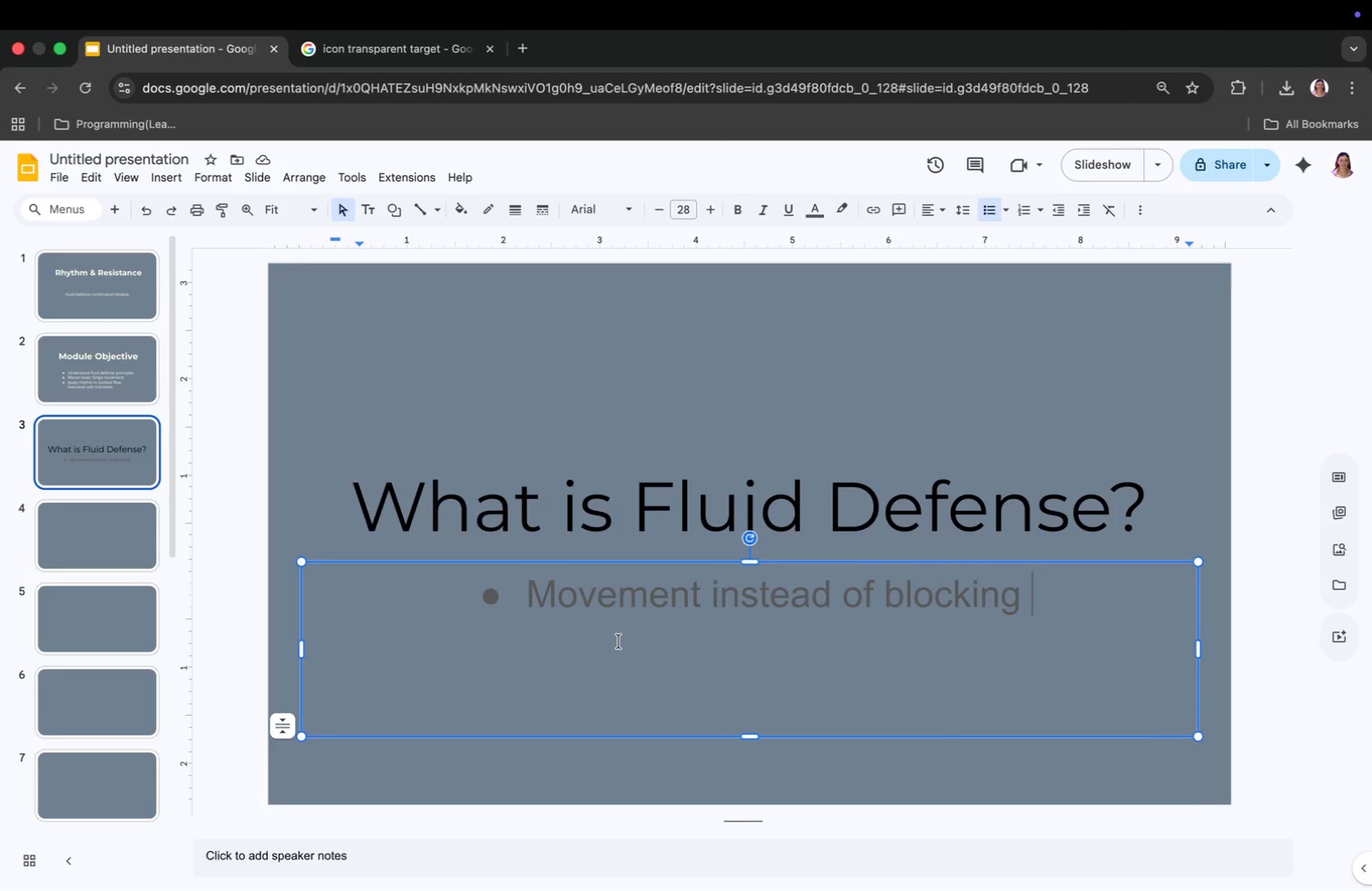 
scroll: coordinate [529, 665], scroll_direction: down, amount: 1.0
 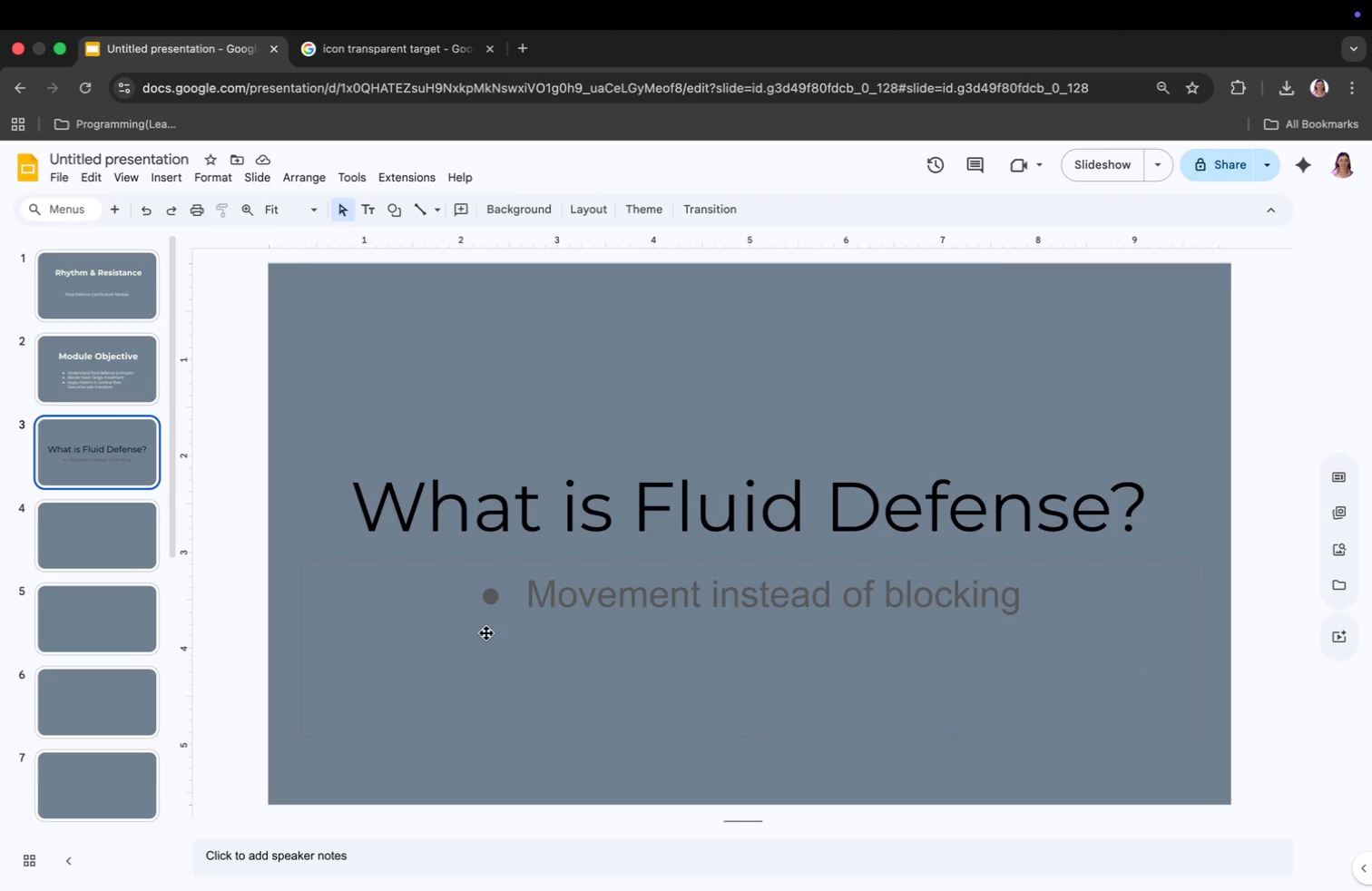 
scroll: coordinate [529, 665], scroll_direction: up, amount: 2.0
 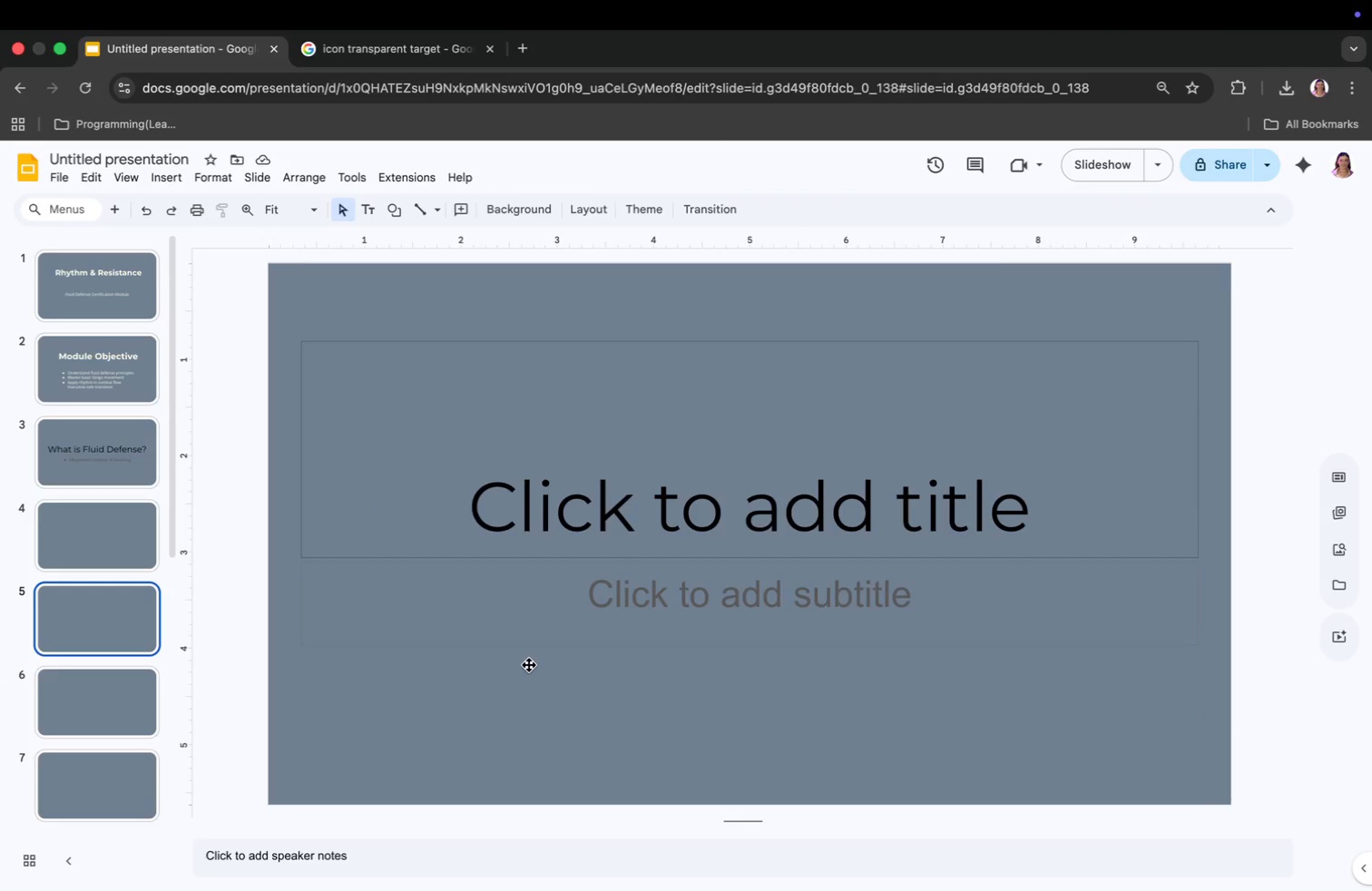 
left_click([620, 531])
 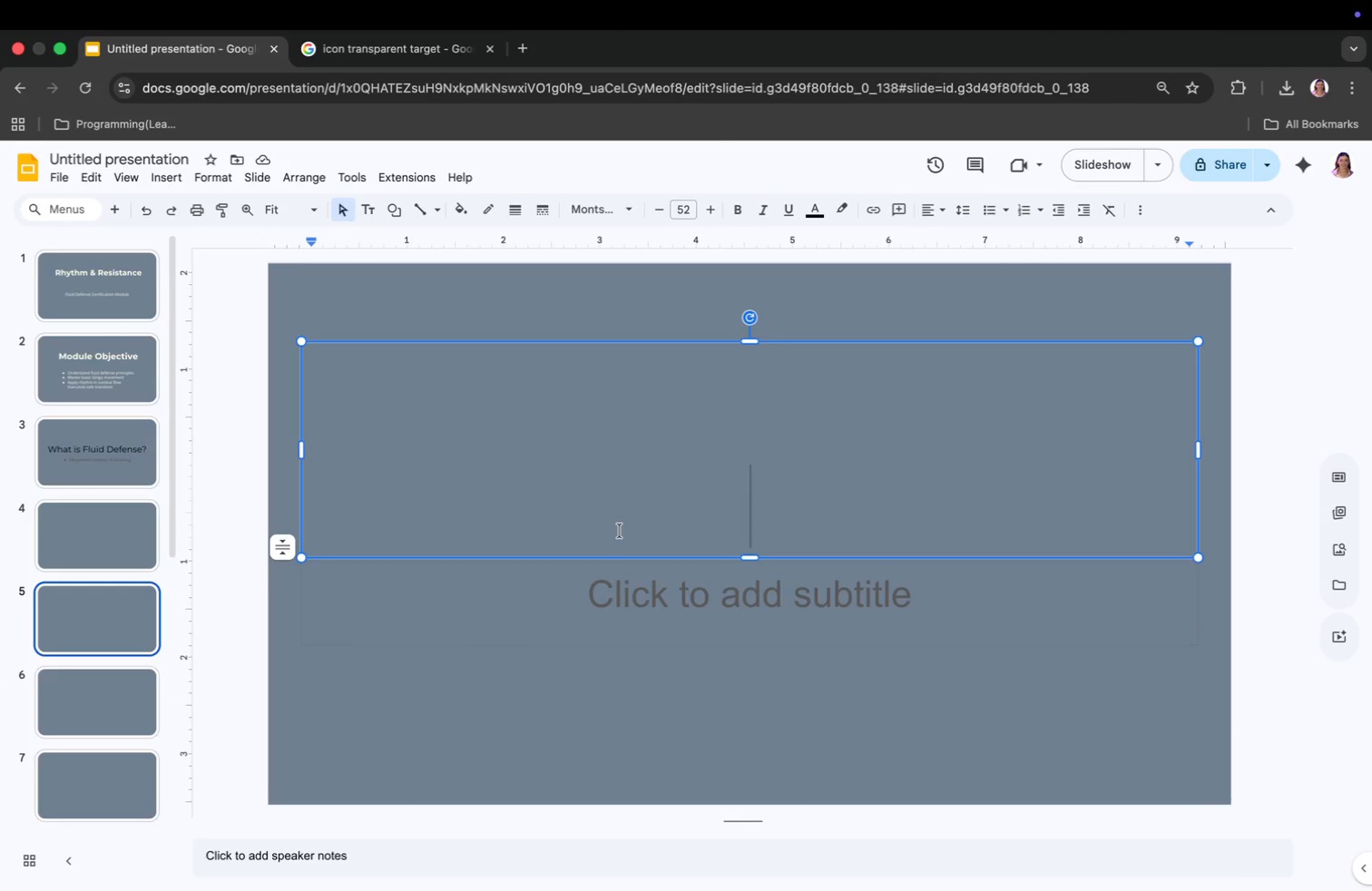 
key(B)
 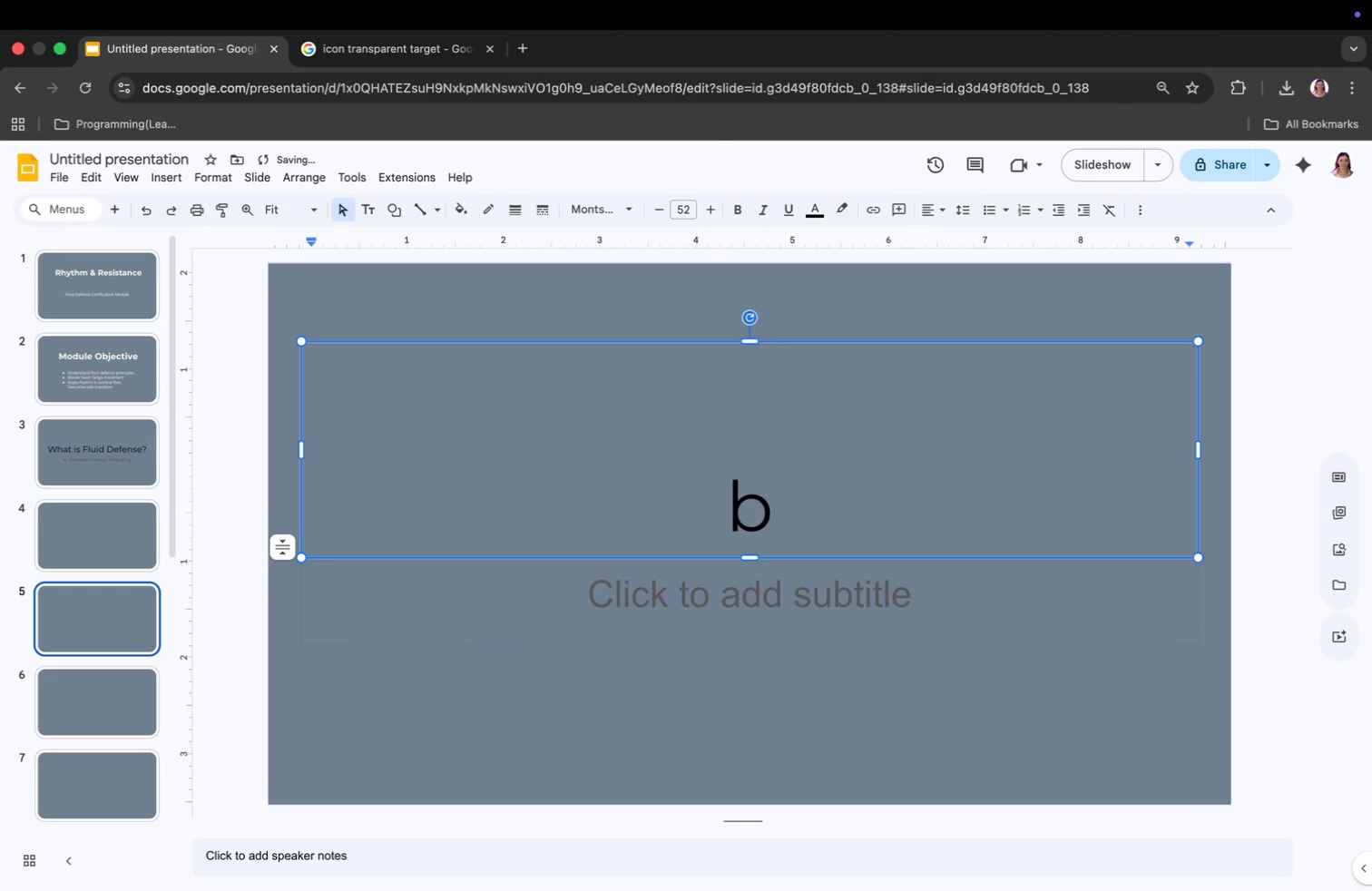 
key(Backspace)
 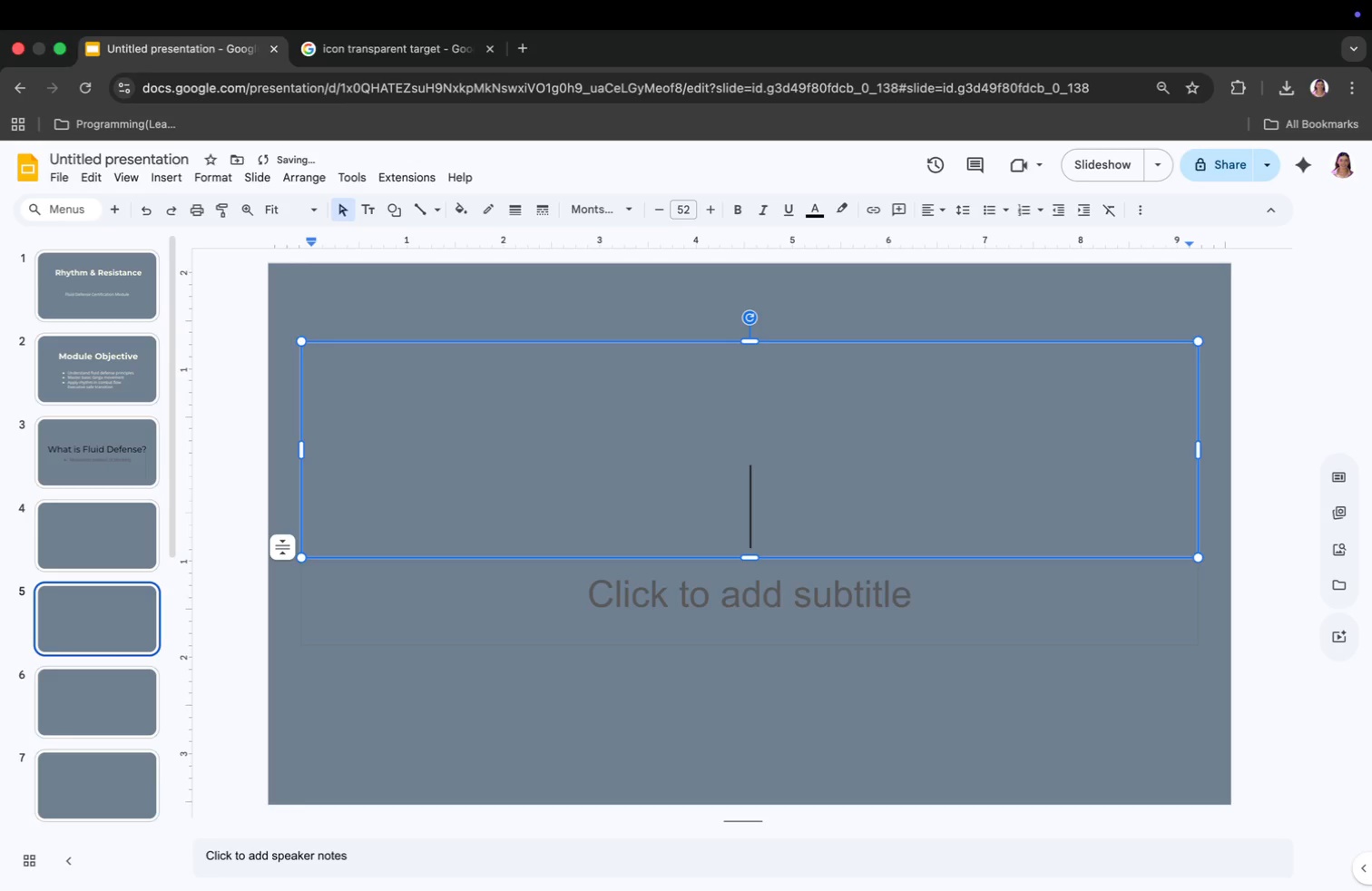 
key(ArrowUp)
 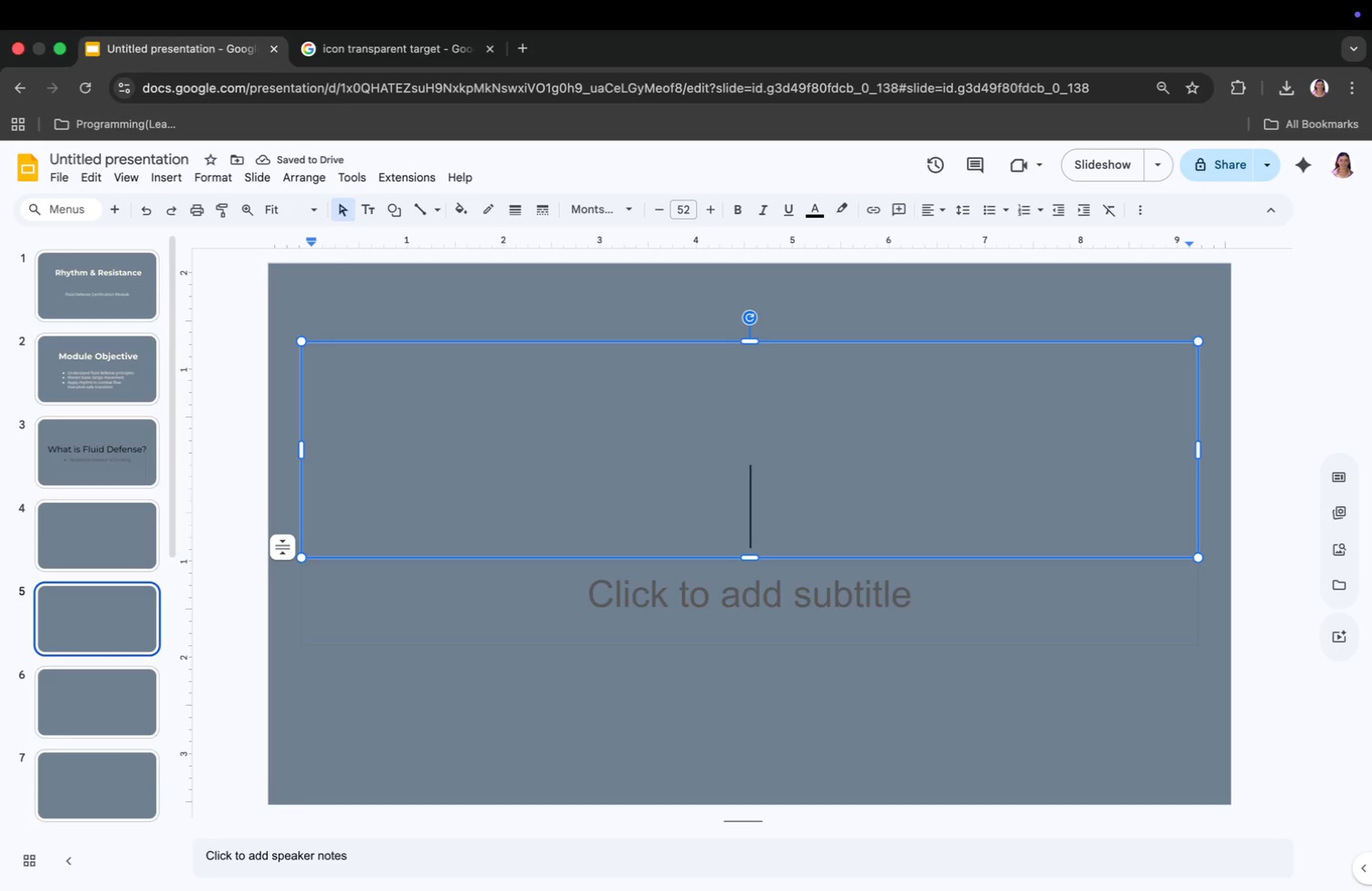 
wait(6.26)
 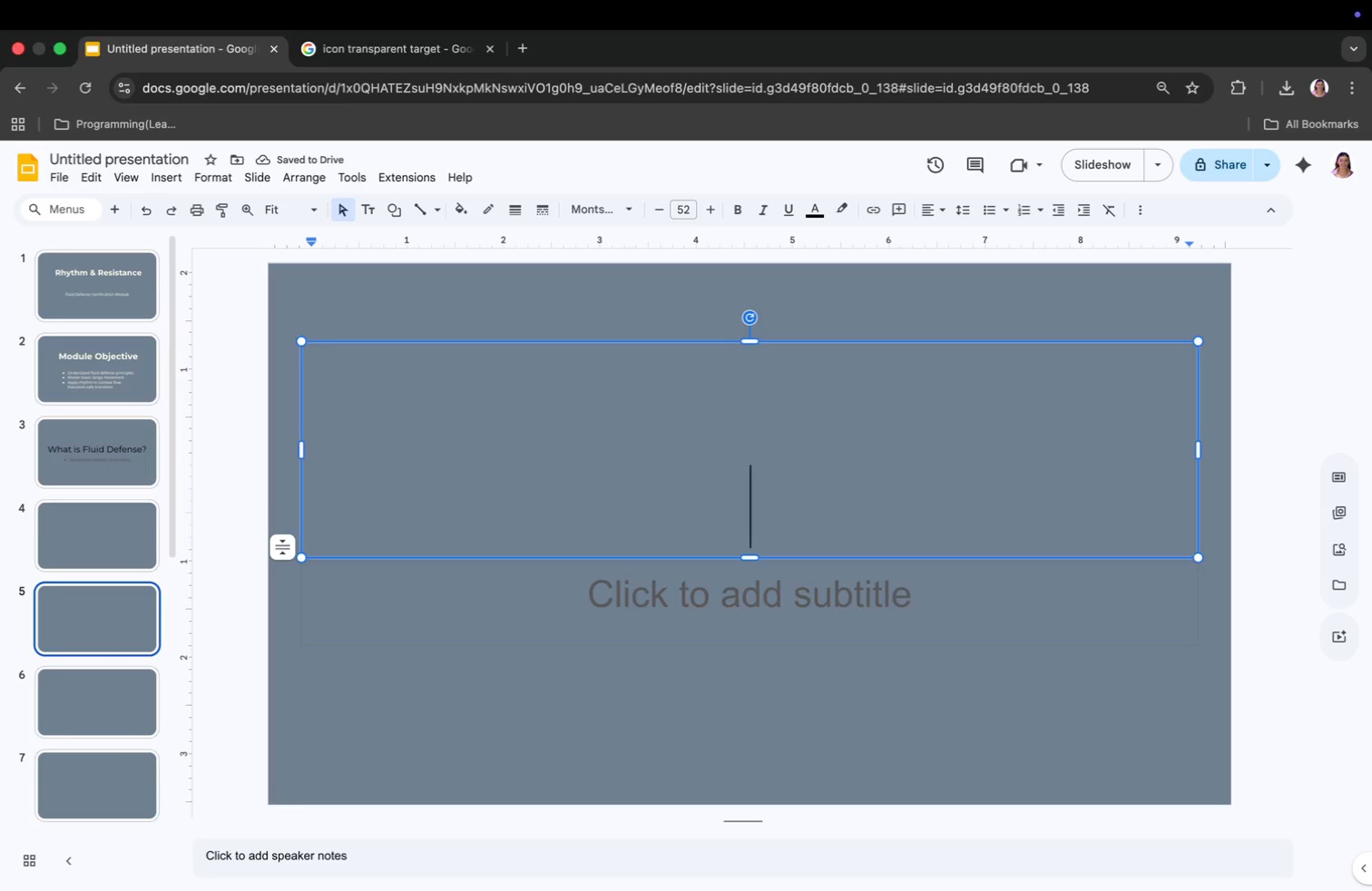 
scroll: coordinate [543, 536], scroll_direction: down, amount: 2.0
 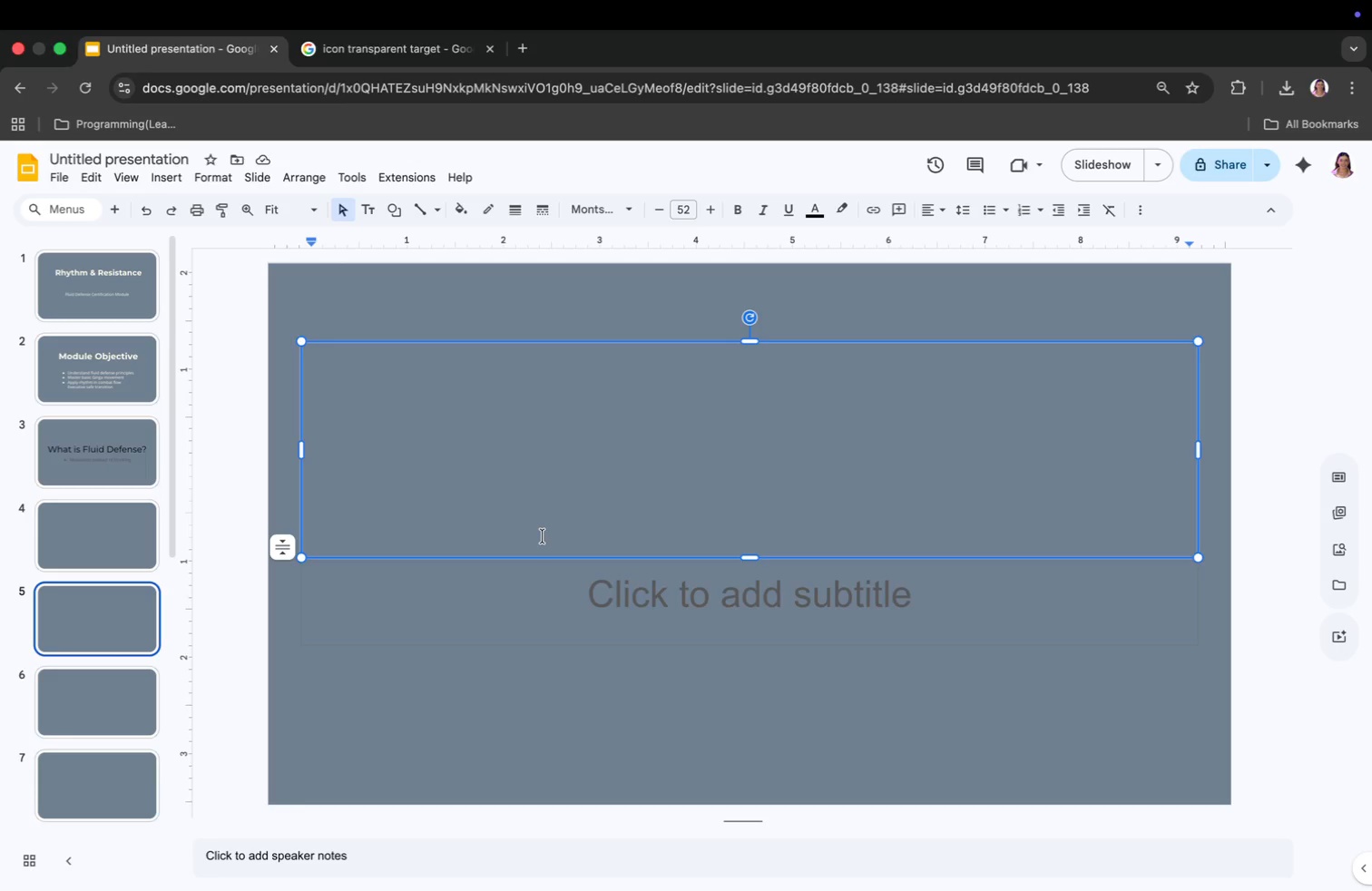 
scroll: coordinate [543, 536], scroll_direction: up, amount: 3.0
 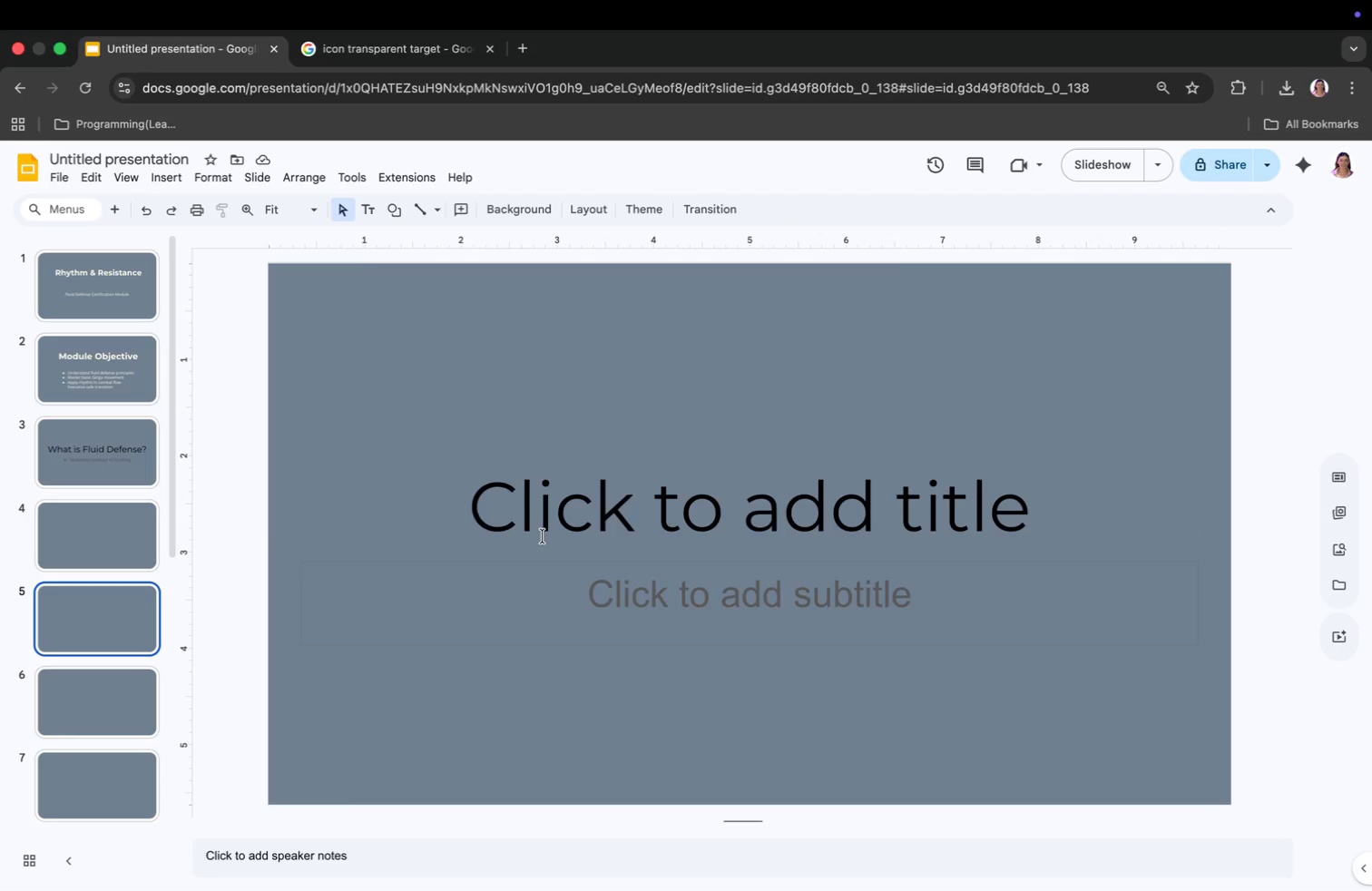 
left_click([543, 536])
 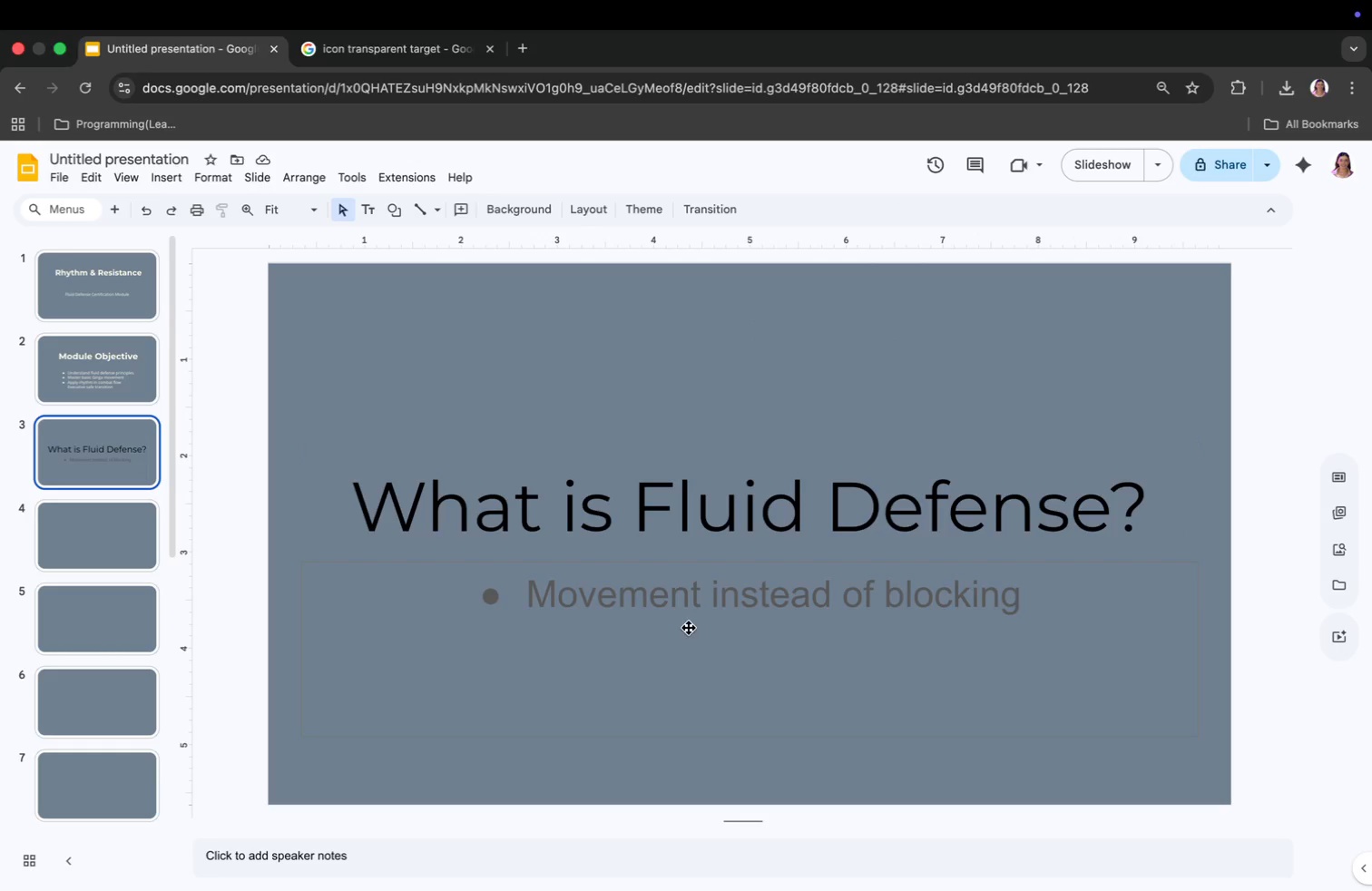 
wait(5.62)
 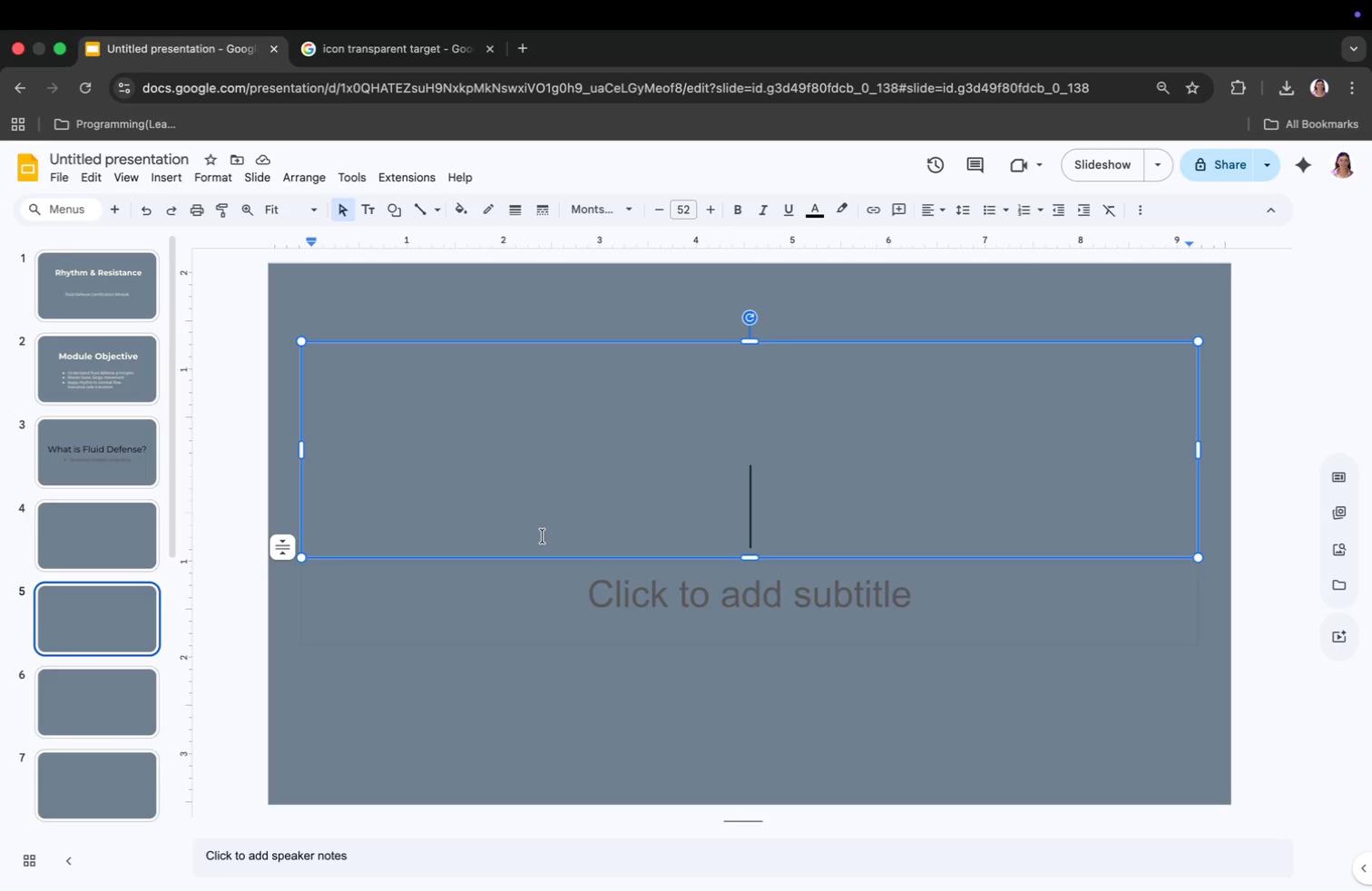 
double_click([1029, 599])
 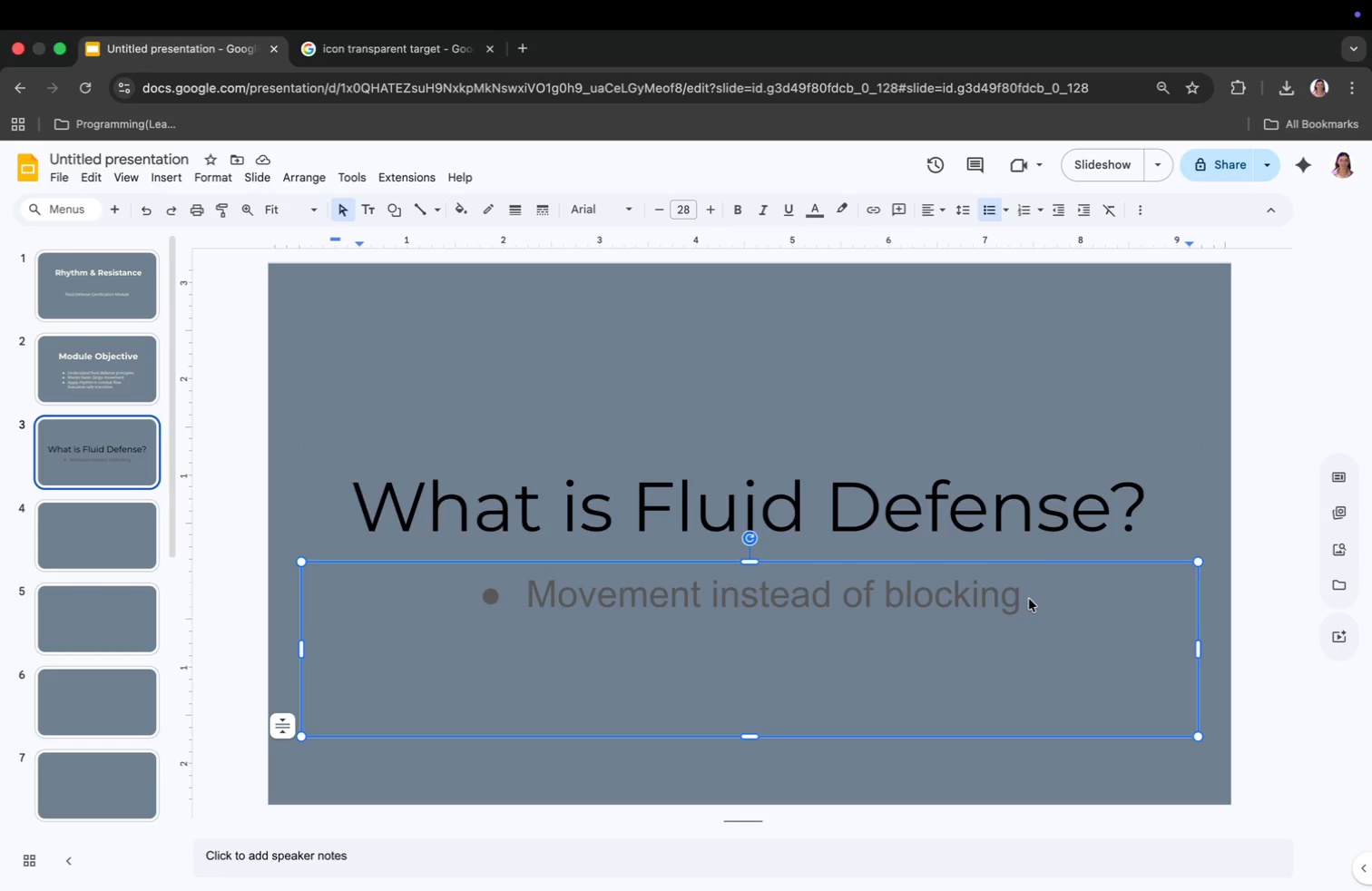 
key(Enter)
 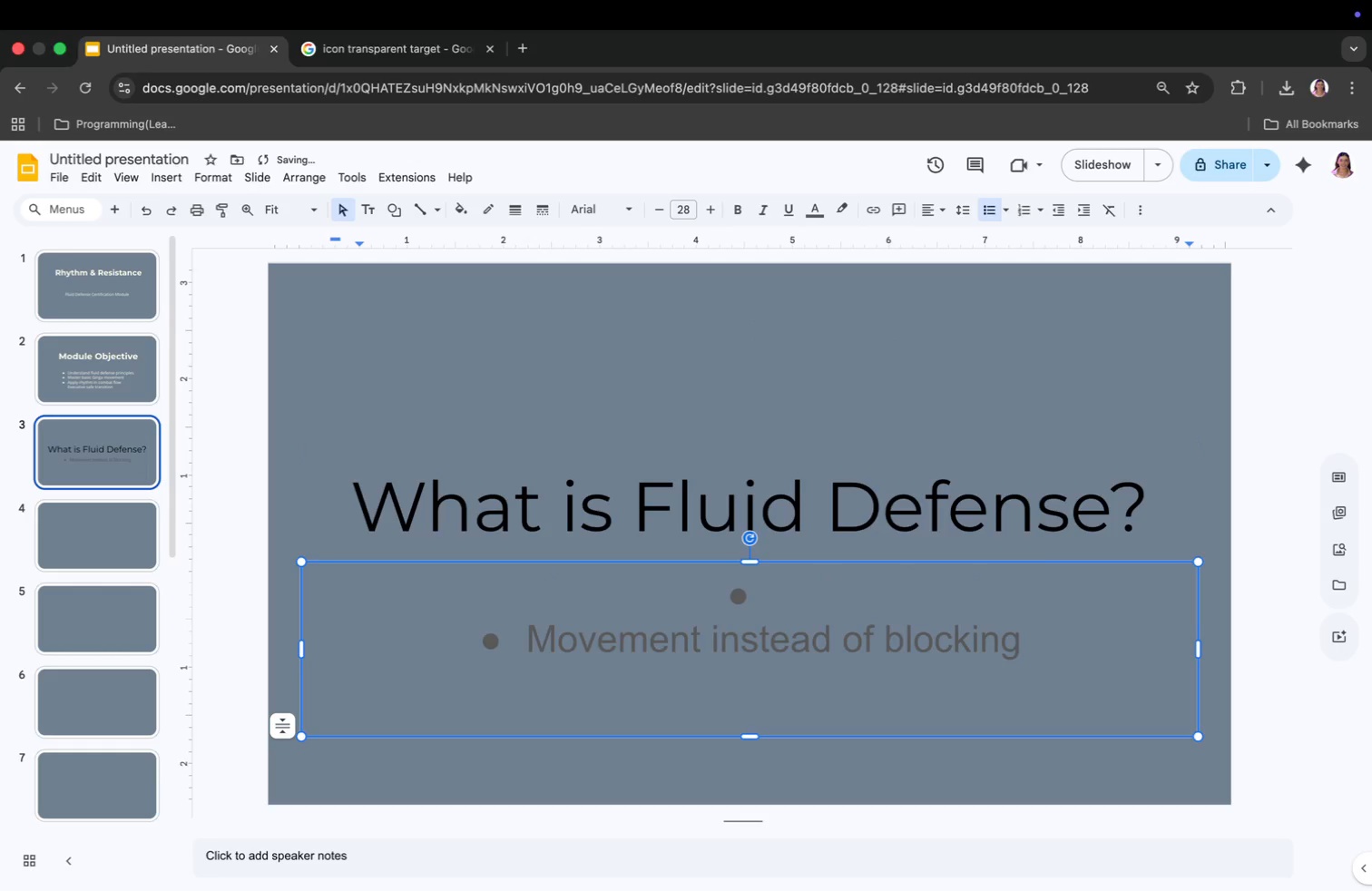 
key(Backspace)
 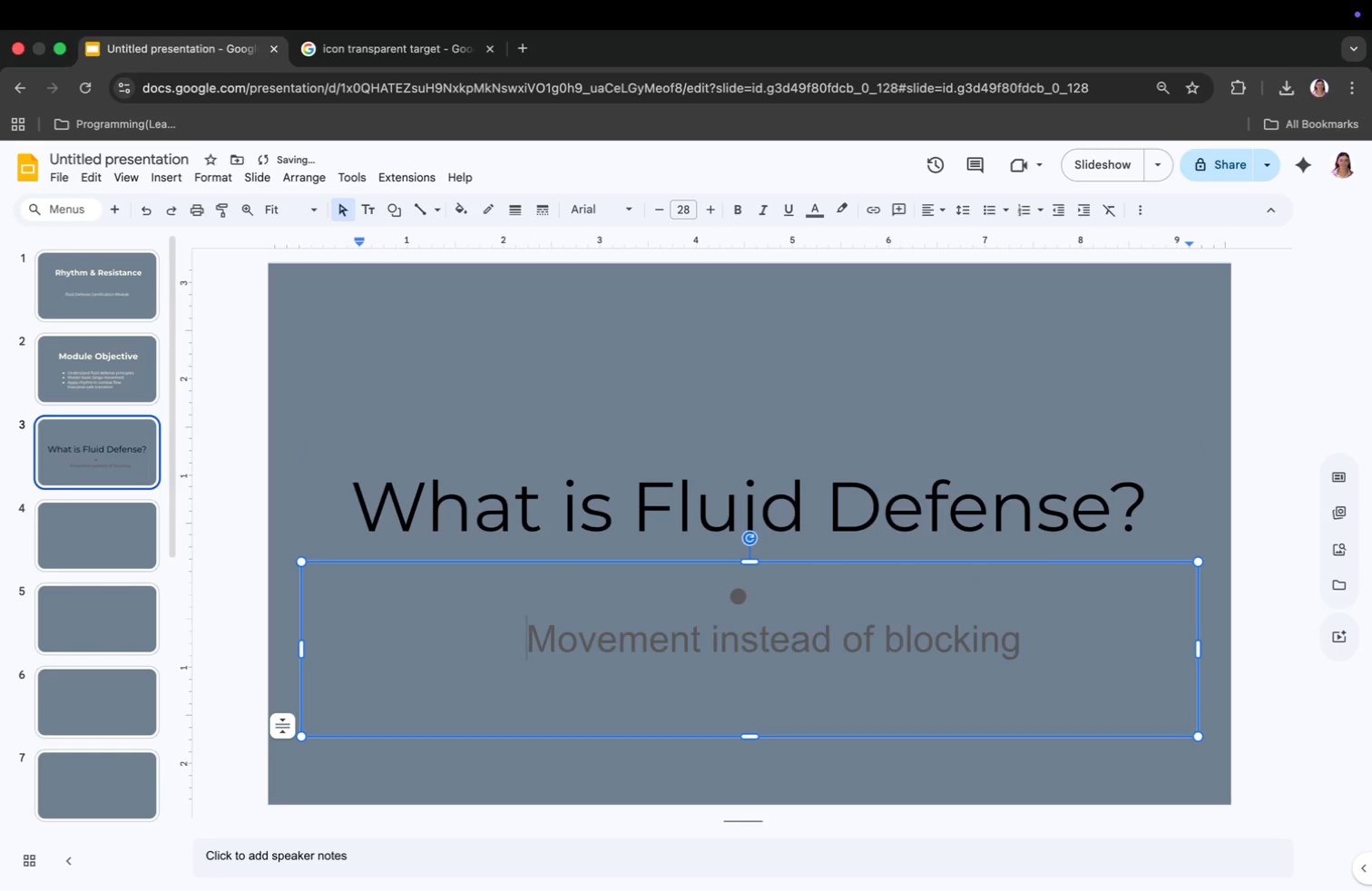 
key(Meta+CommandLeft)
 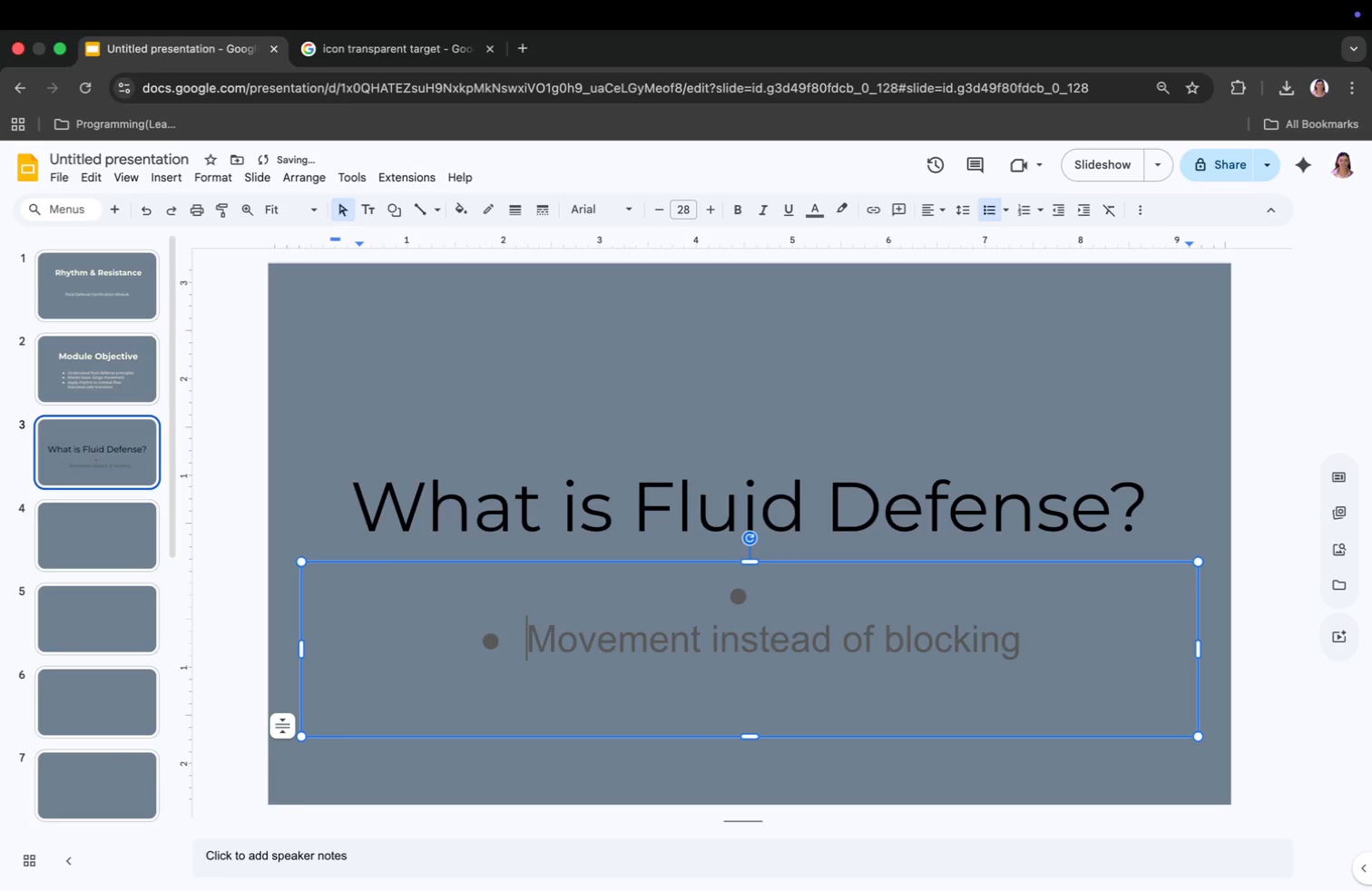 
key(Meta+Z)
 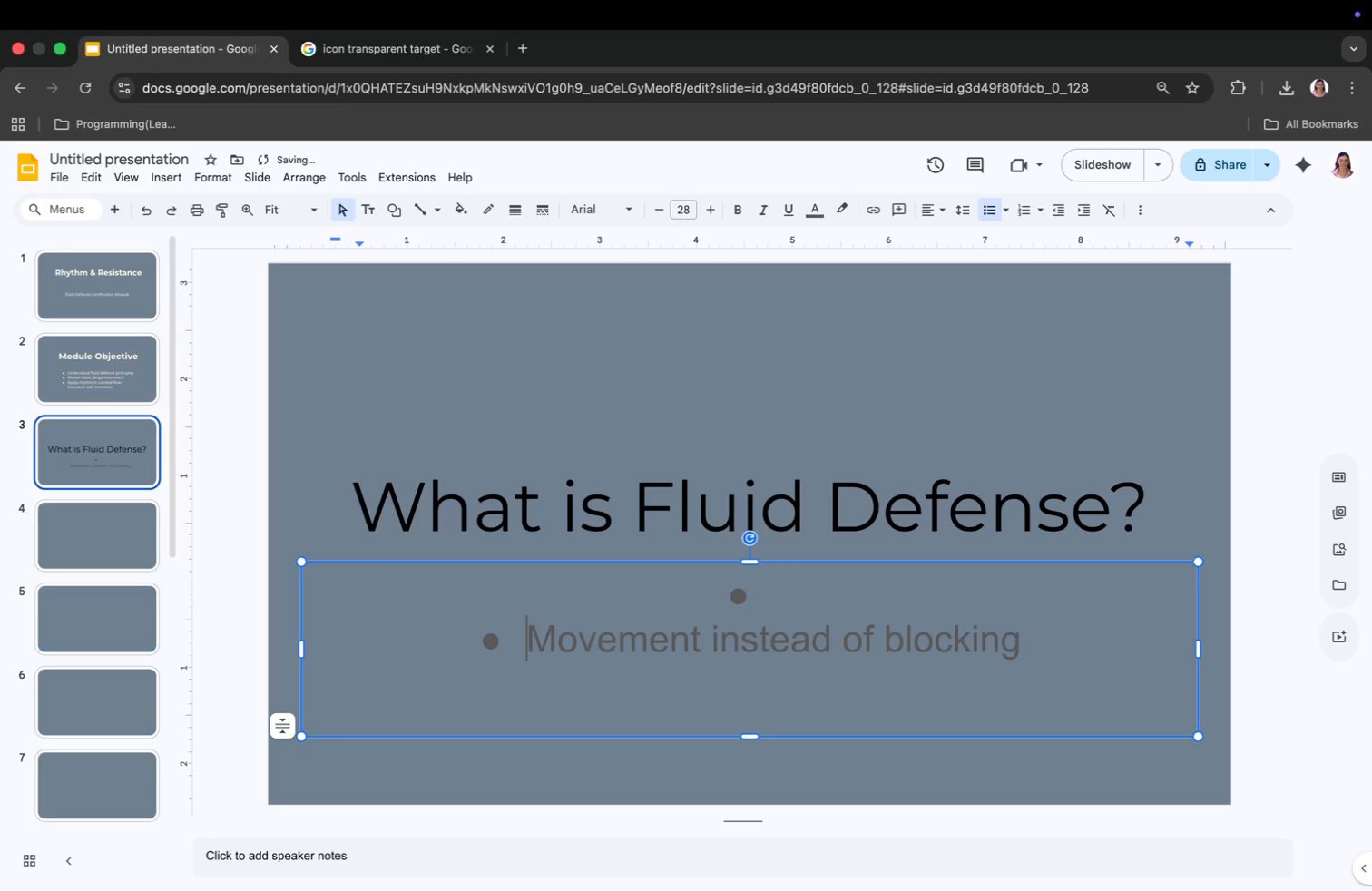 
key(Meta+CommandLeft)
 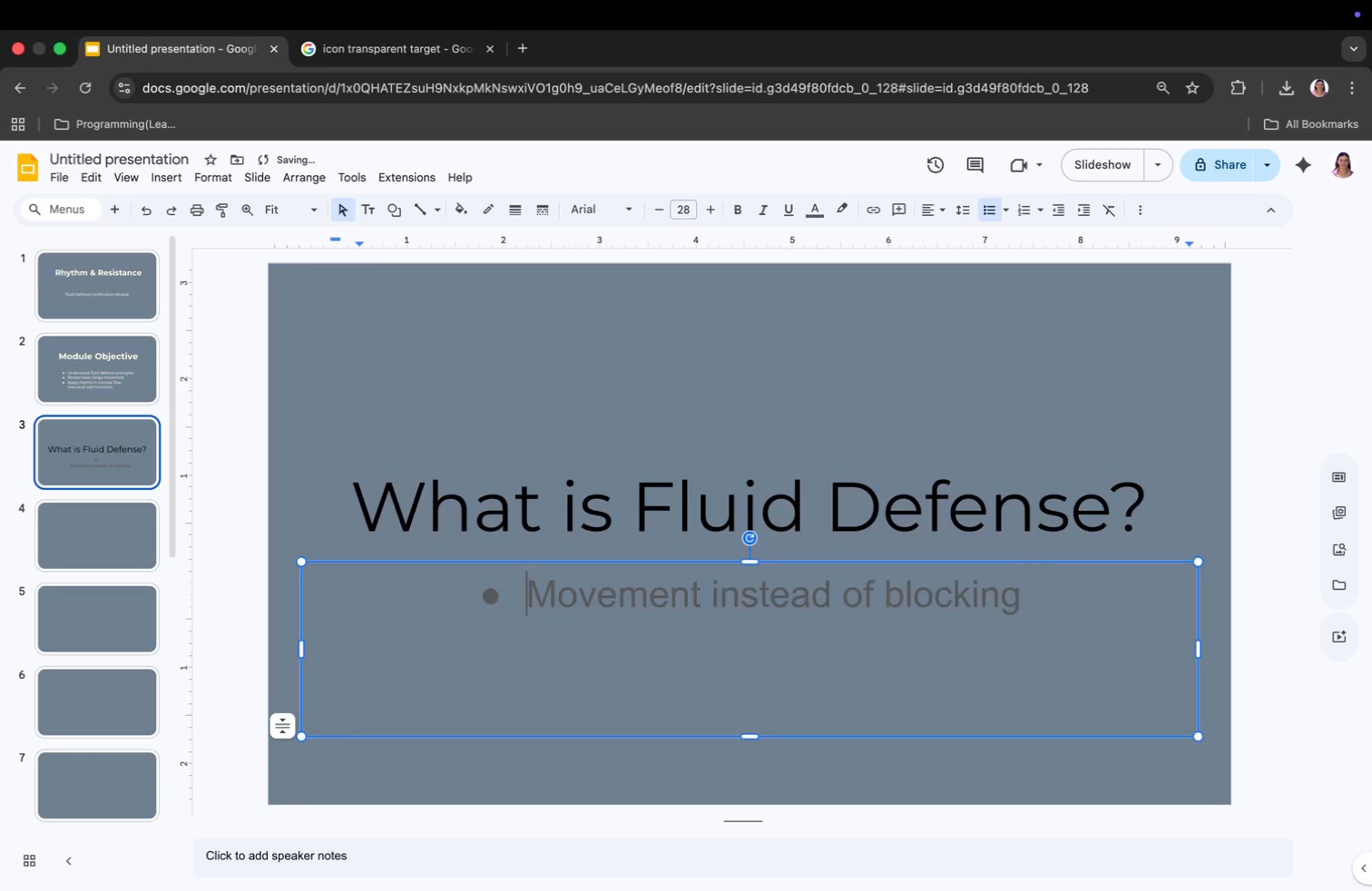 
key(Meta+Z)
 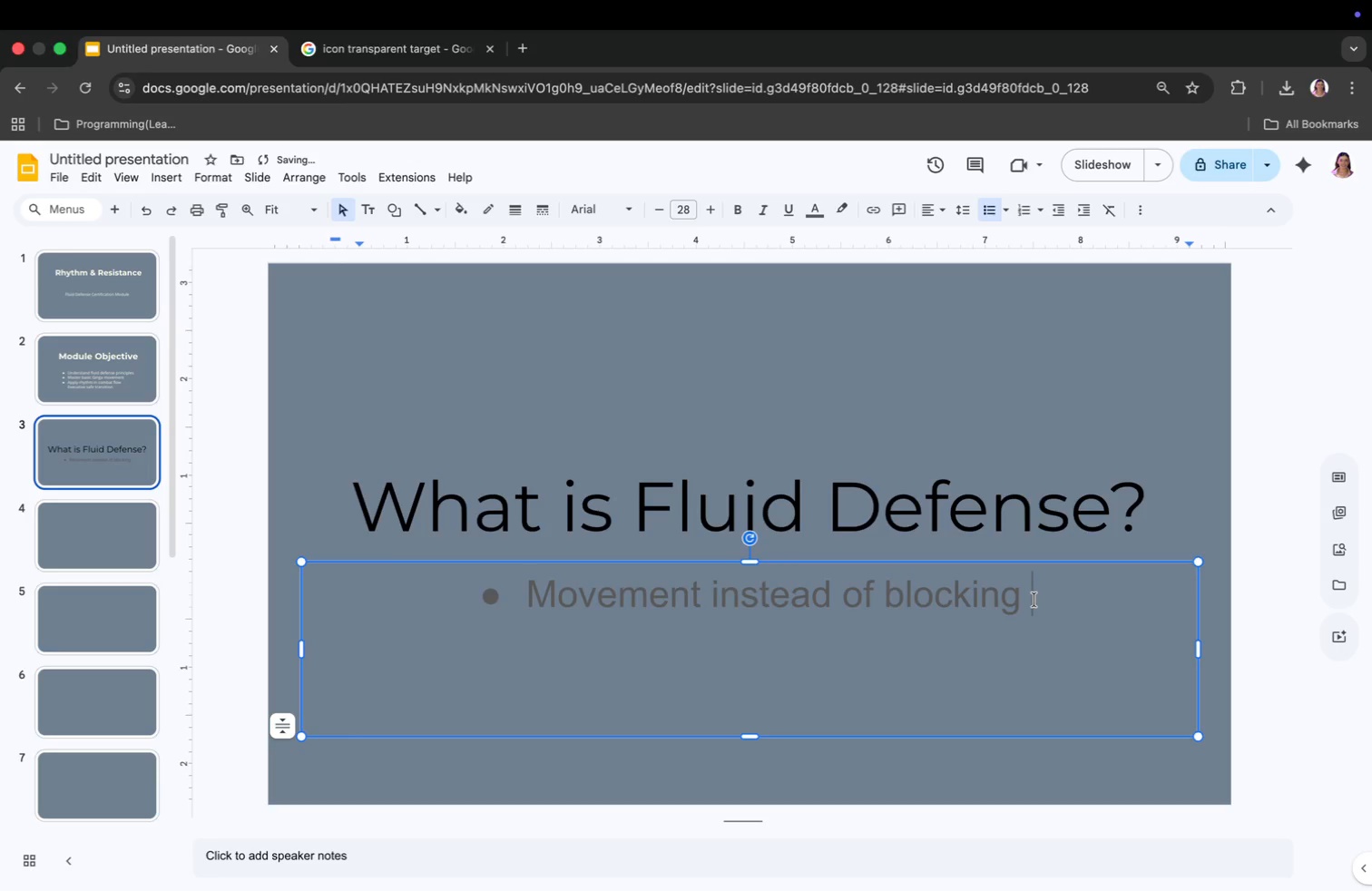 
key(Enter)
 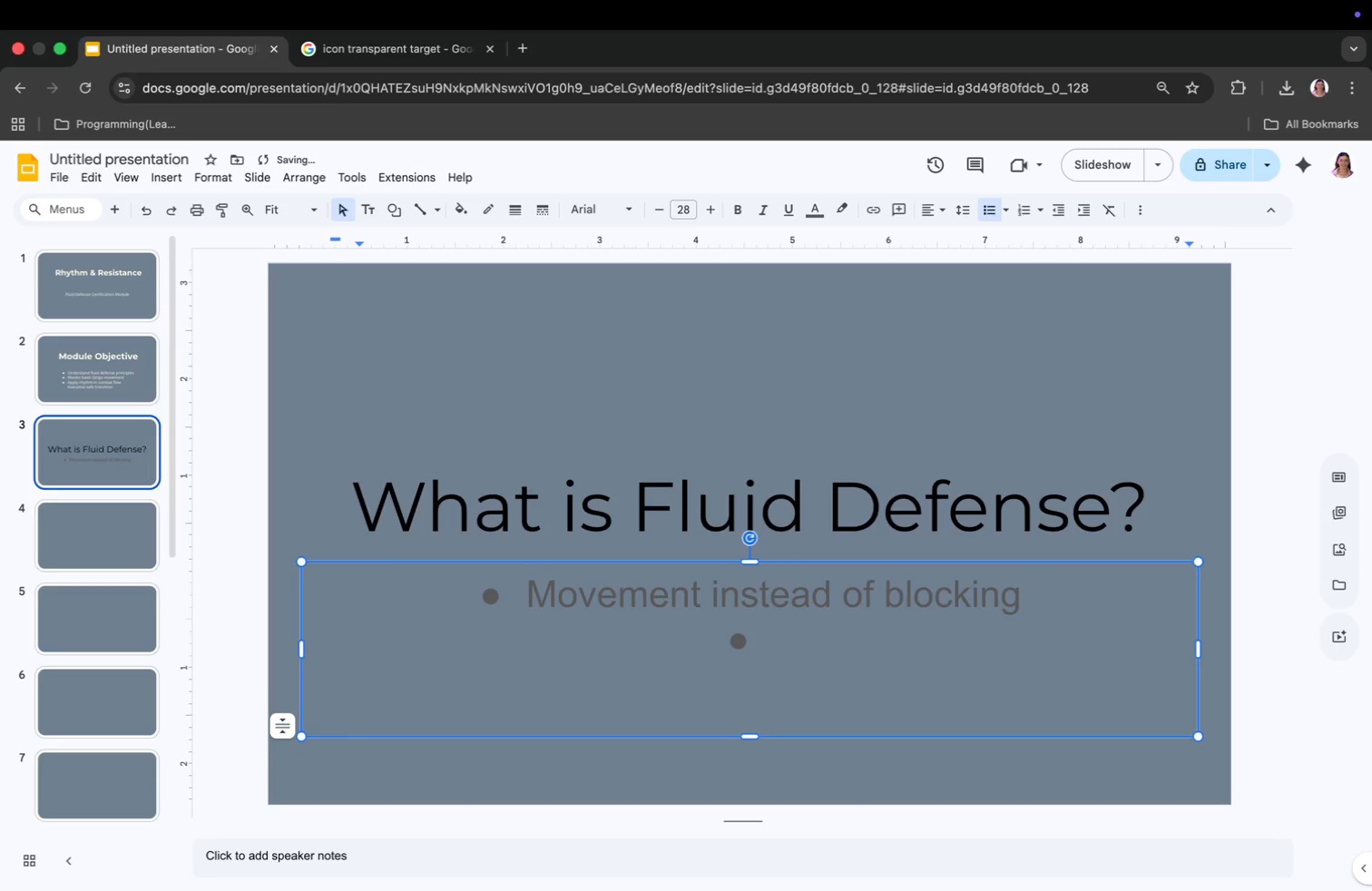 
type(Continuous flow Adaptive response)
 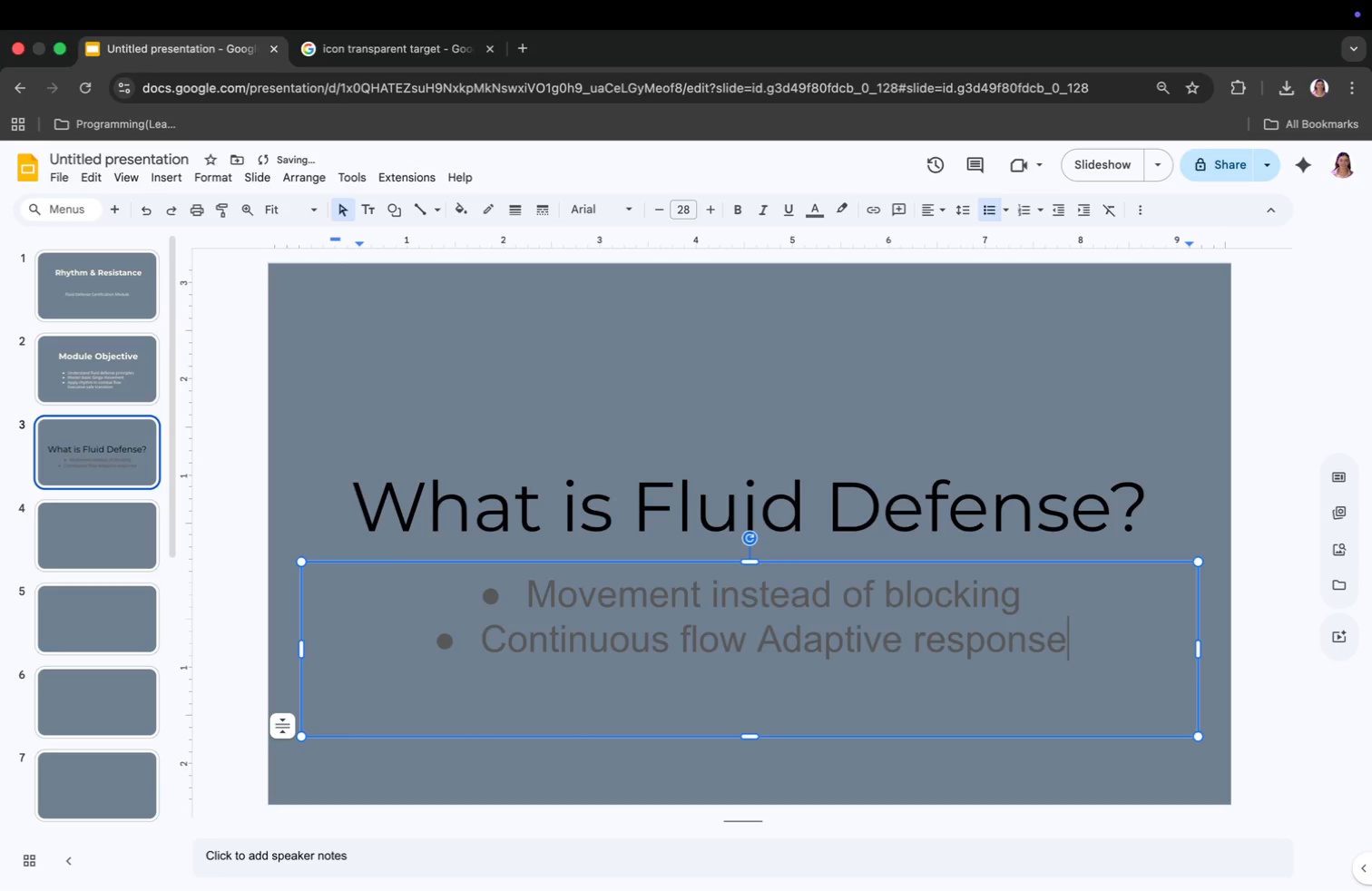 
left_click([779, 536])
 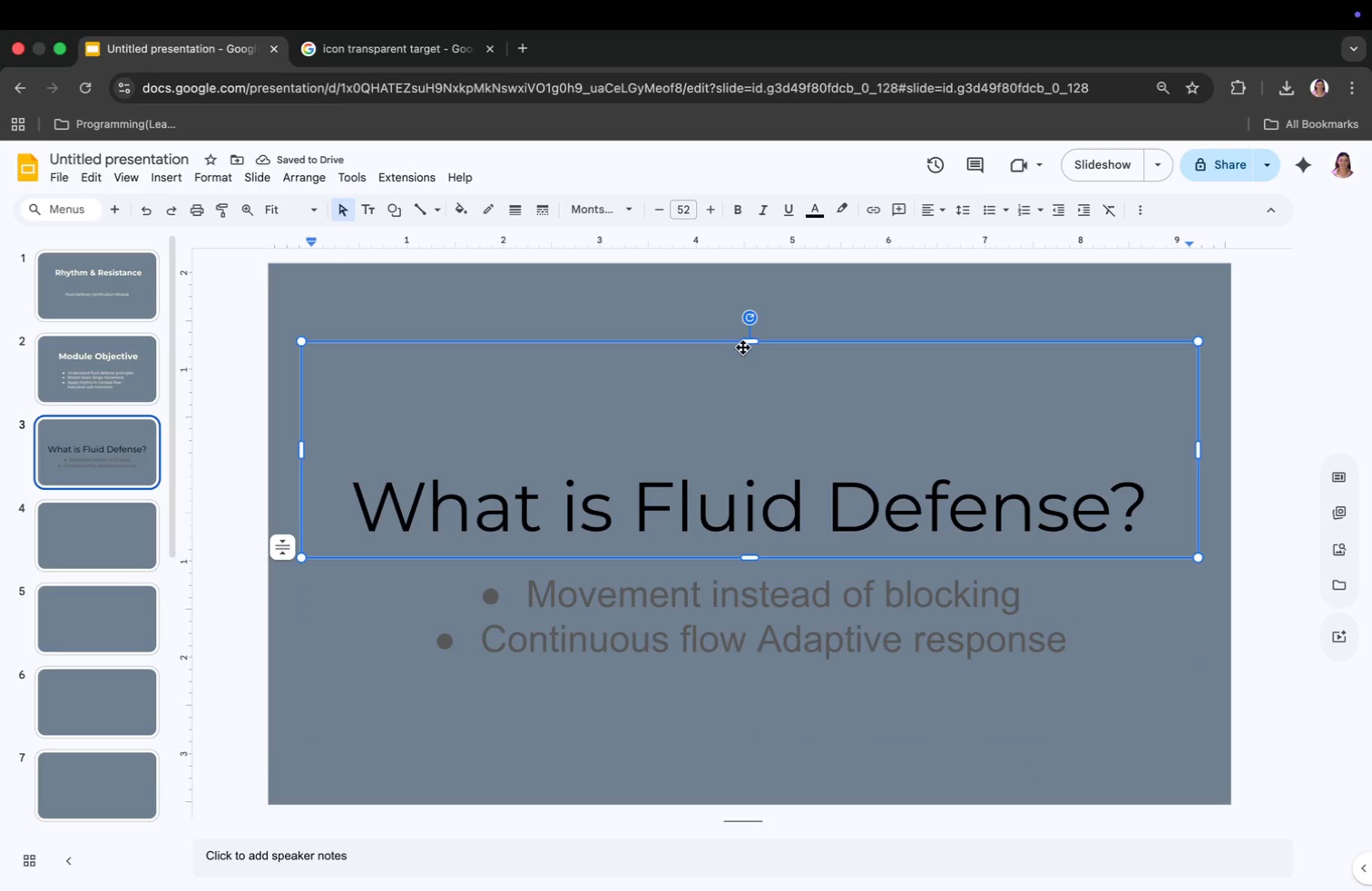 
left_click_drag(start_coordinate=[746, 342], to_coordinate=[752, 416])
 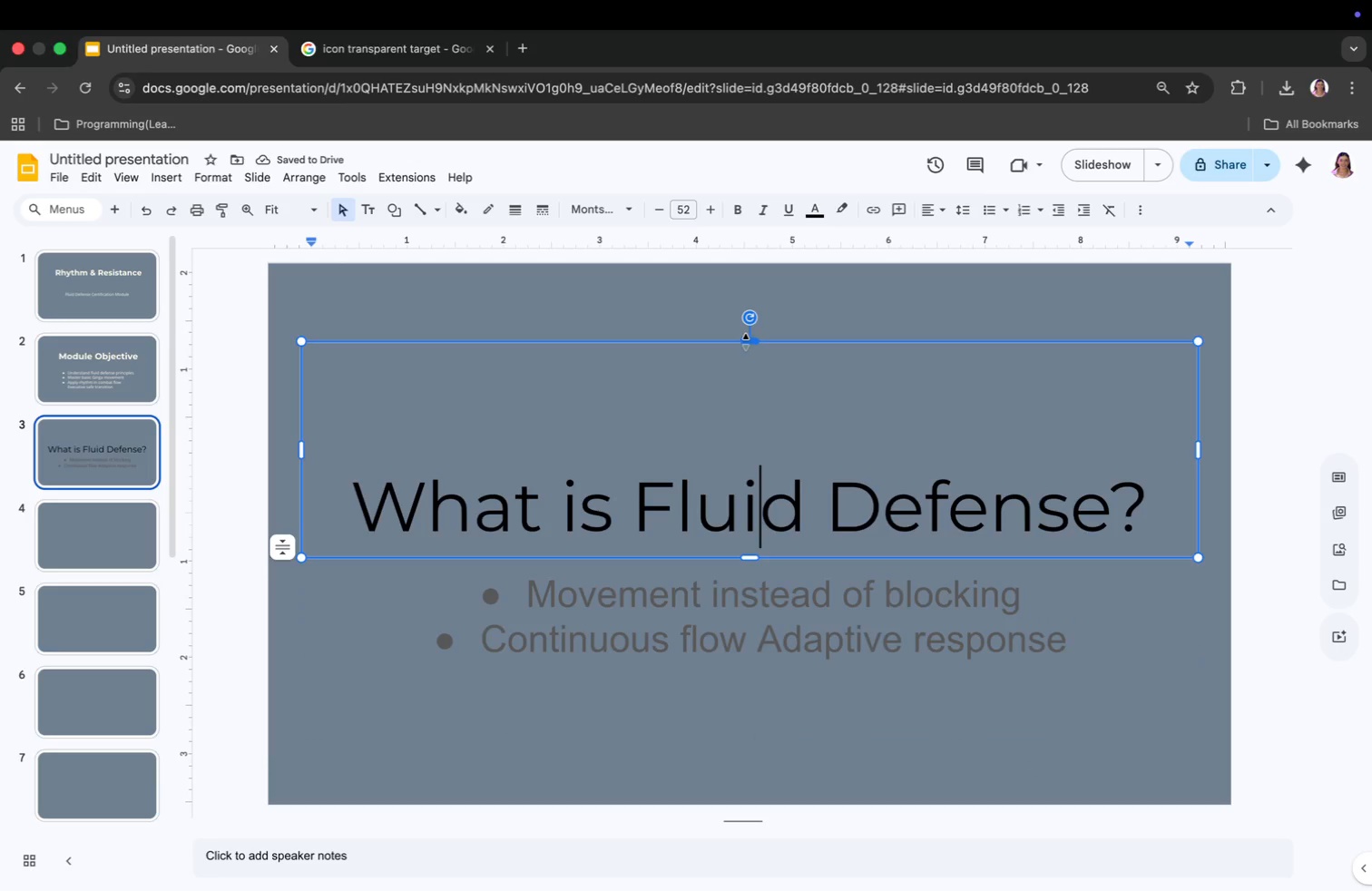 
left_click_drag(start_coordinate=[760, 503], to_coordinate=[764, 496])
 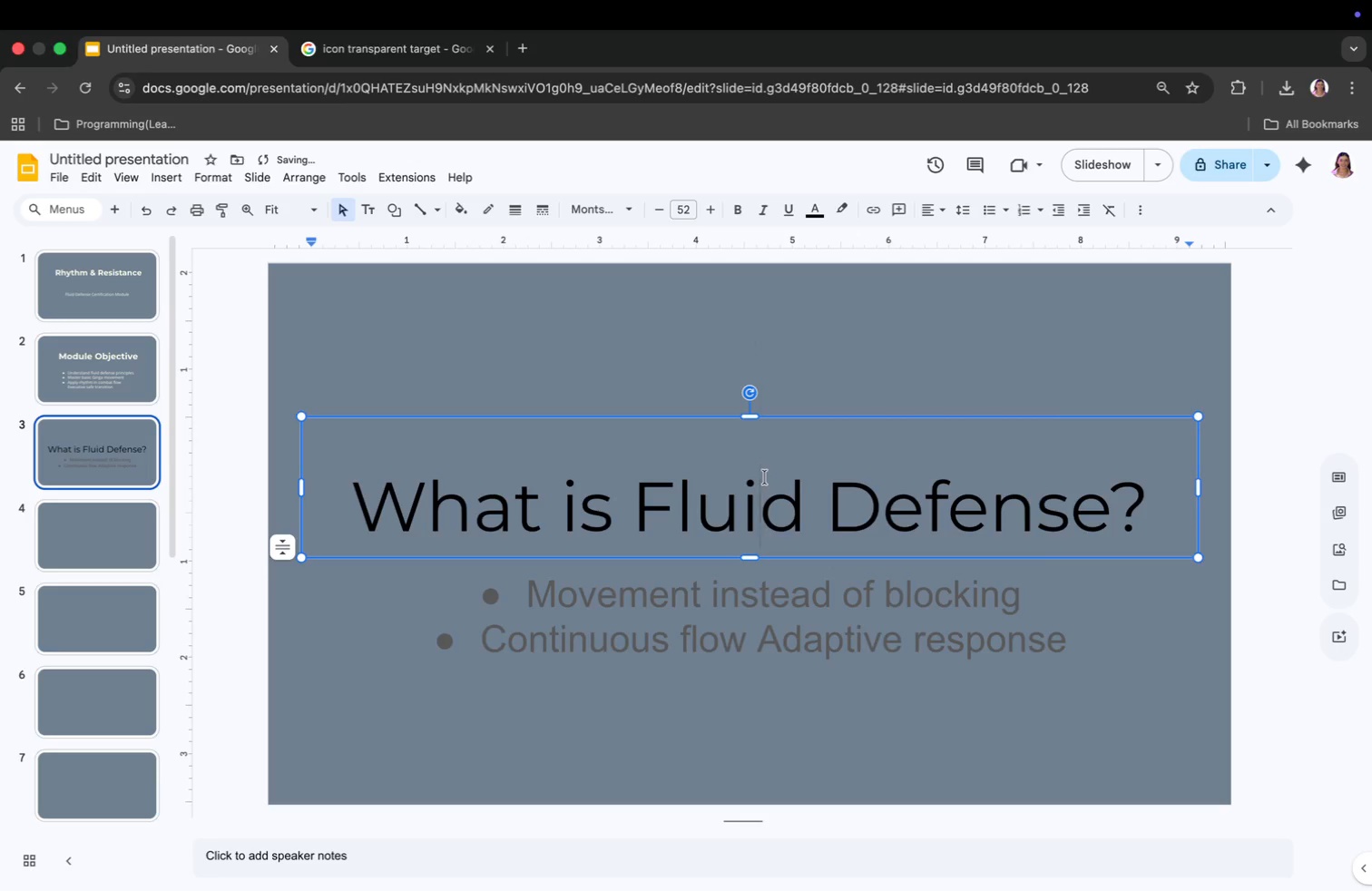 
left_click_drag(start_coordinate=[743, 552], to_coordinate=[744, 489])
 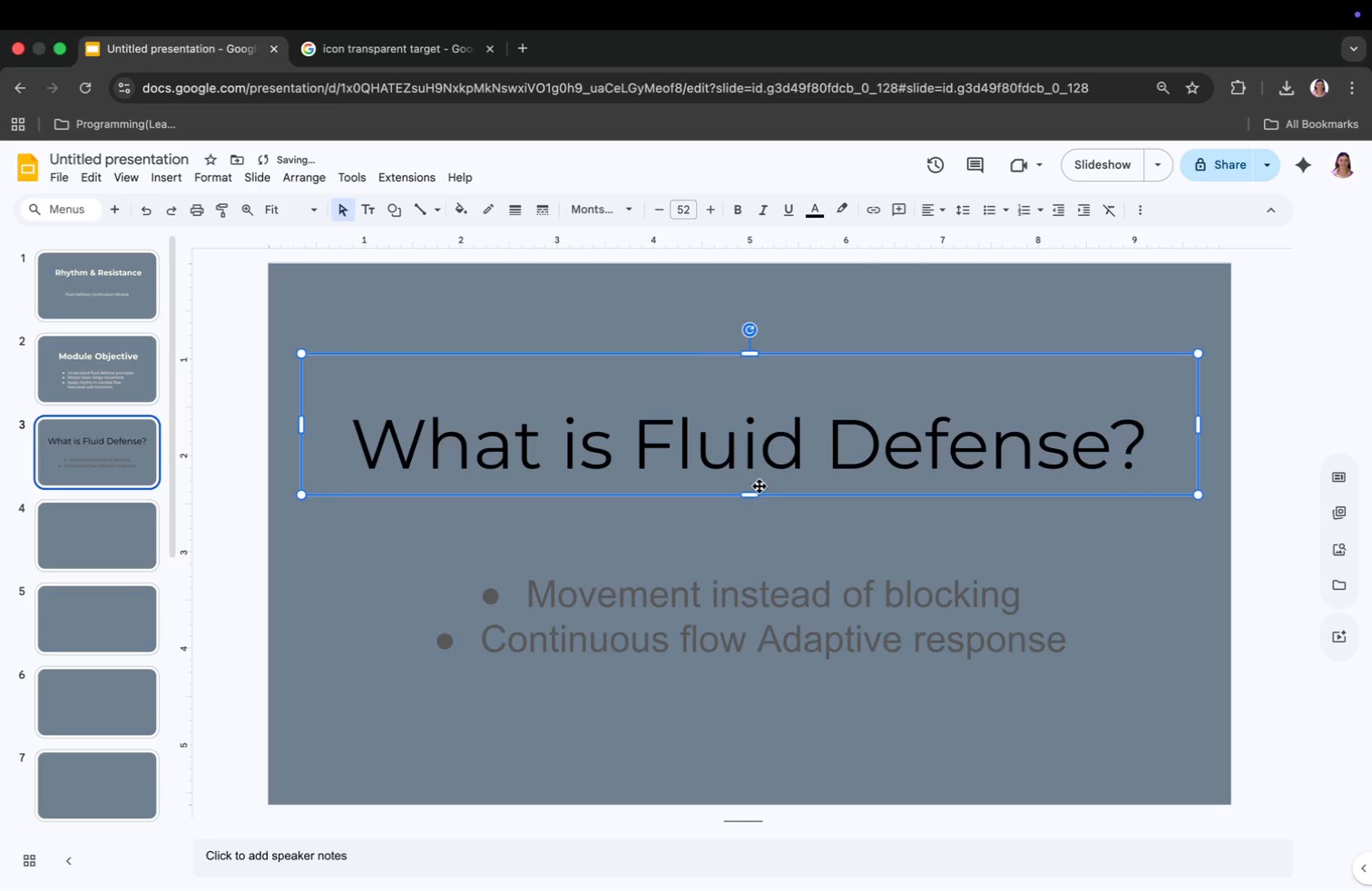 
left_click([775, 427])
 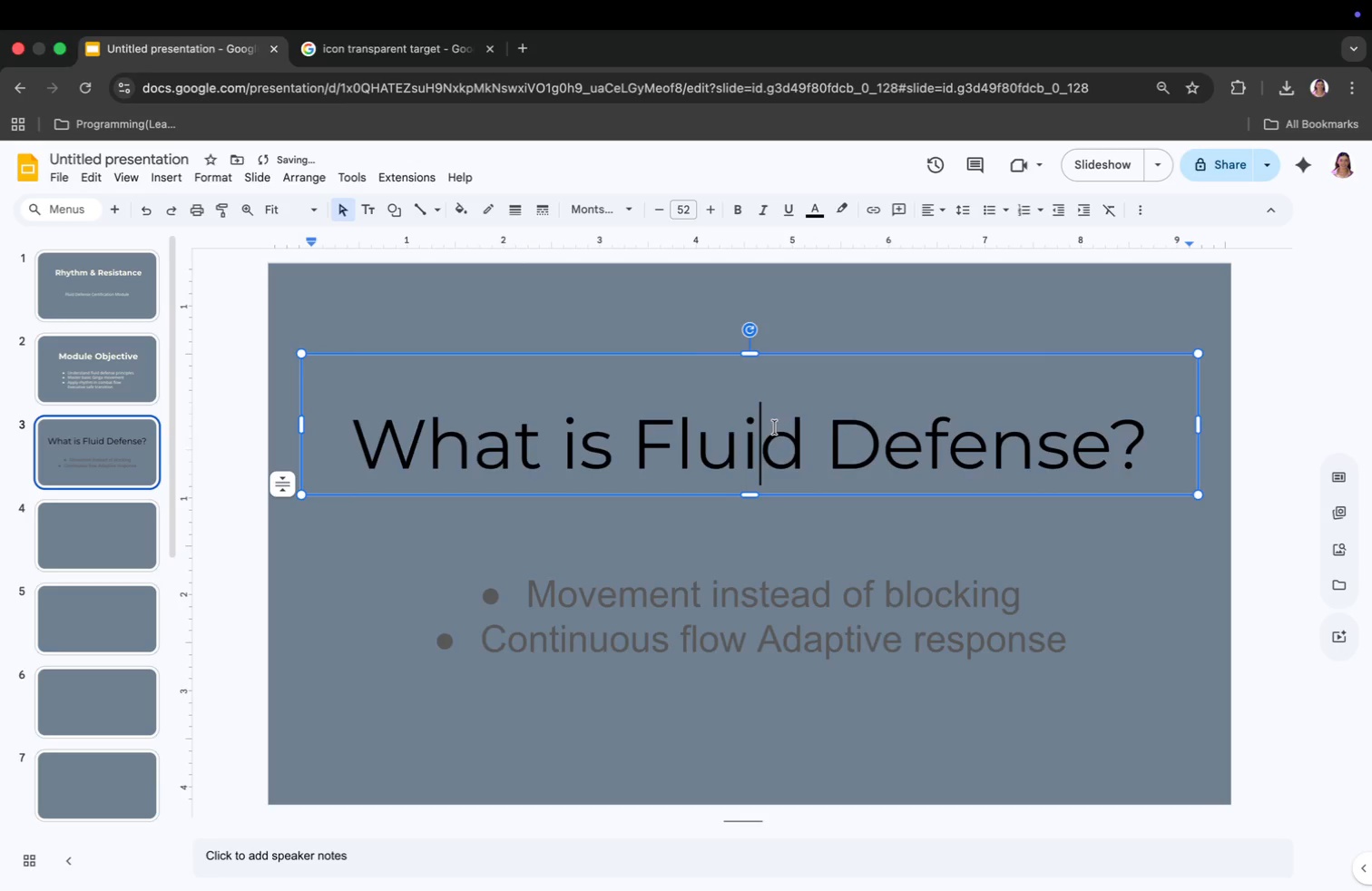 
key(Meta+CommandLeft)
 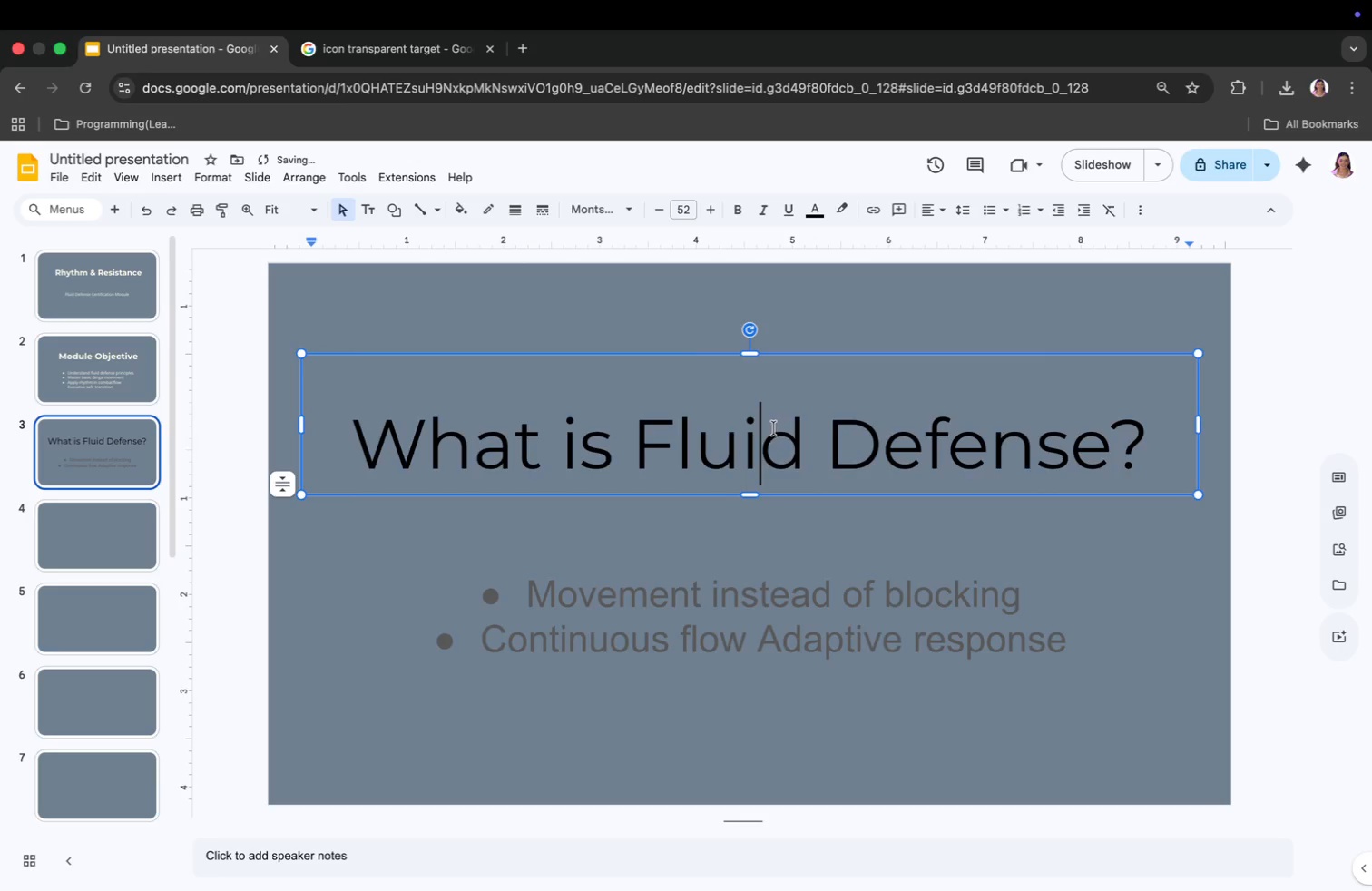 
key(Meta+A)
 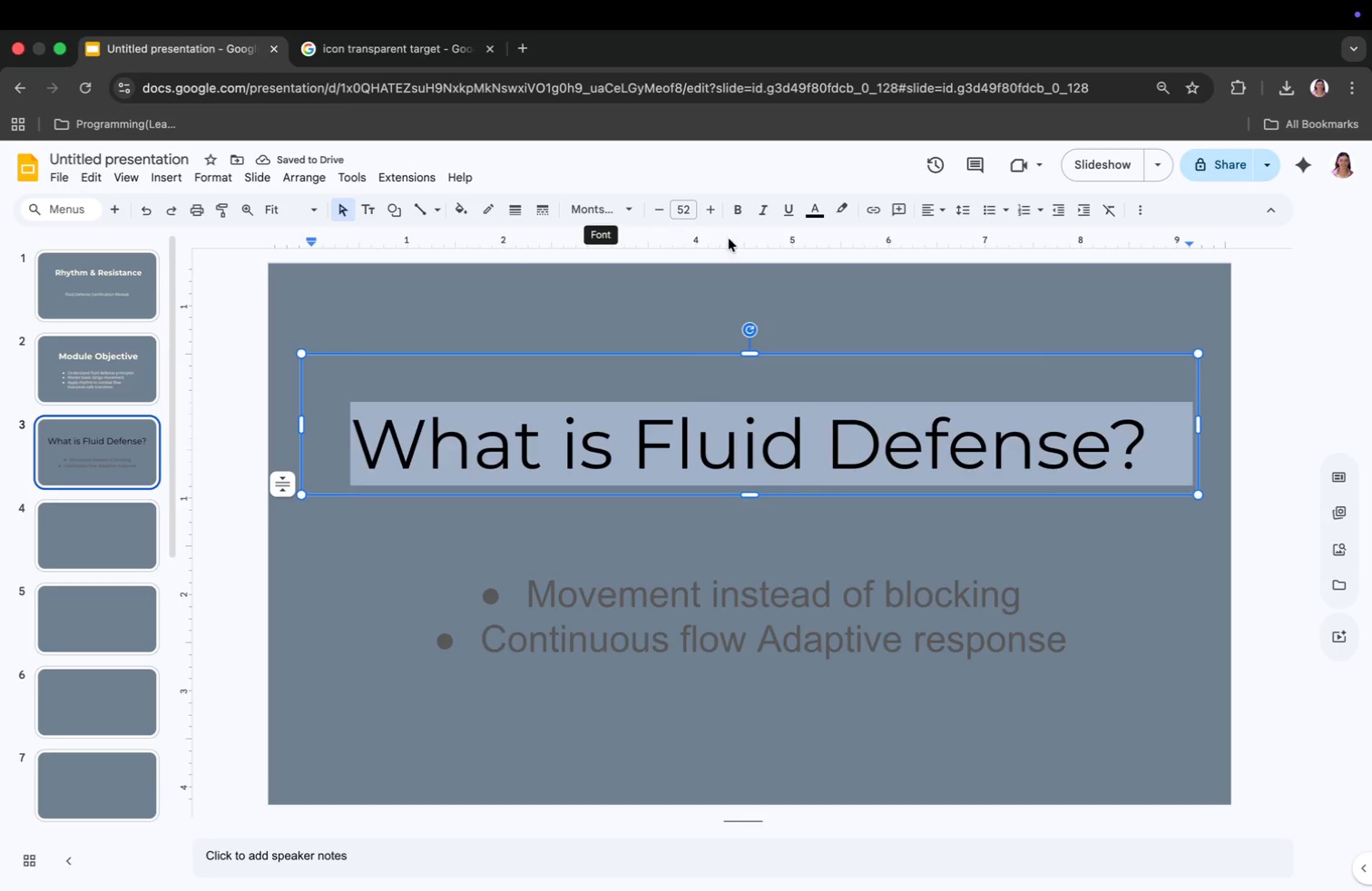 
left_click([739, 213])
 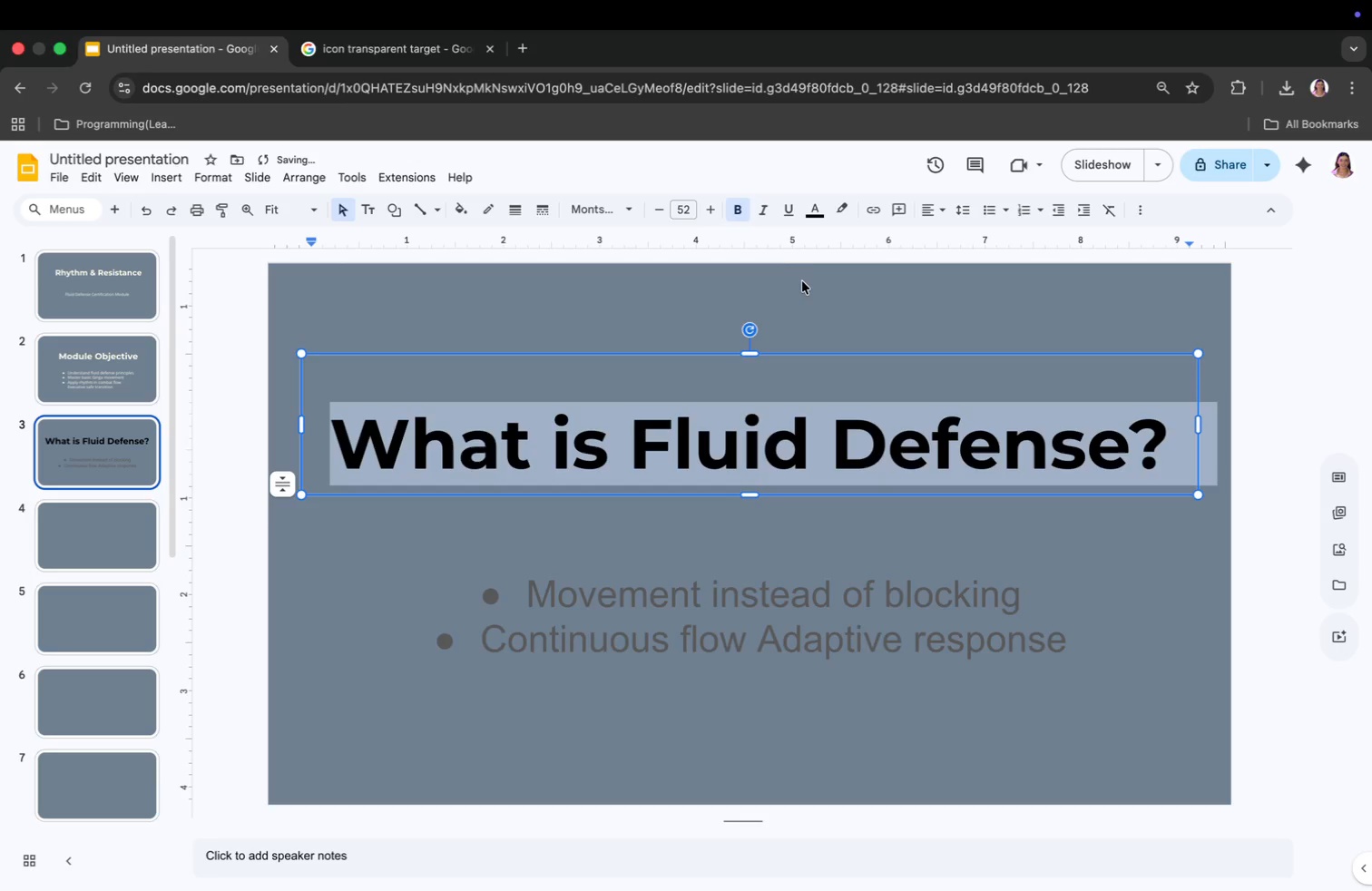 
left_click([816, 212])
 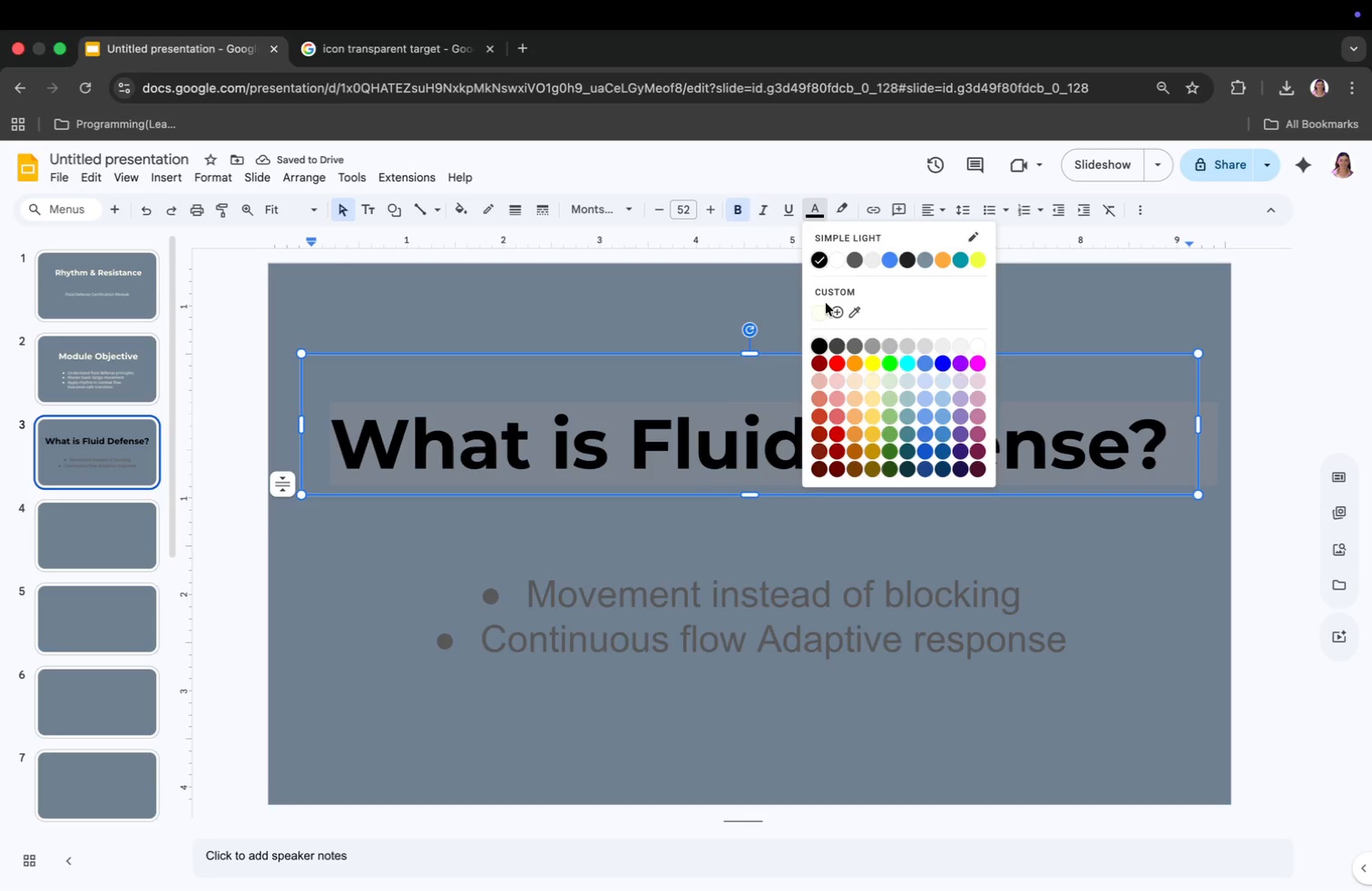 
left_click([818, 309])
 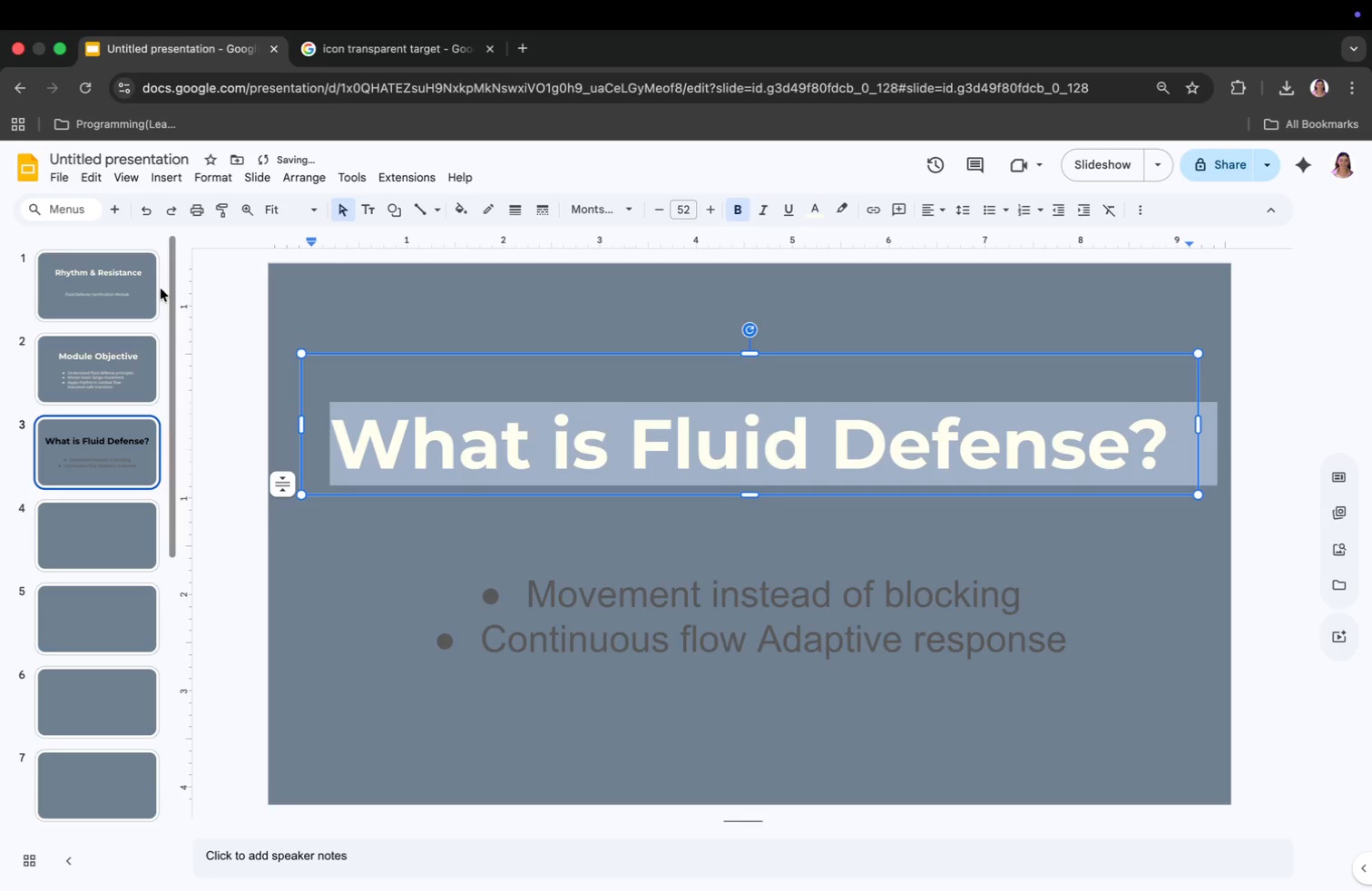 
left_click([111, 369])
 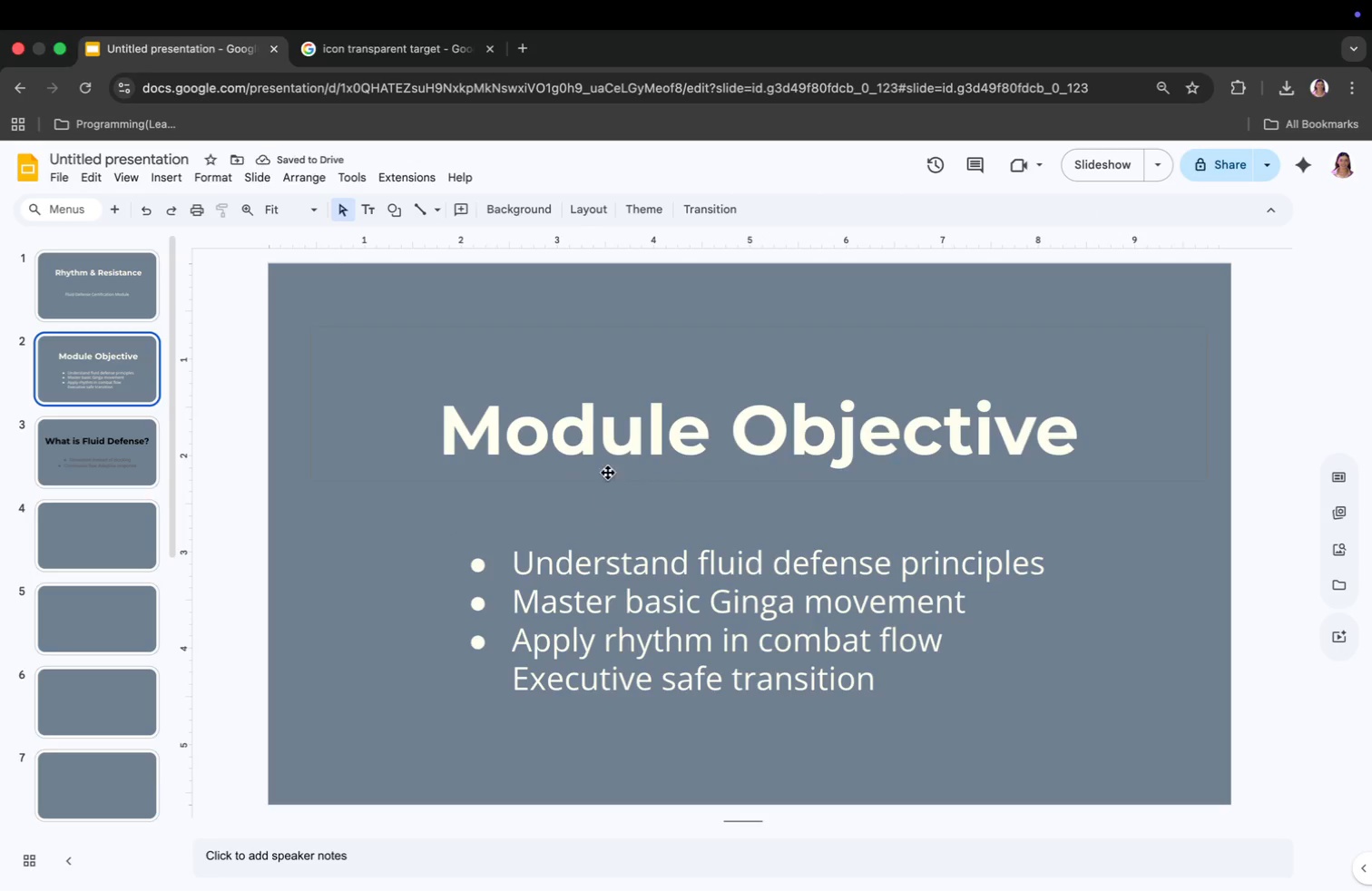 
left_click([617, 453])
 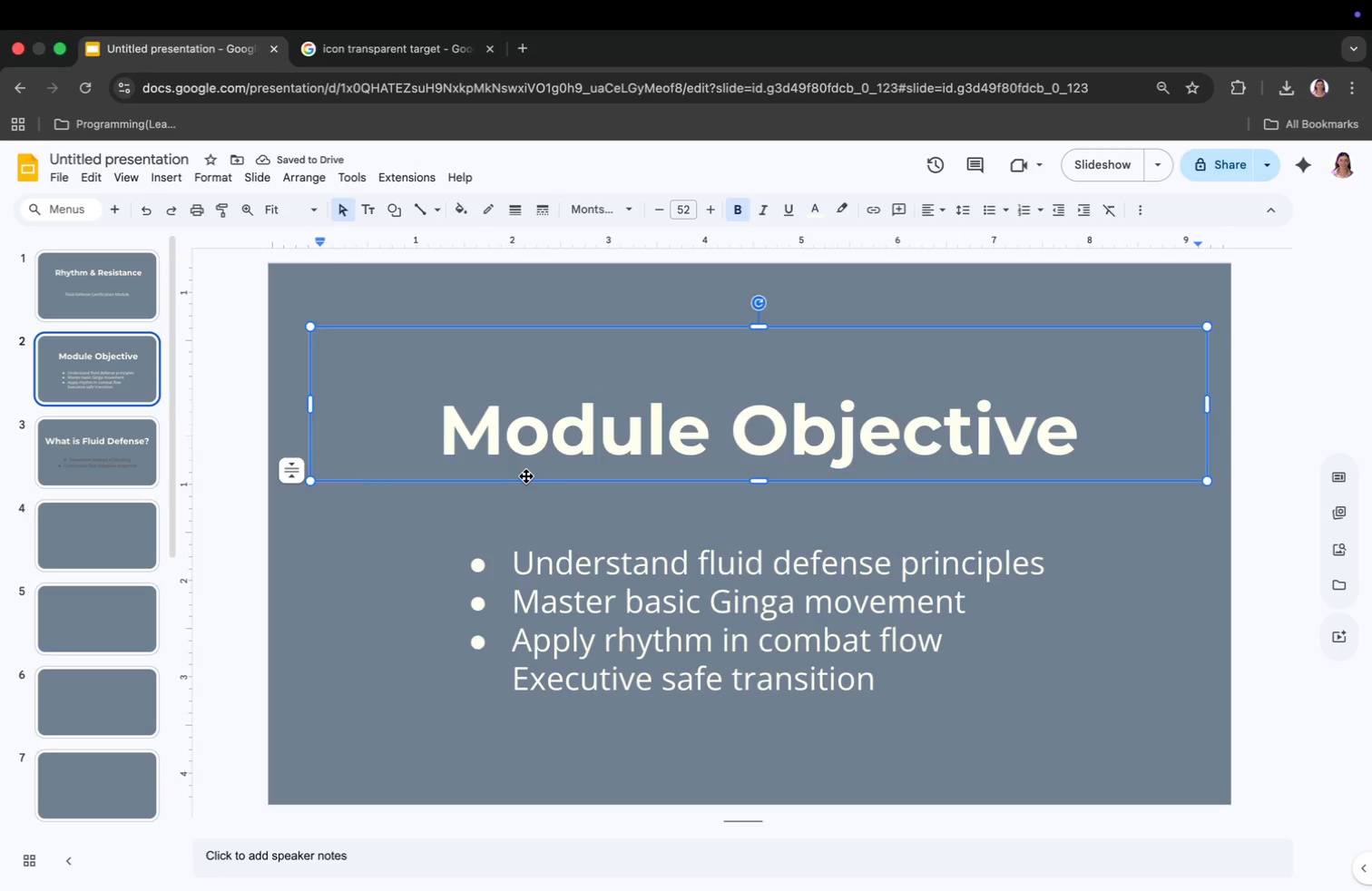 
left_click([101, 464])
 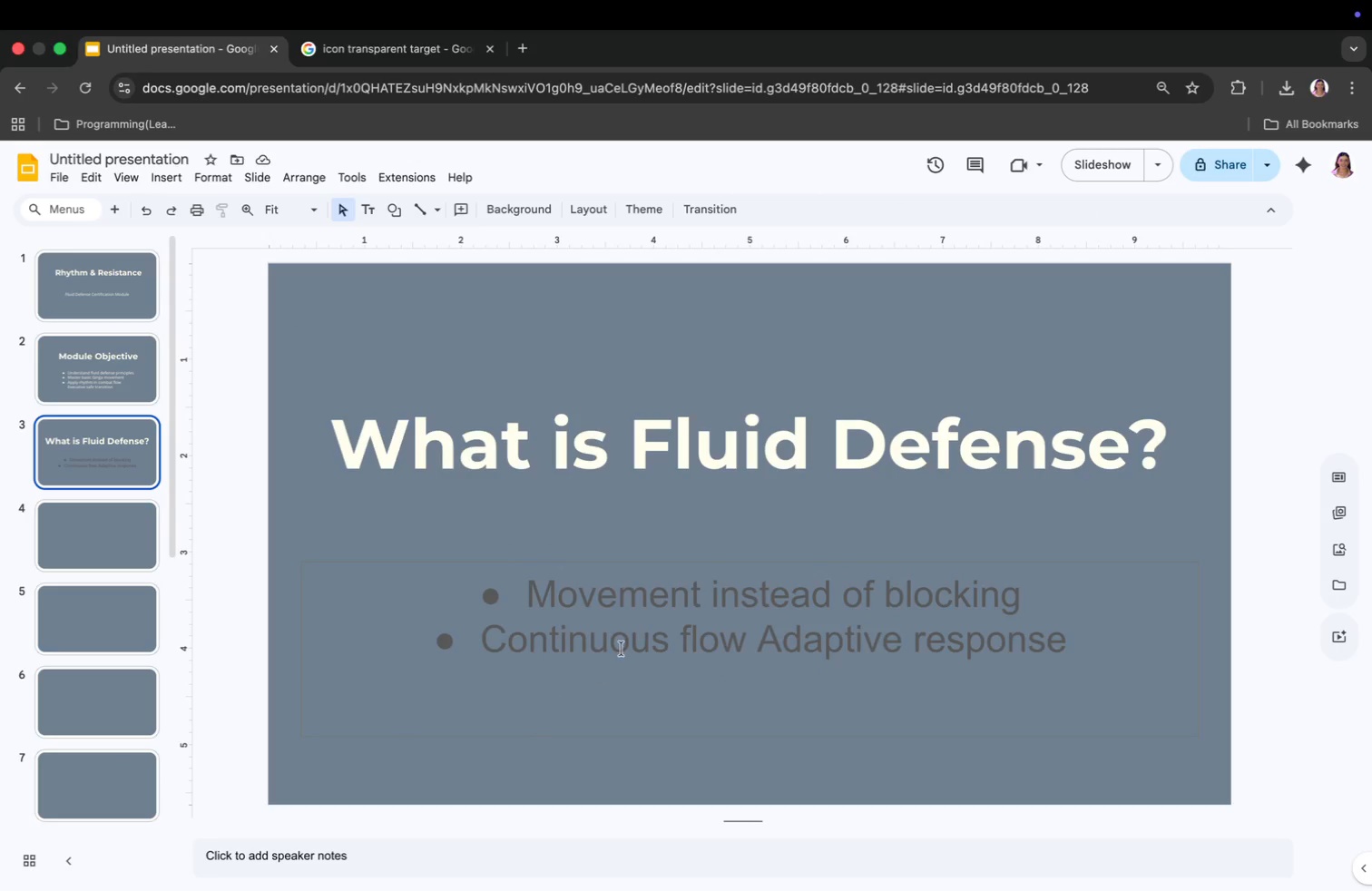 
left_click([622, 641])
 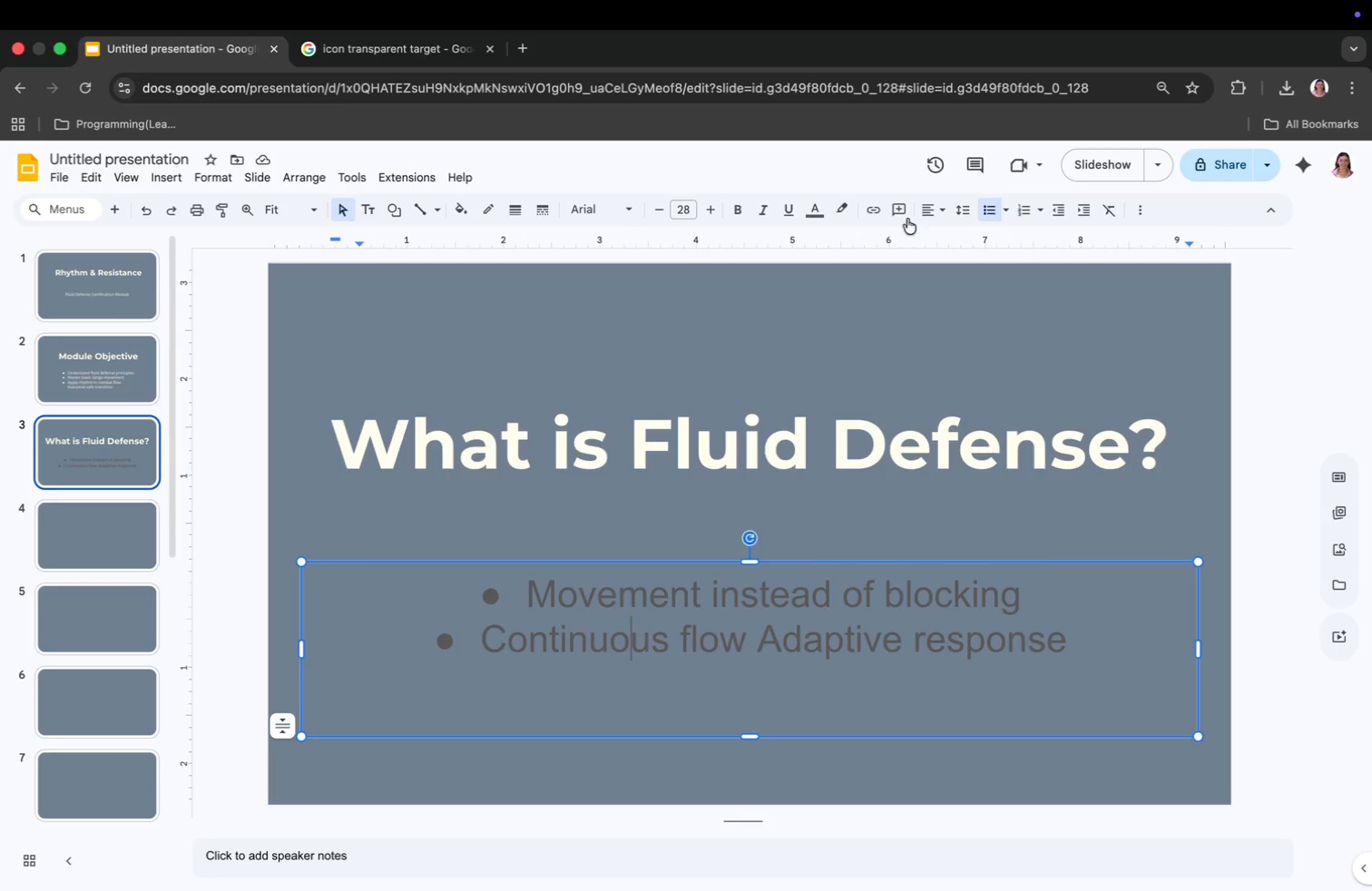 
left_click([926, 206])
 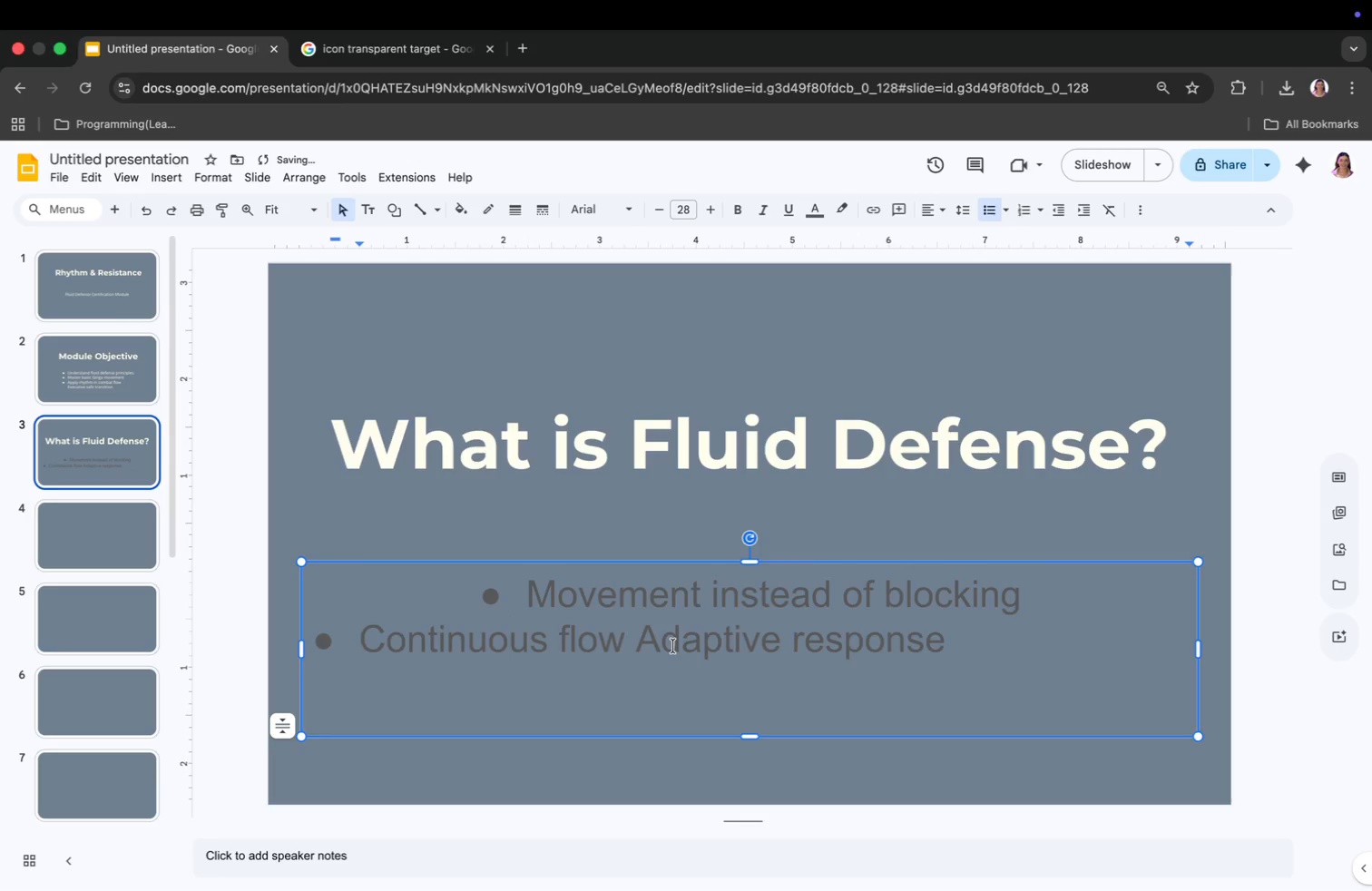 
key(Meta+CommandLeft)
 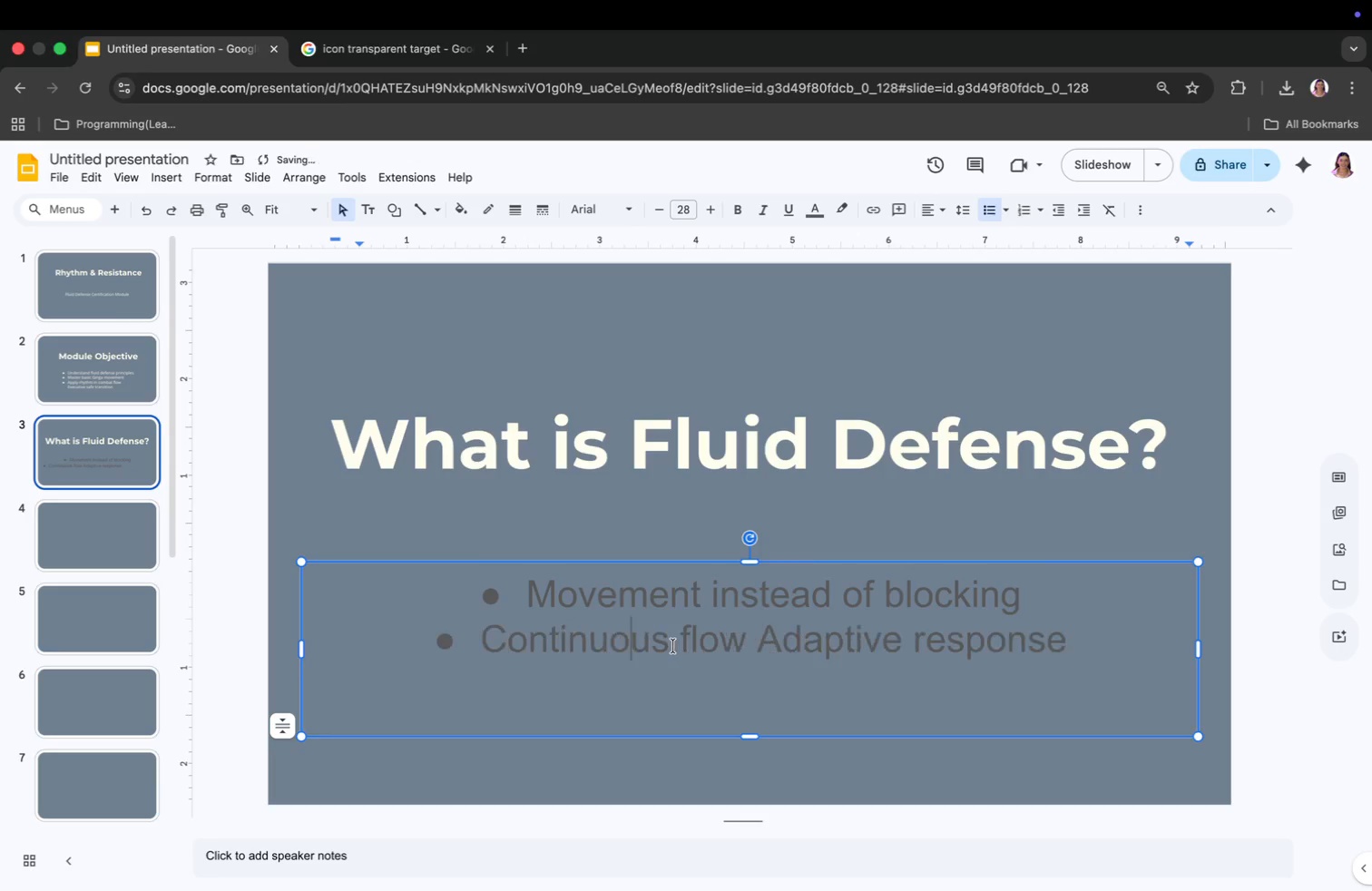 
key(Meta+Z)
 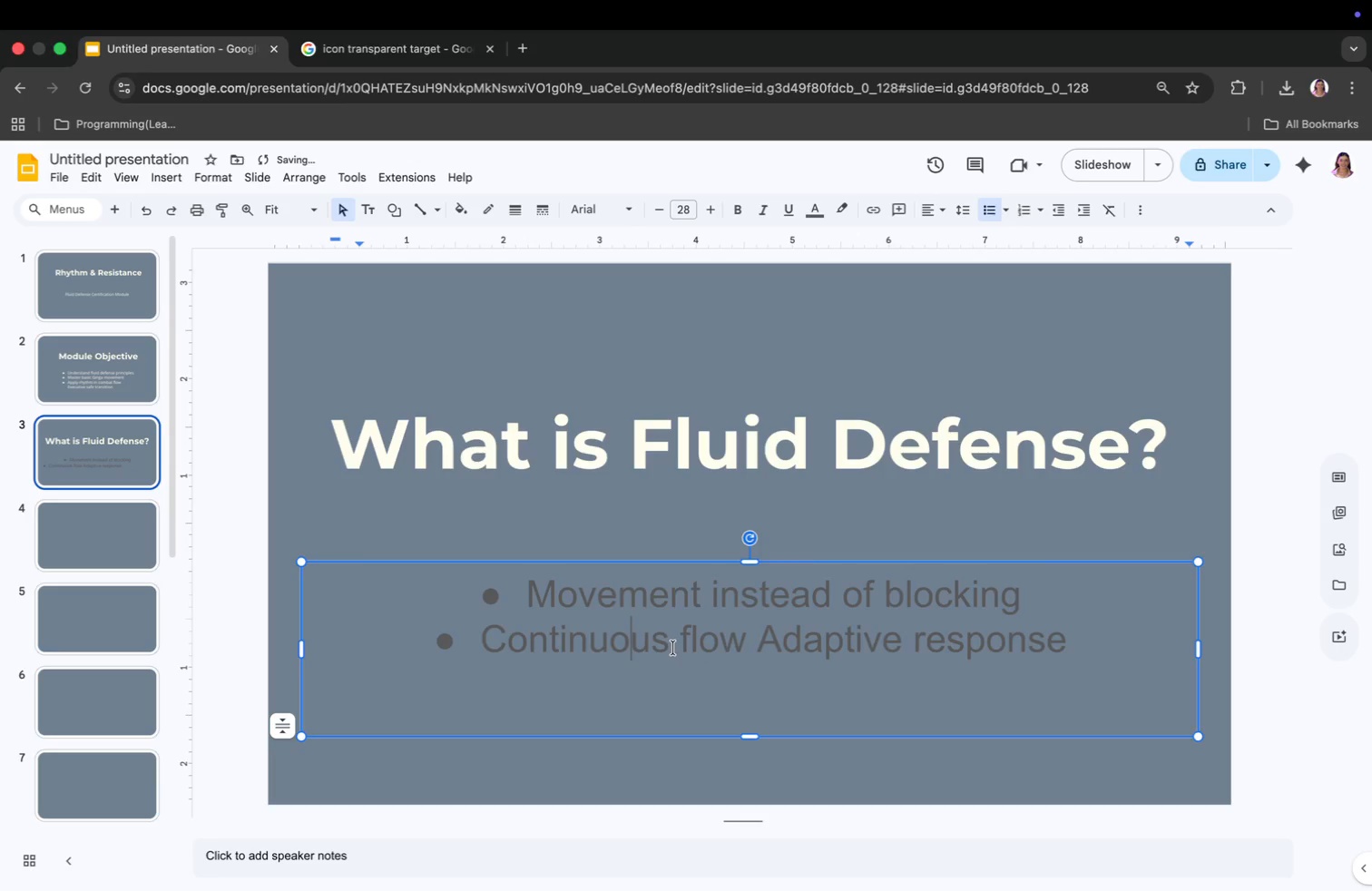 
key(Meta+CommandLeft)
 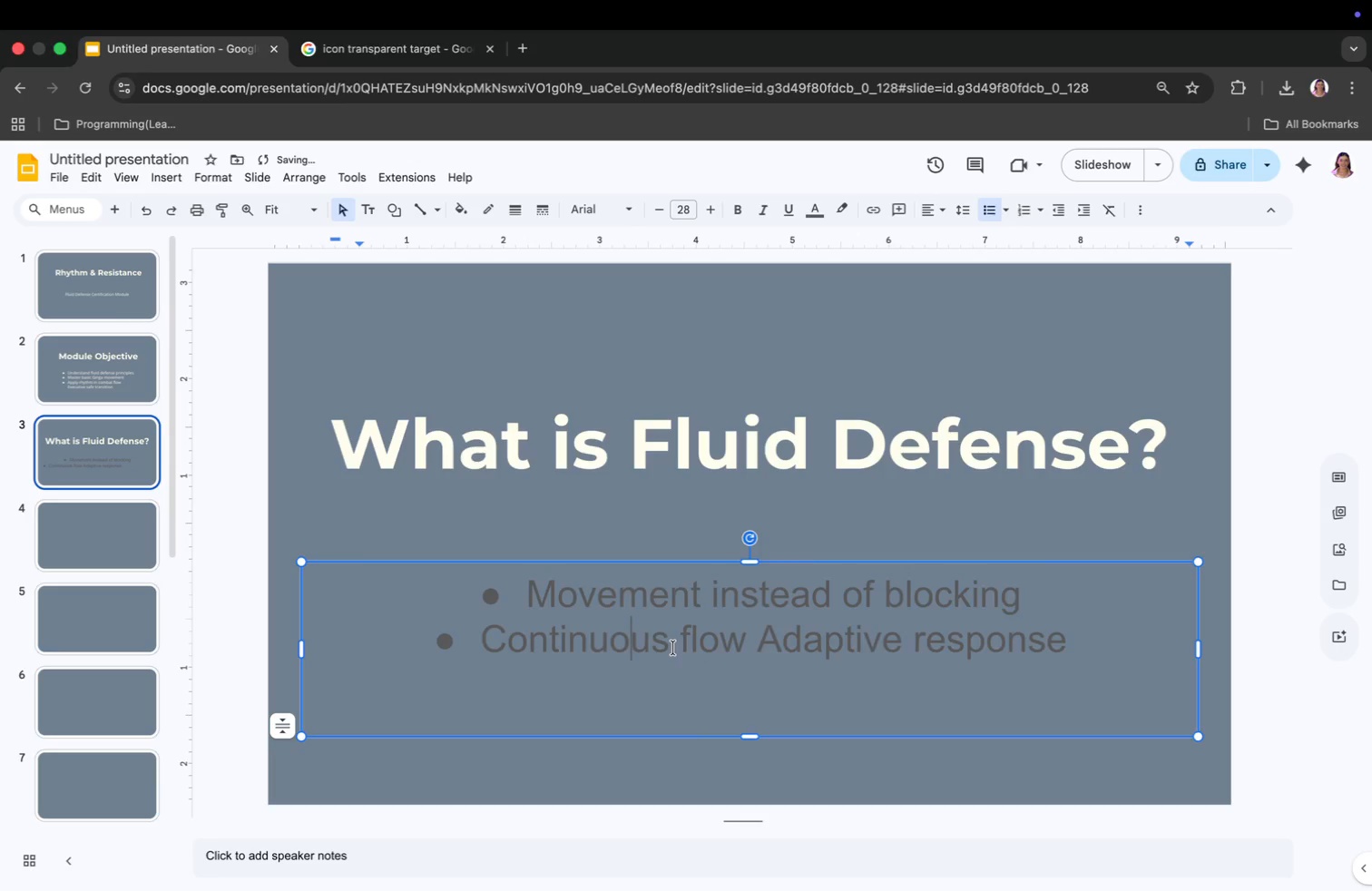 
key(Meta+A)
 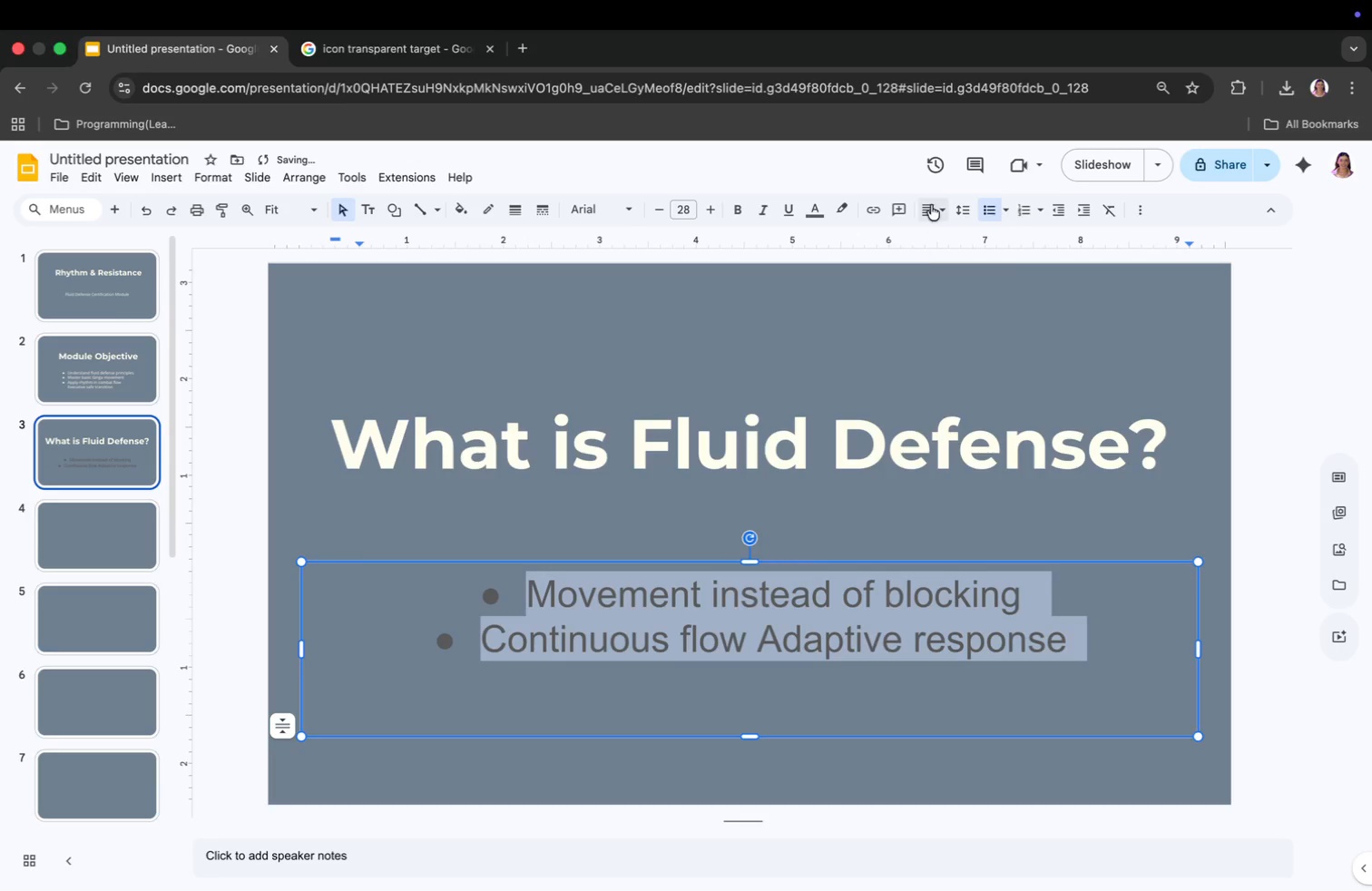 
left_click([928, 201])
 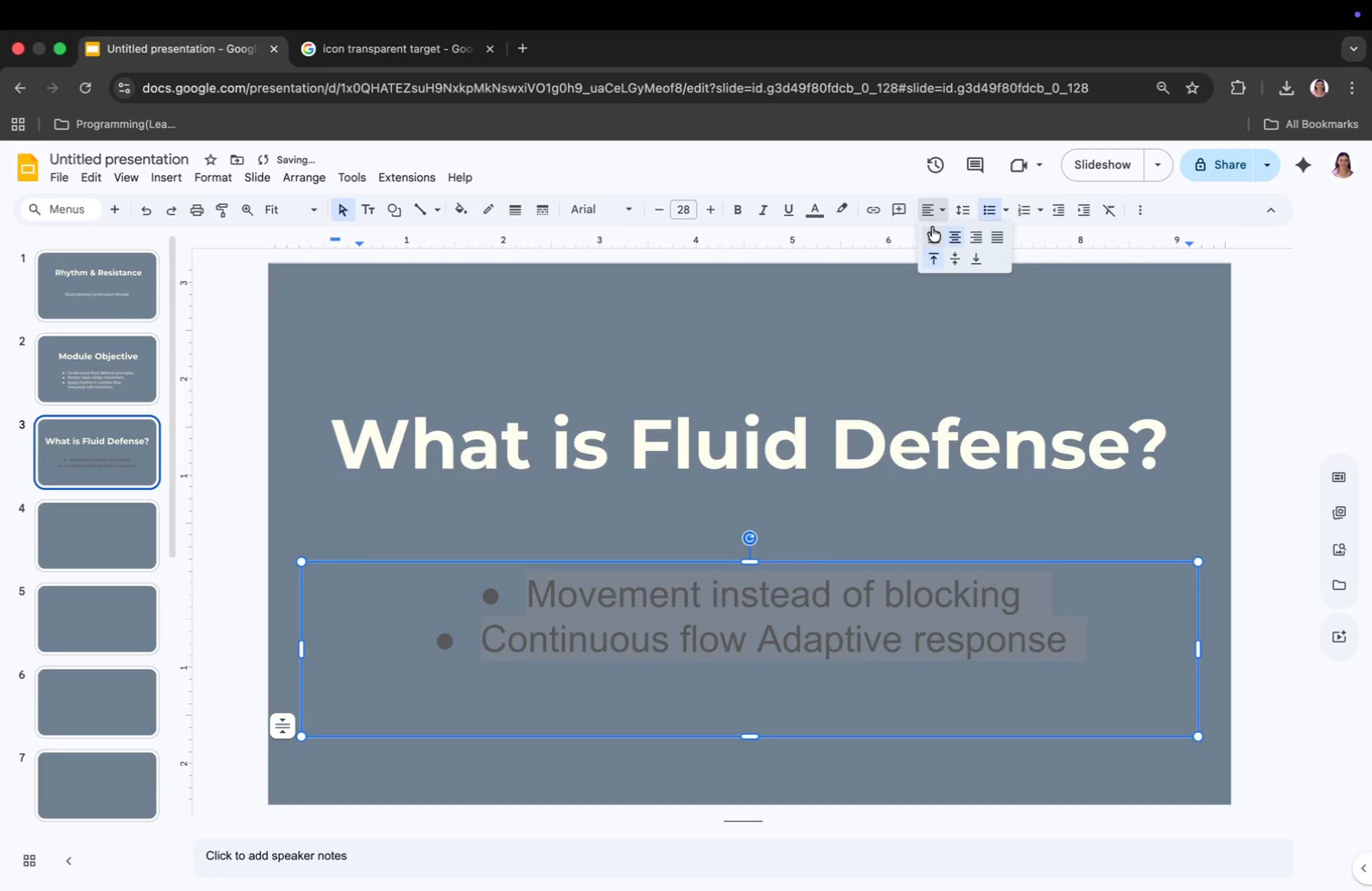 
left_click([934, 230])
 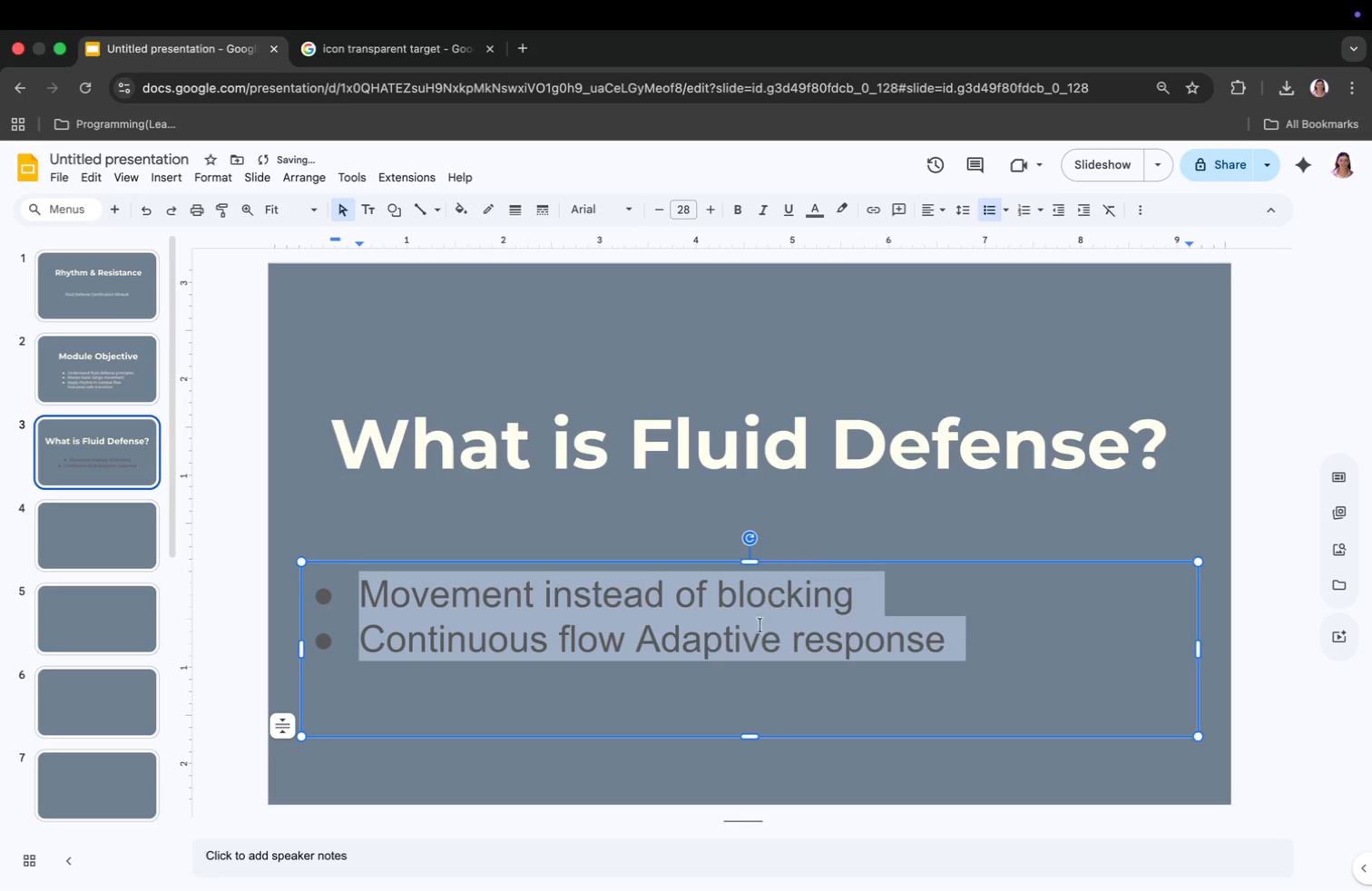 
left_click_drag(start_coordinate=[1199, 650], to_coordinate=[979, 666])
 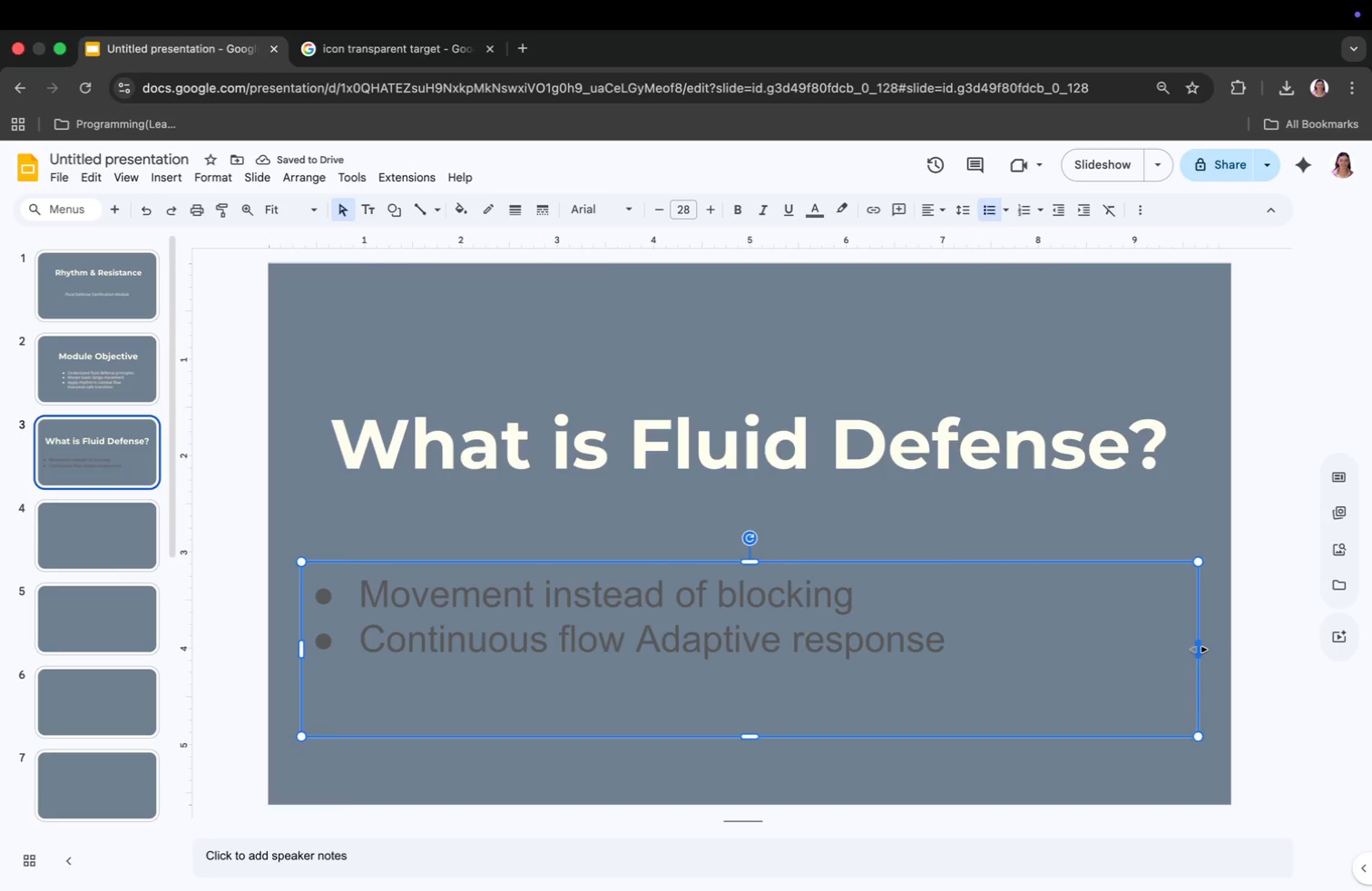 
left_click_drag(start_coordinate=[644, 740], to_coordinate=[652, 706])
 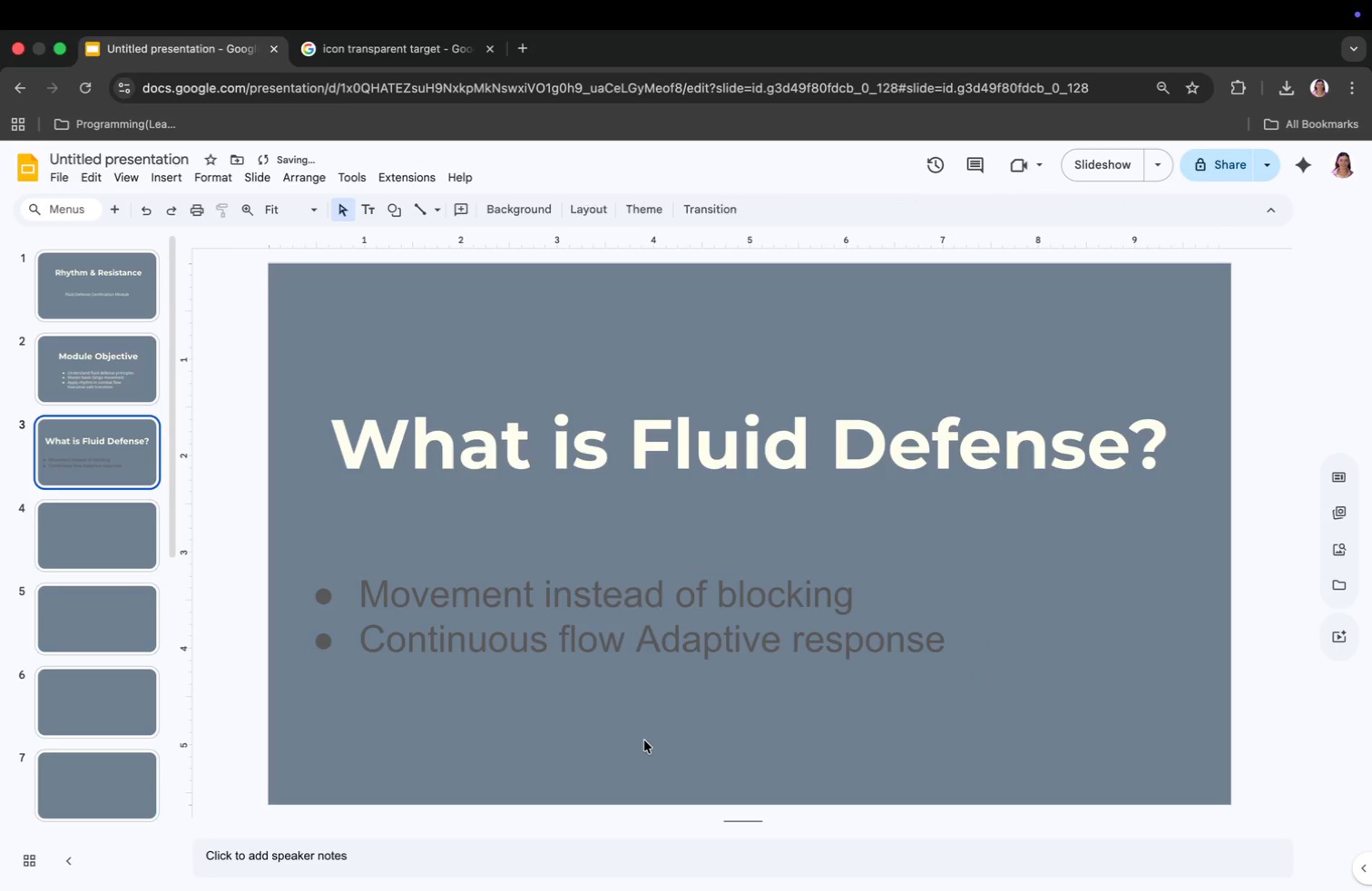 
left_click_drag(start_coordinate=[644, 569], to_coordinate=[765, 548])
 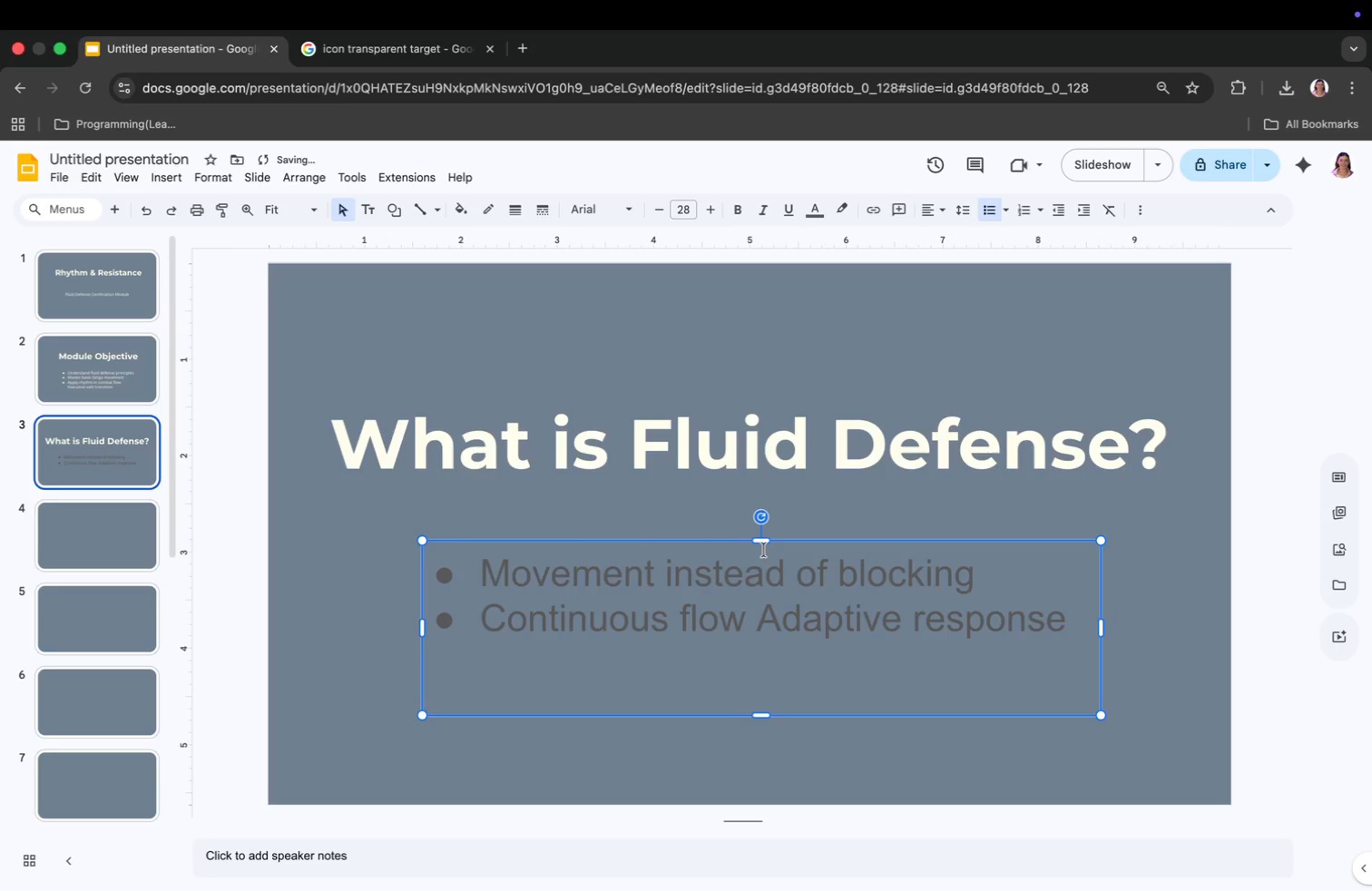 
left_click([746, 612])
 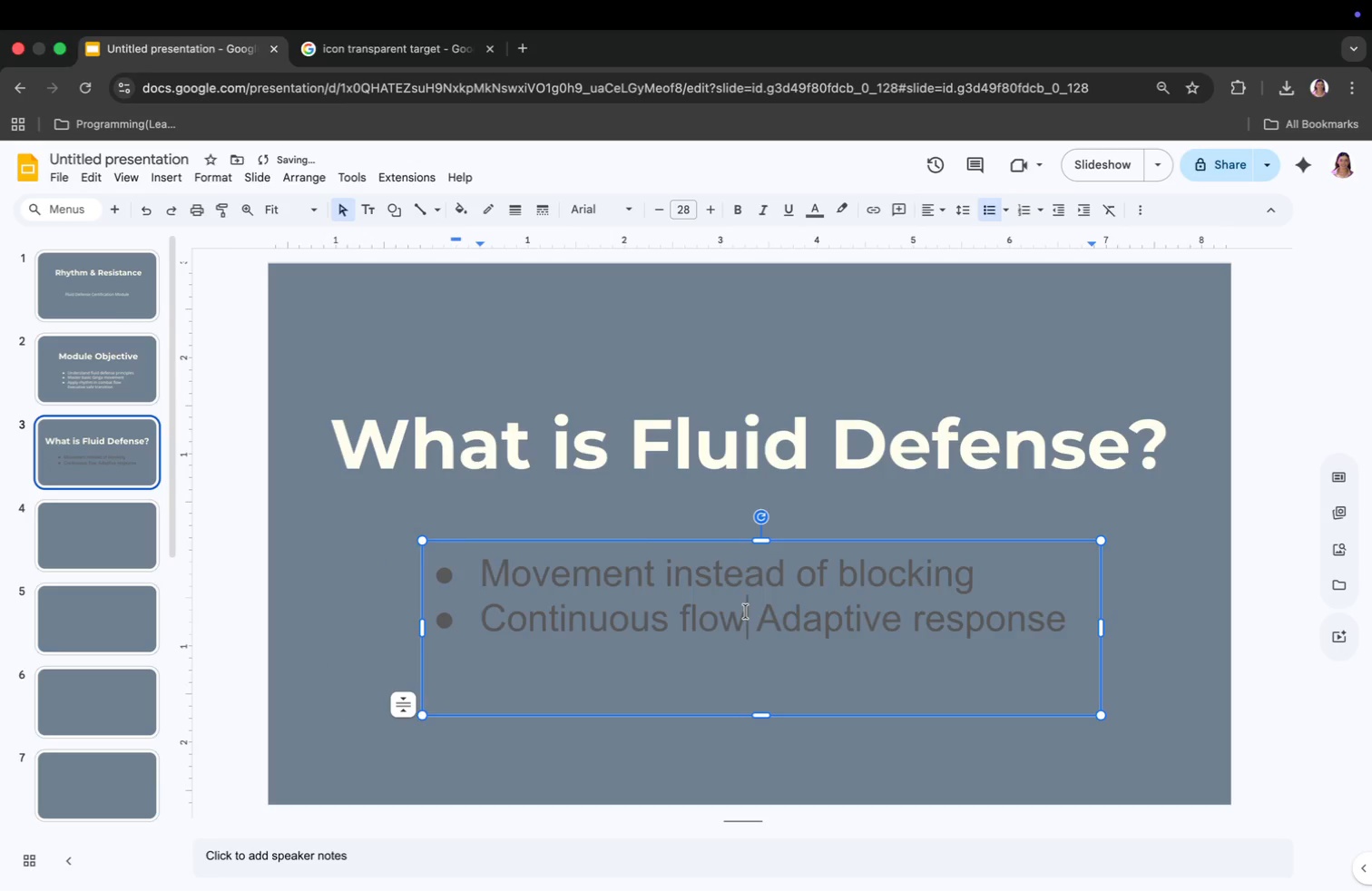 
key(Meta+CommandLeft)
 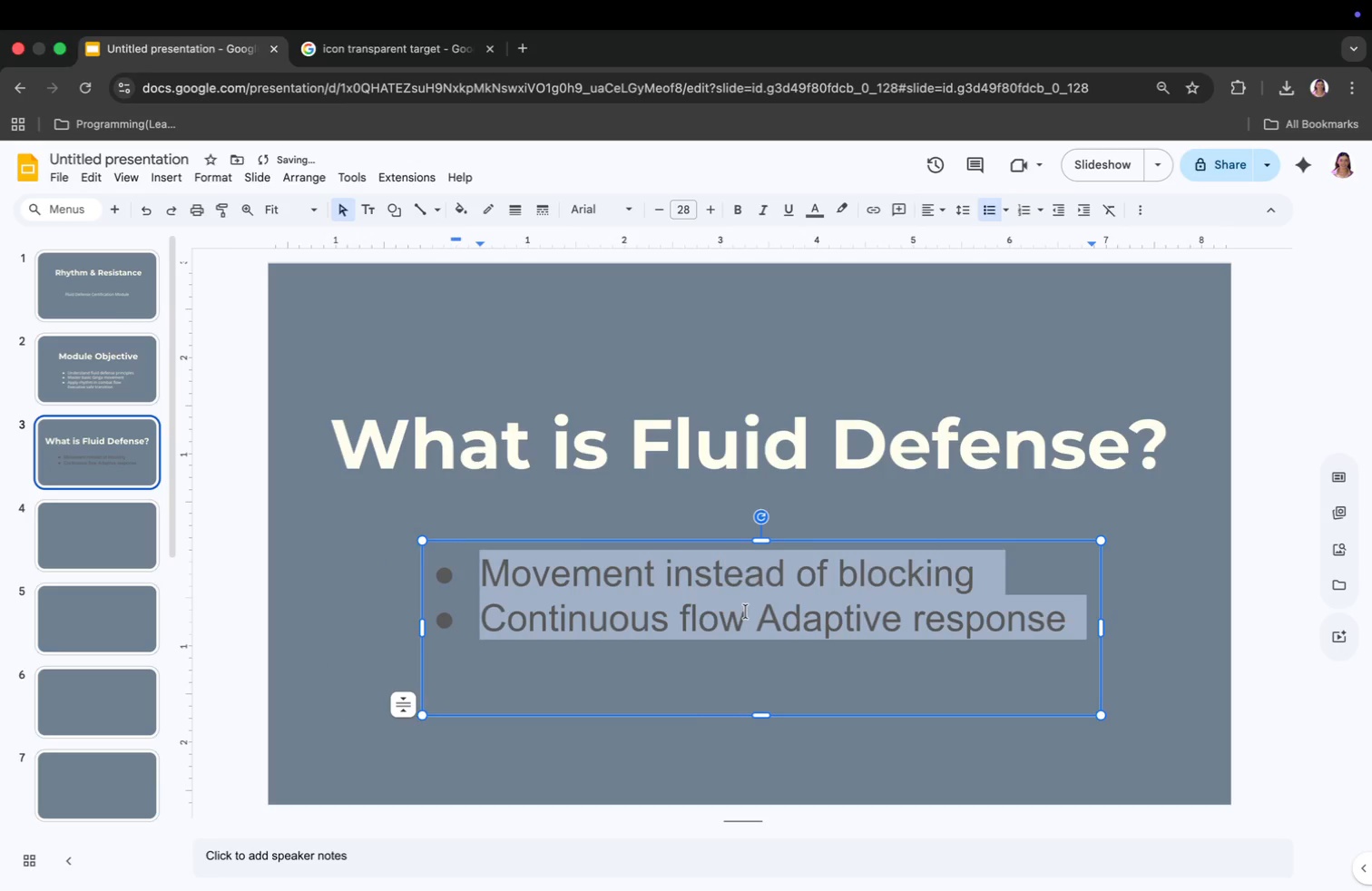 
key(Meta+A)
 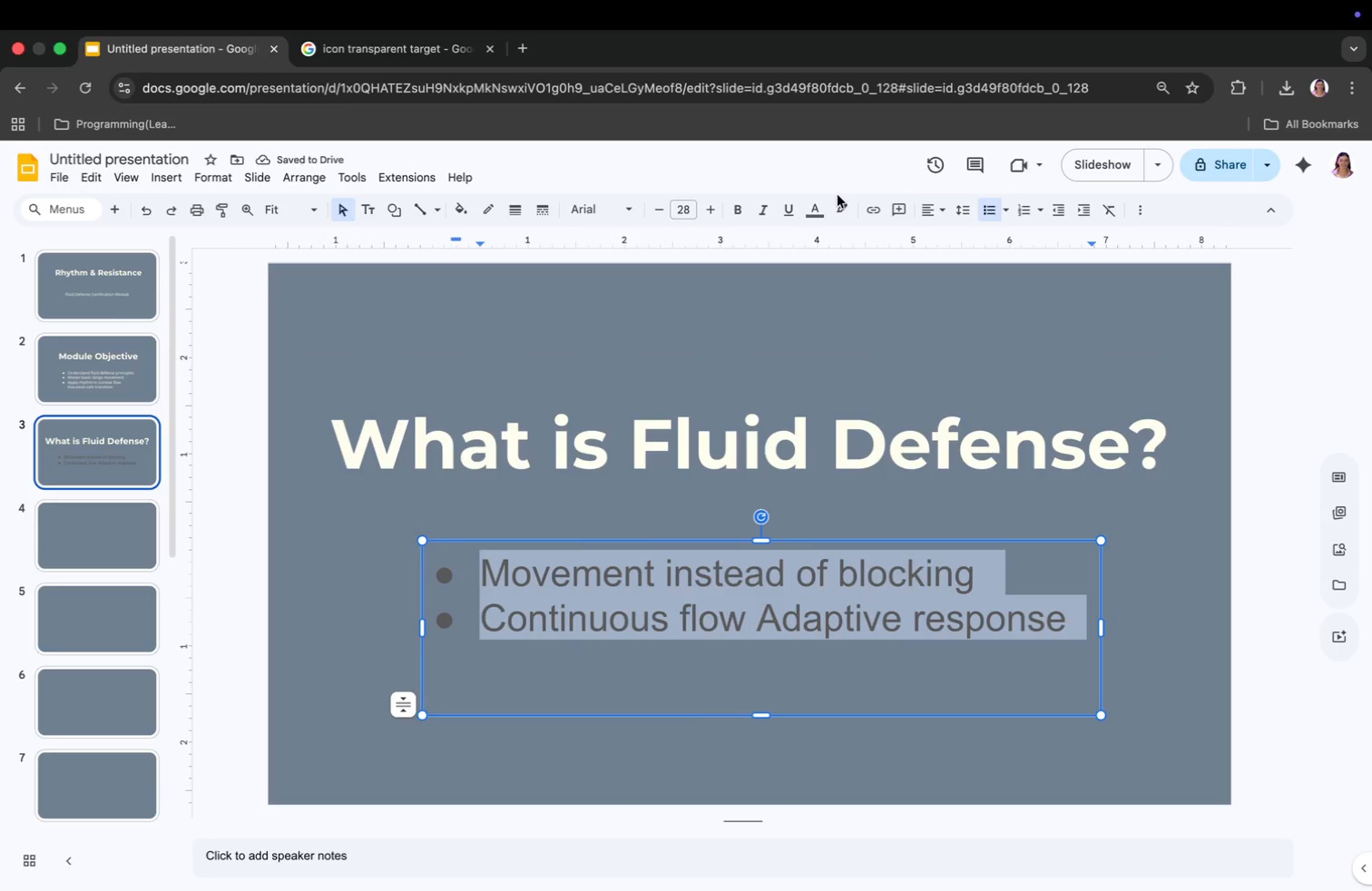 
left_click([818, 207])
 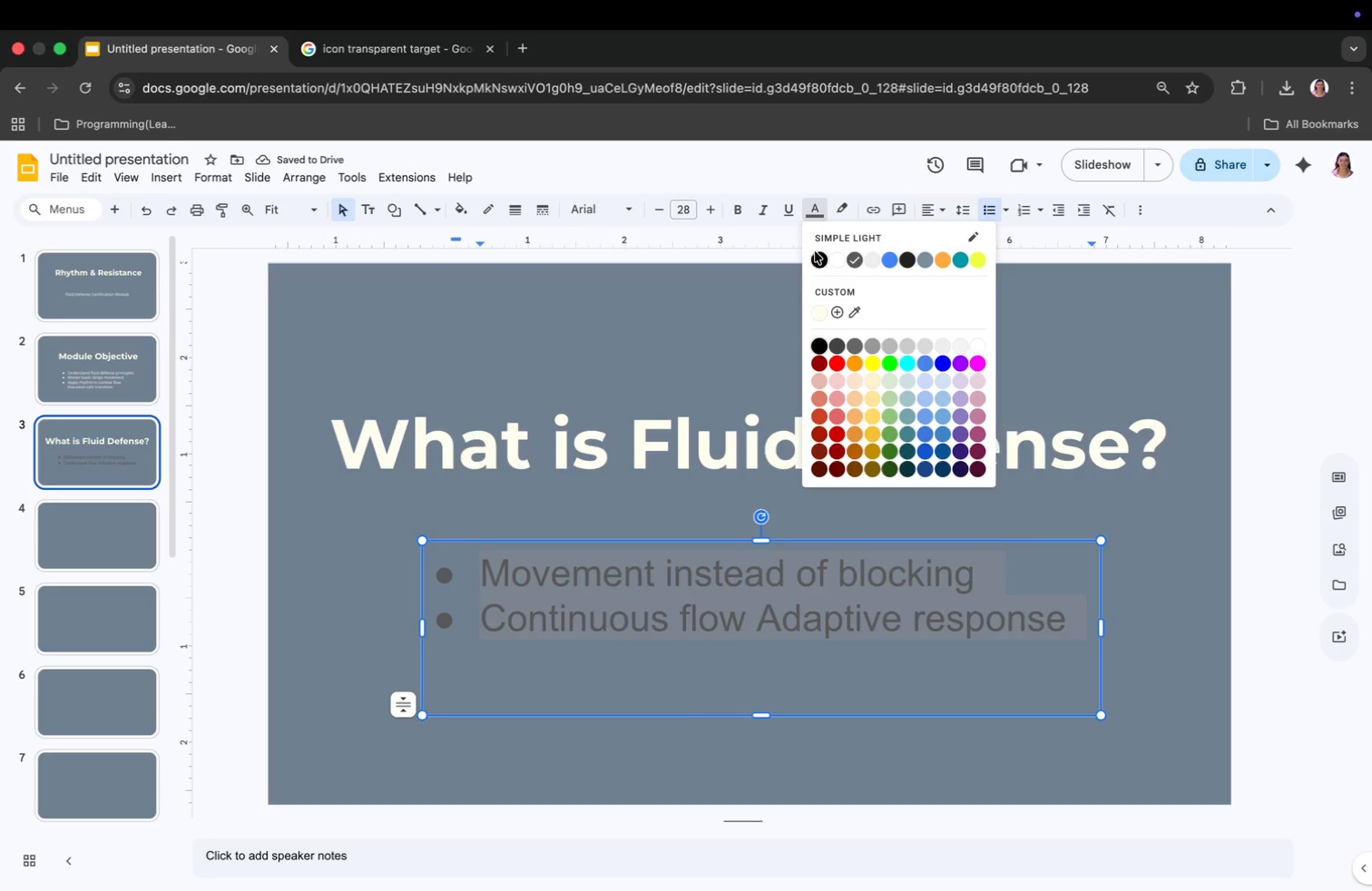 
left_click([816, 259])
 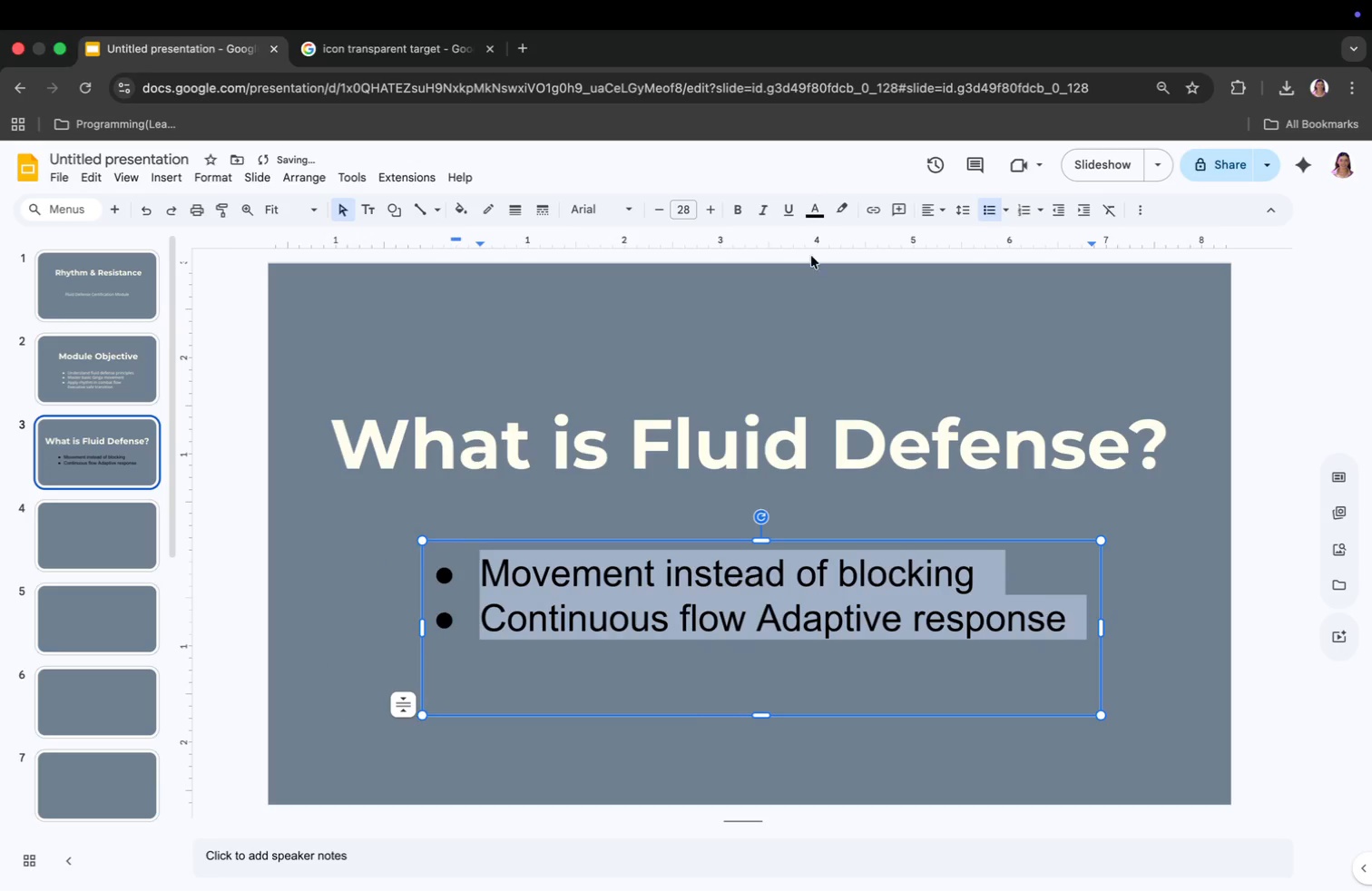 
left_click([821, 207])
 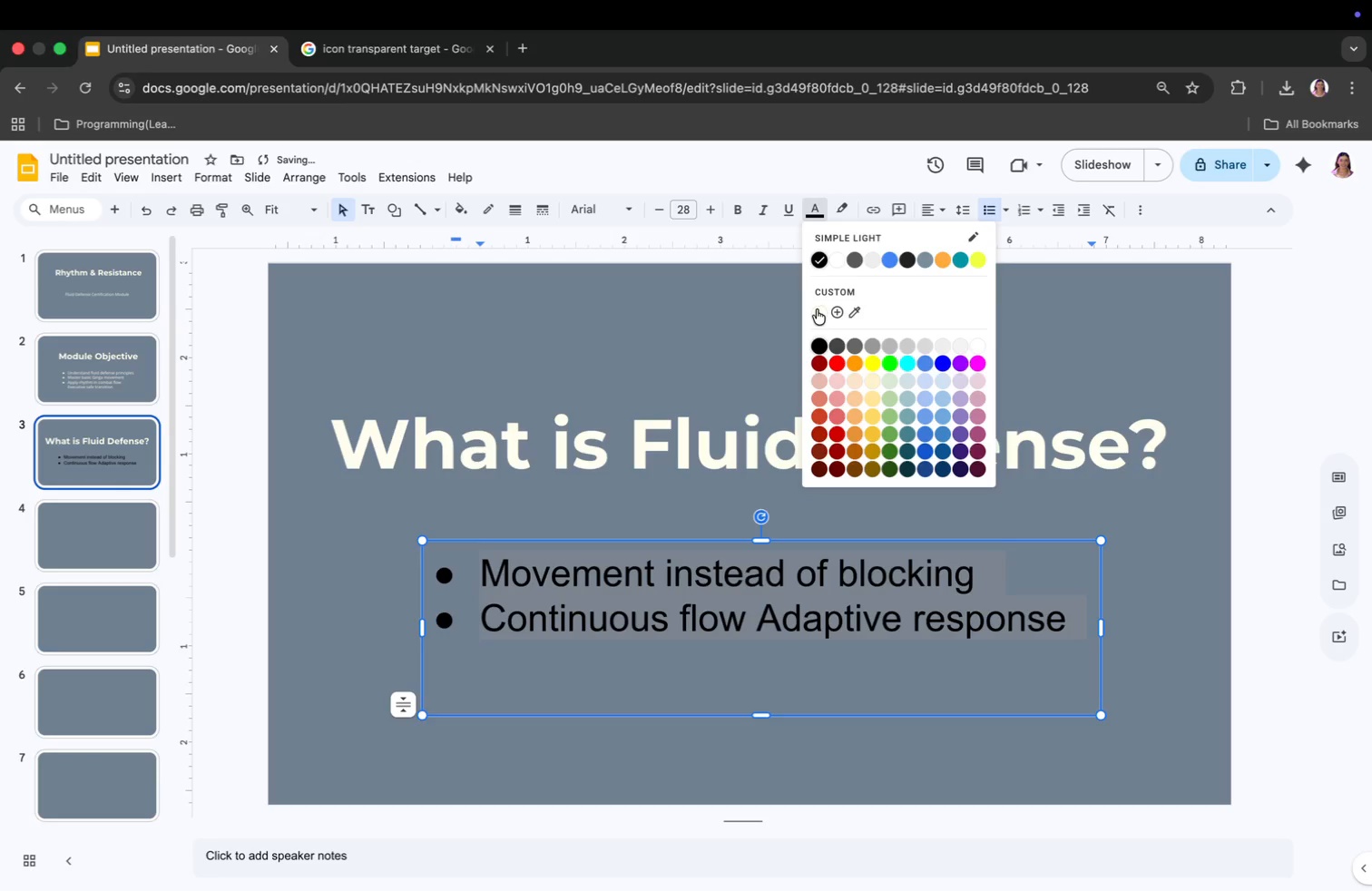 
left_click([817, 310])
 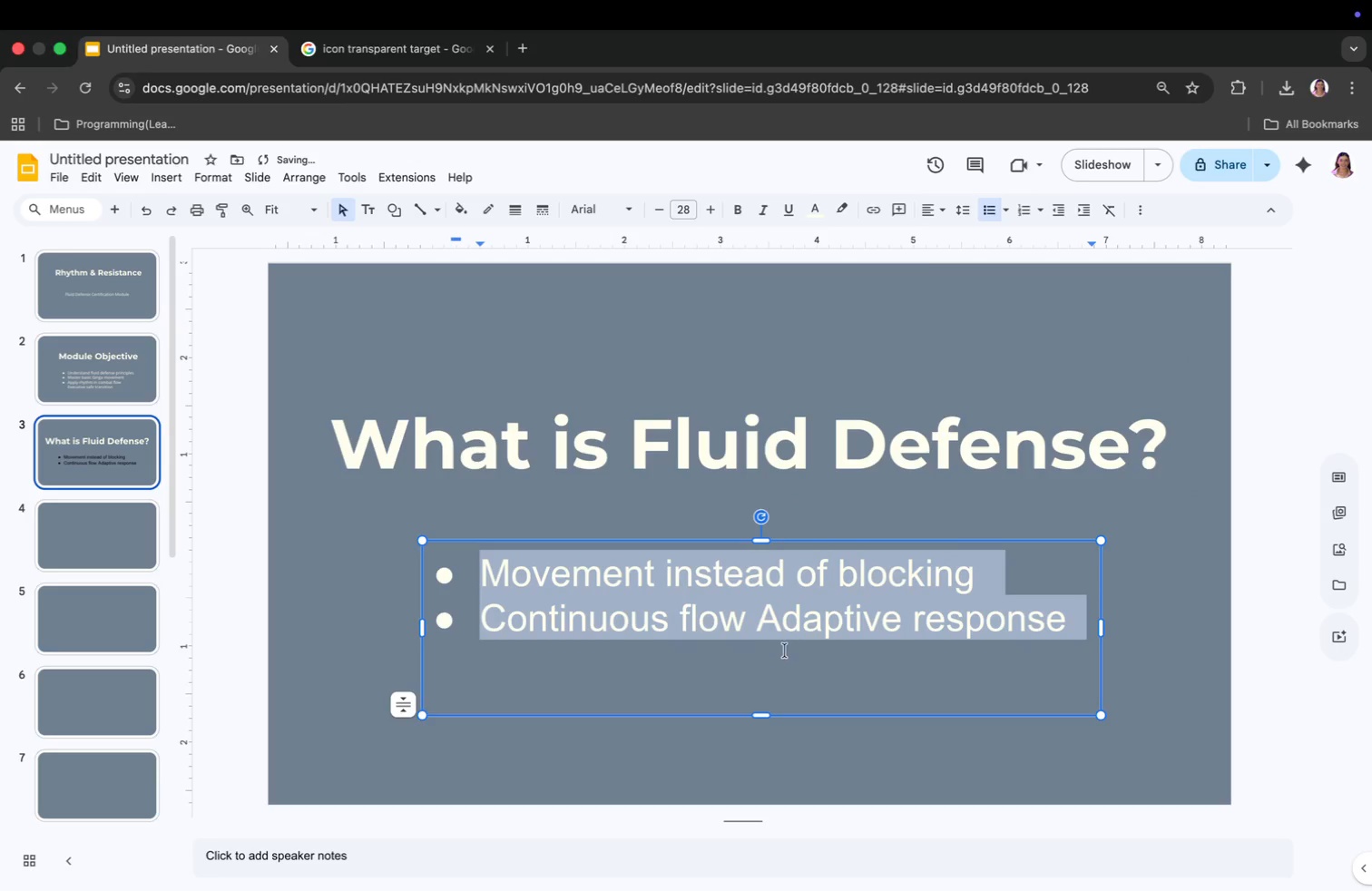 
left_click([793, 665])
 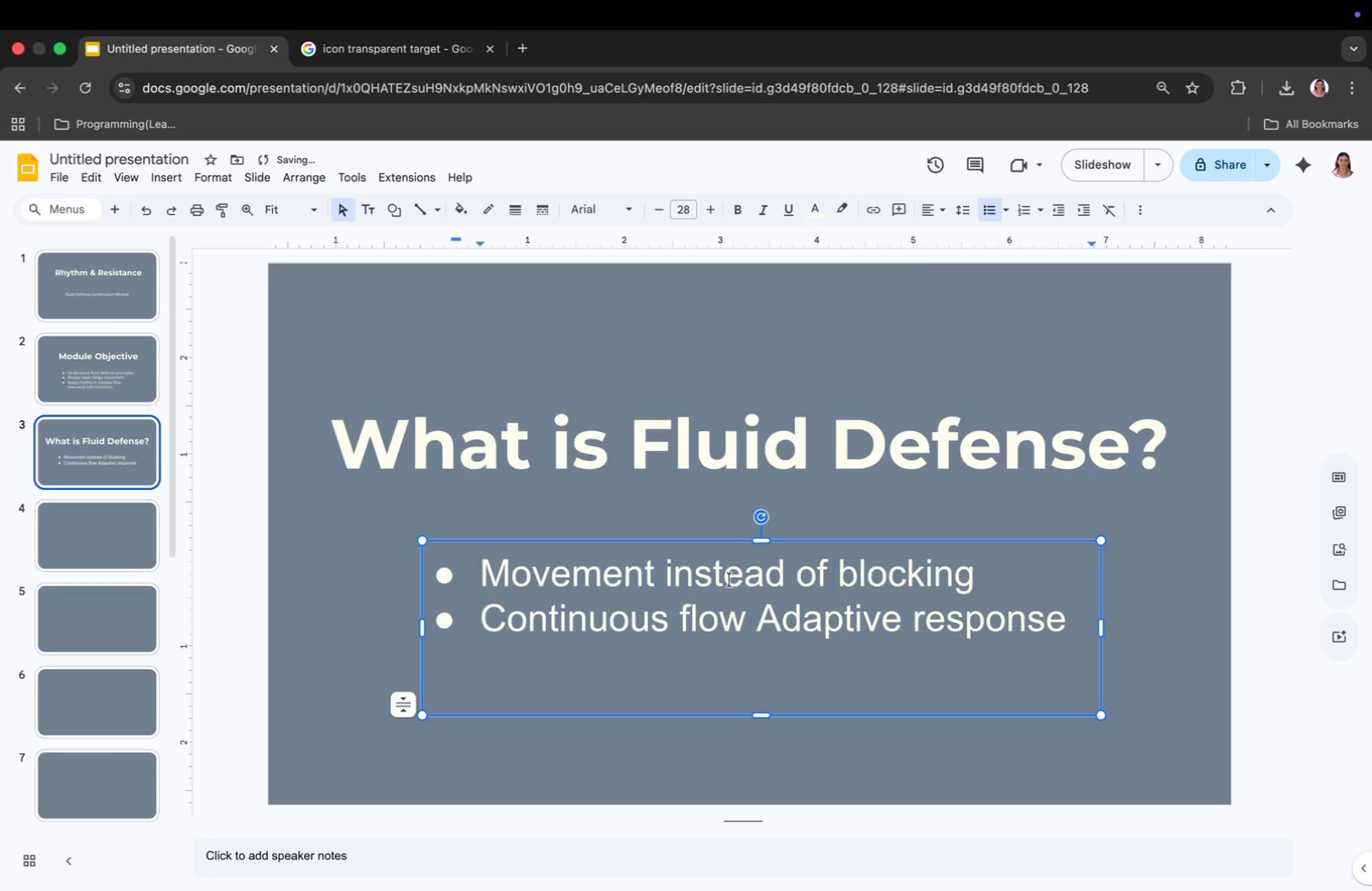 
key(Meta+CommandLeft)
 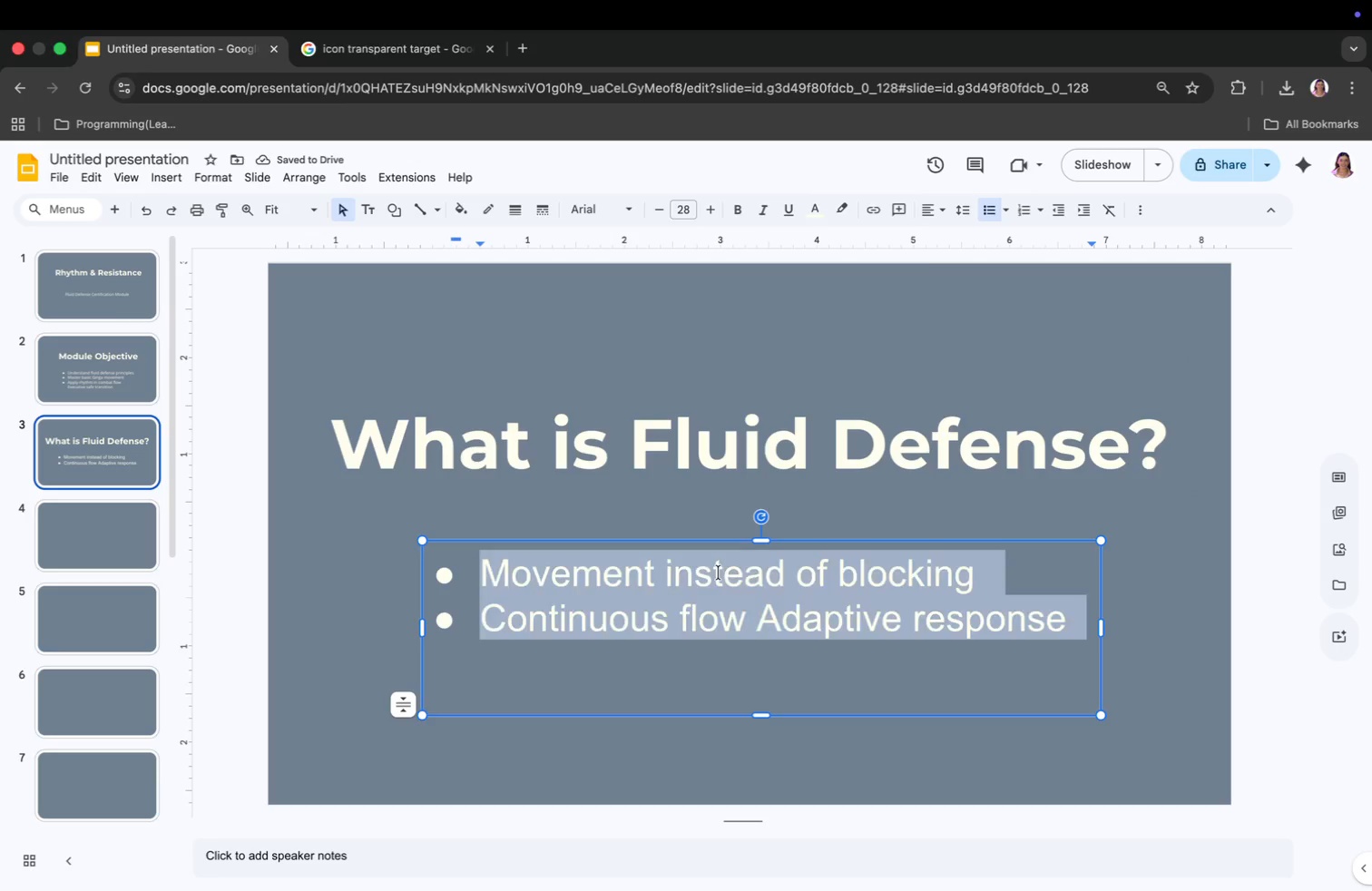 
key(Meta+A)
 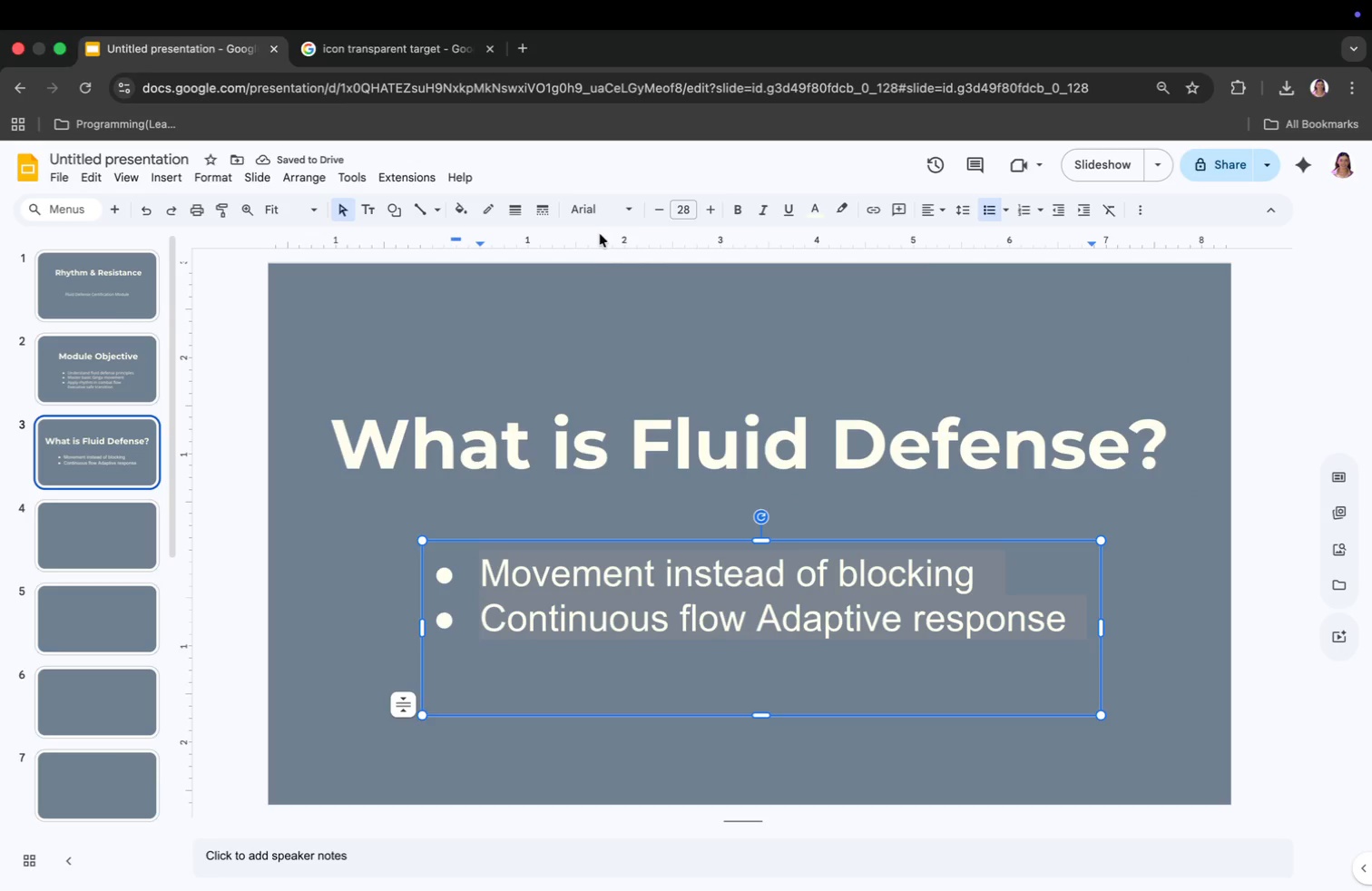 
left_click_drag(start_coordinate=[593, 224], to_coordinate=[600, 232])
 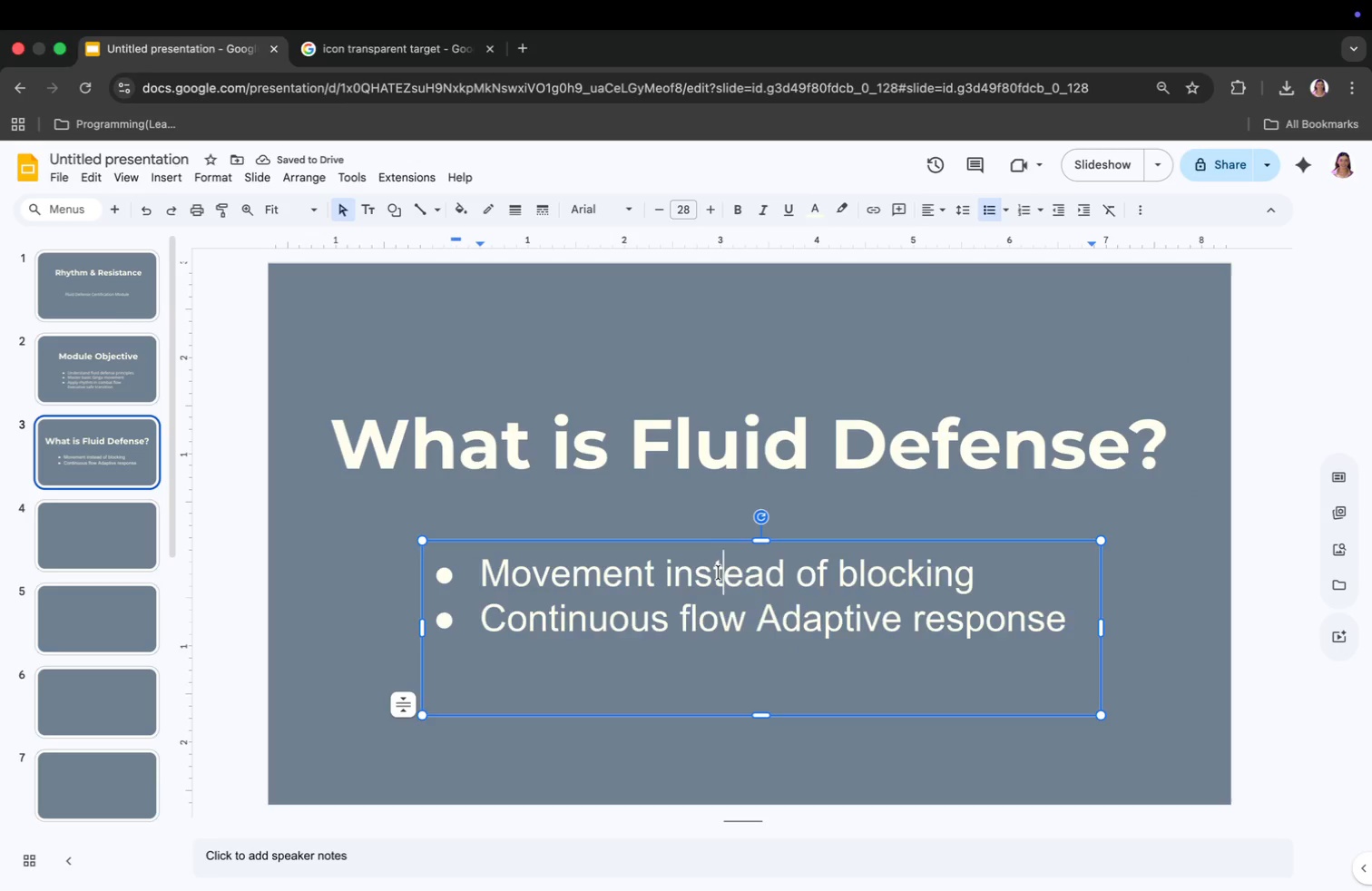 
left_click([597, 213])
 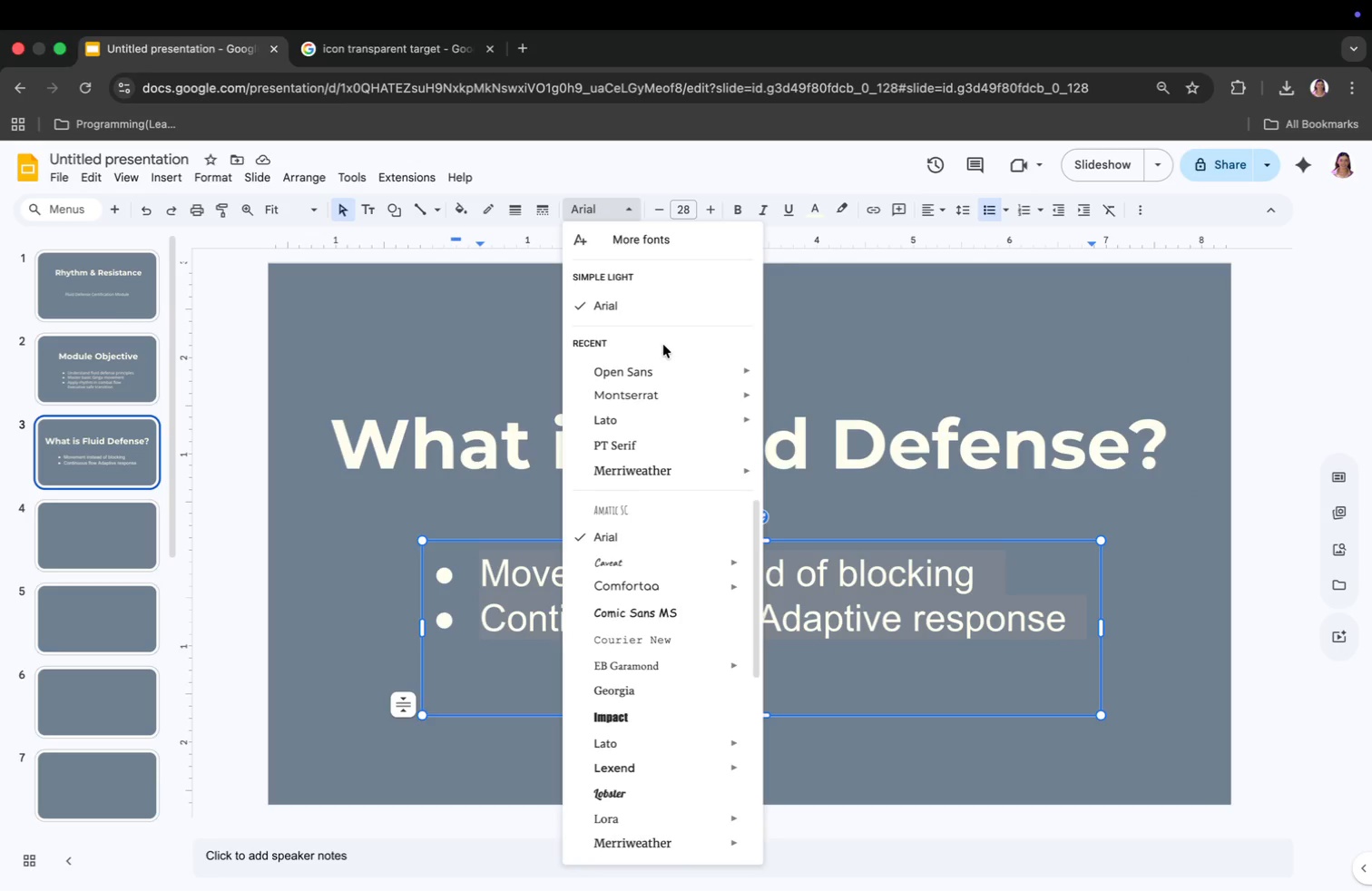 
mouse_move([652, 377])
 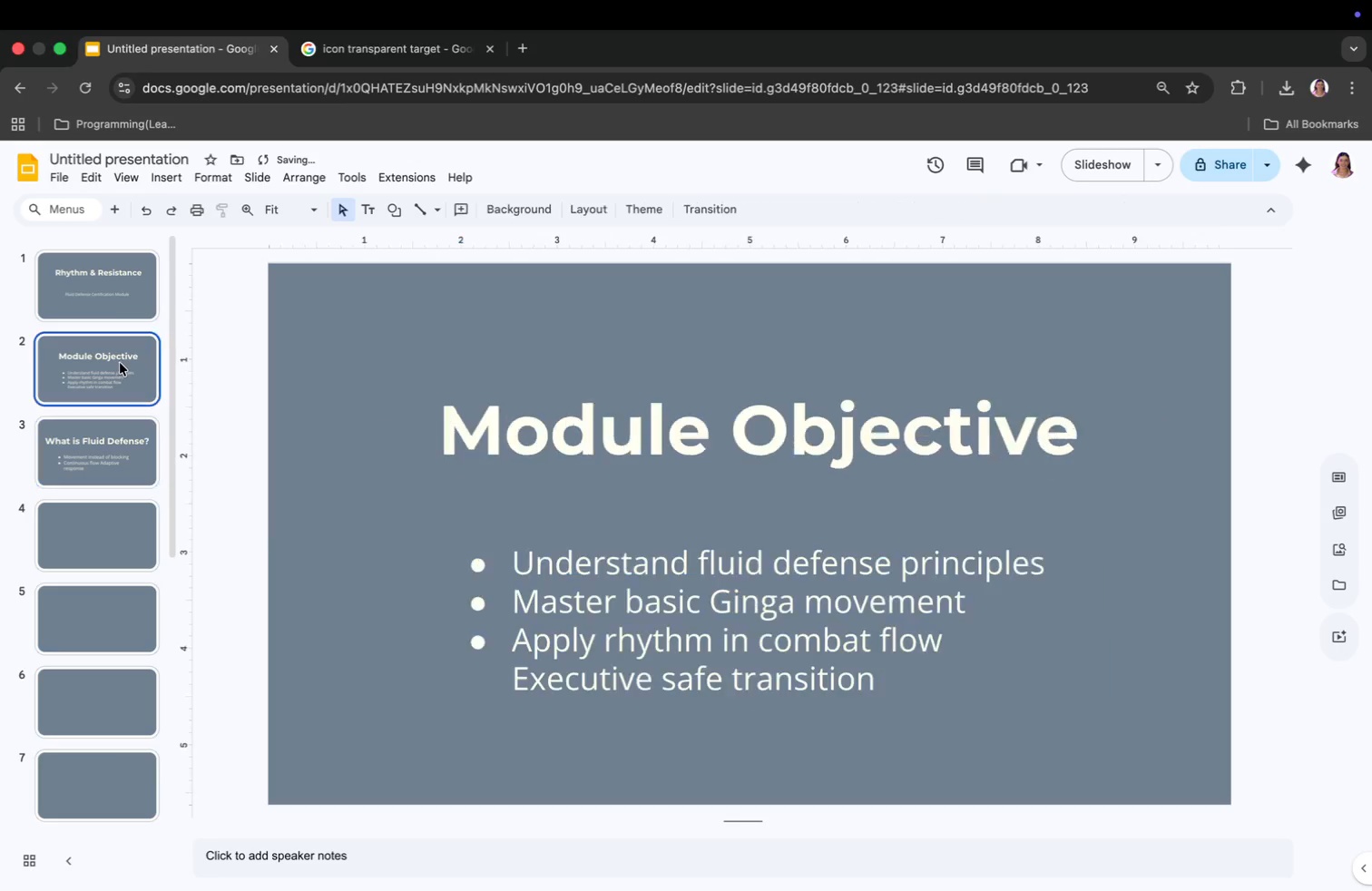 
left_click([105, 380])
 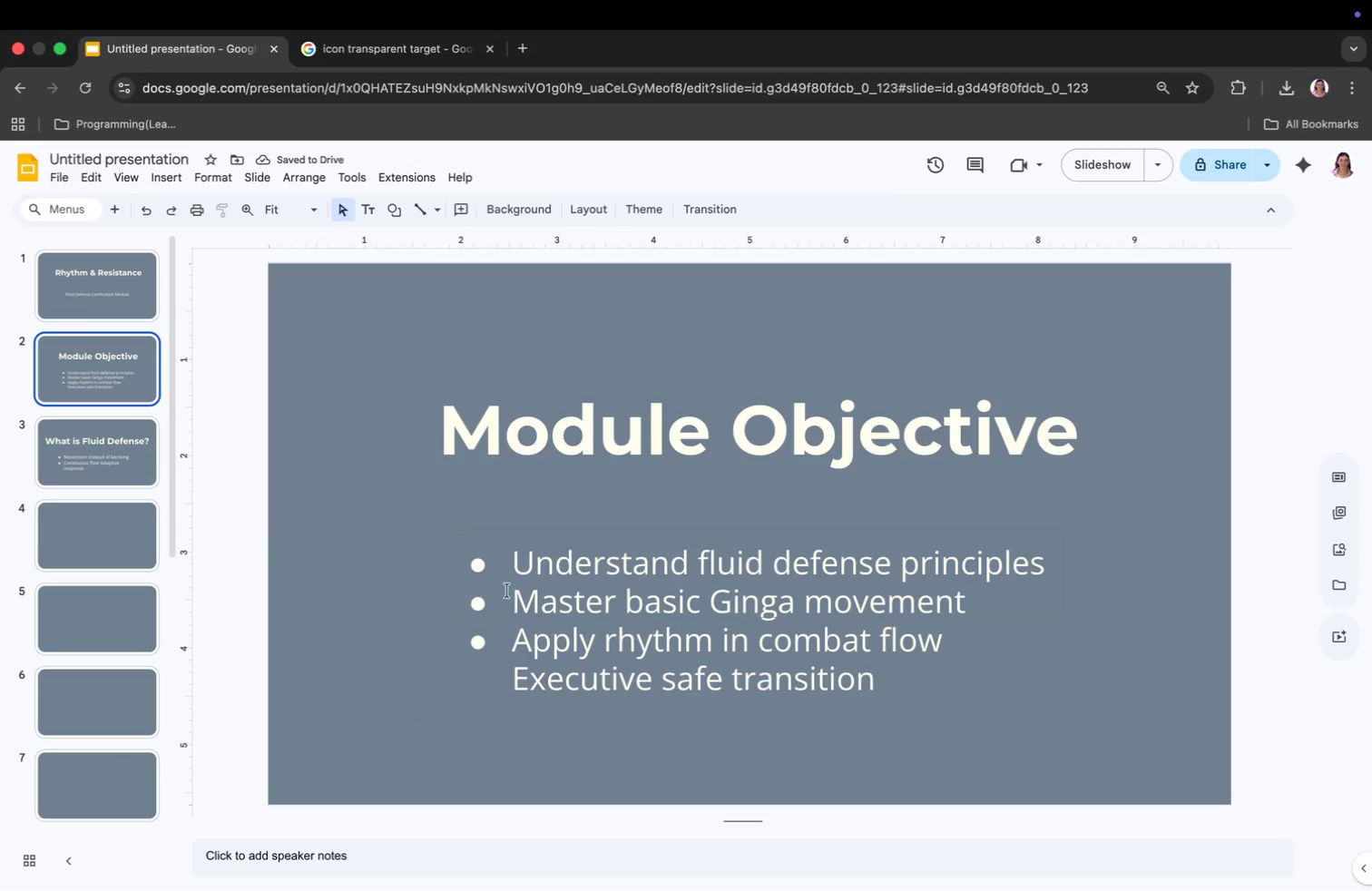 
left_click([557, 621])
 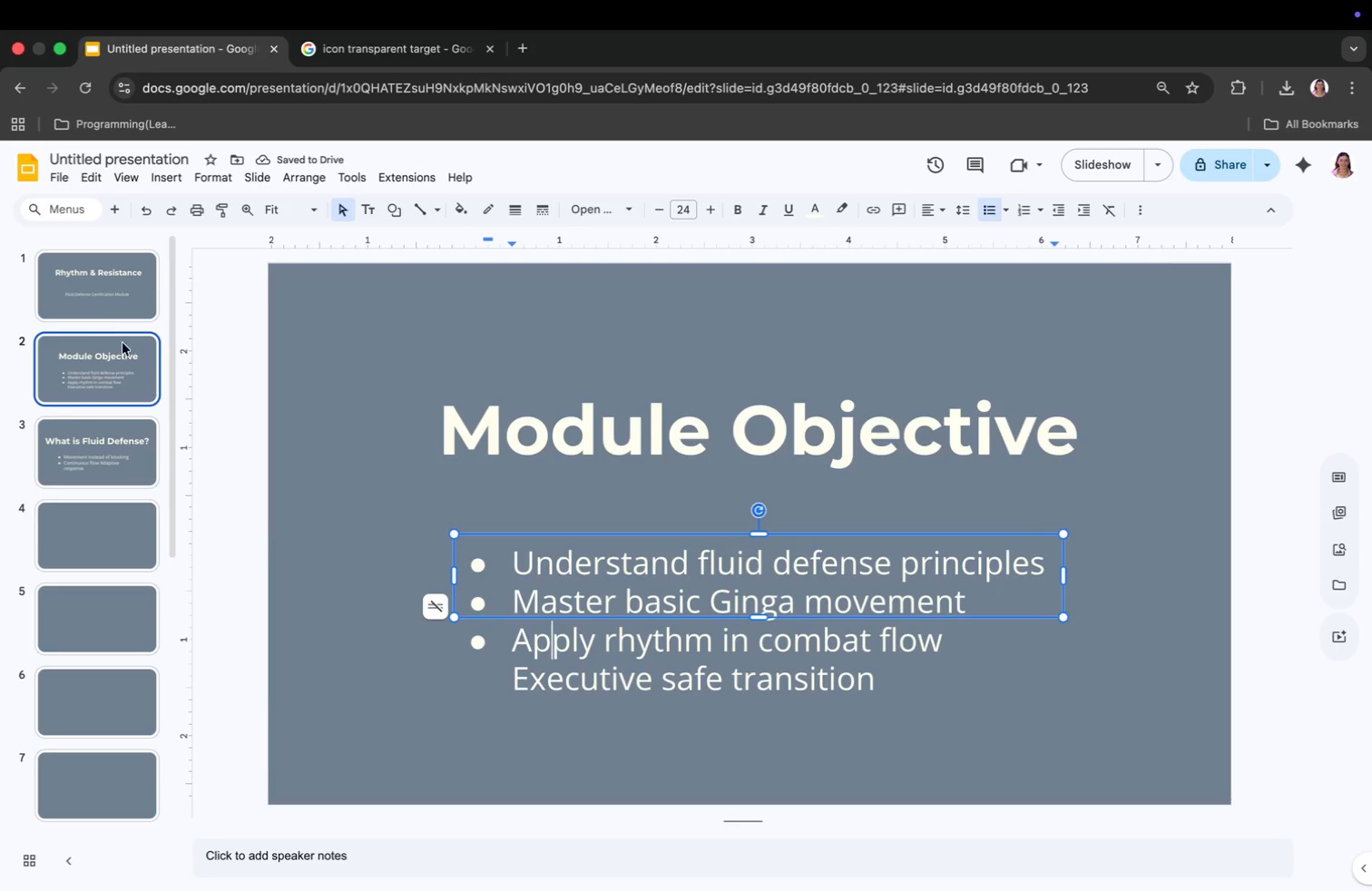 
left_click([98, 301])
 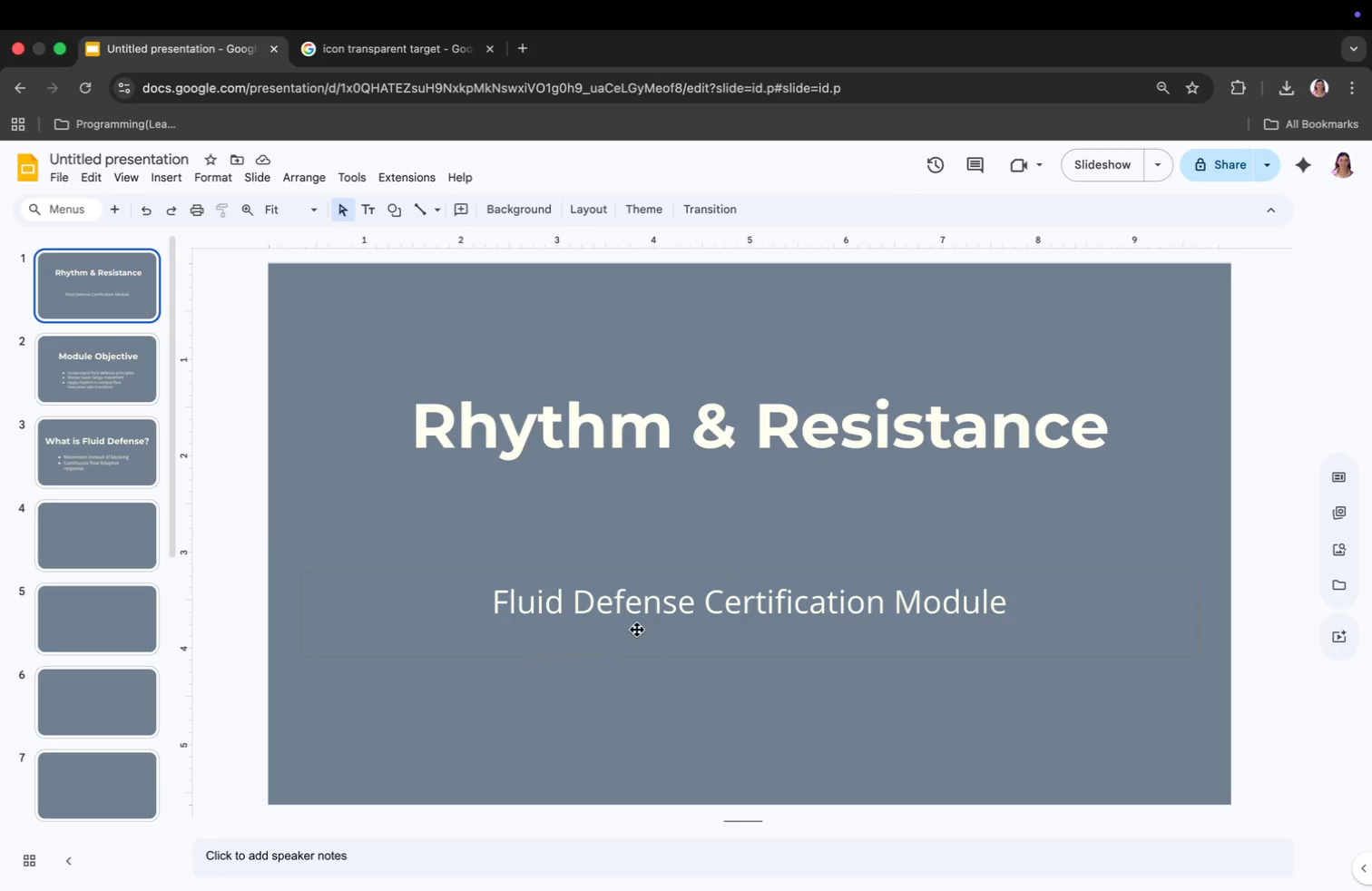 
left_click([629, 611])
 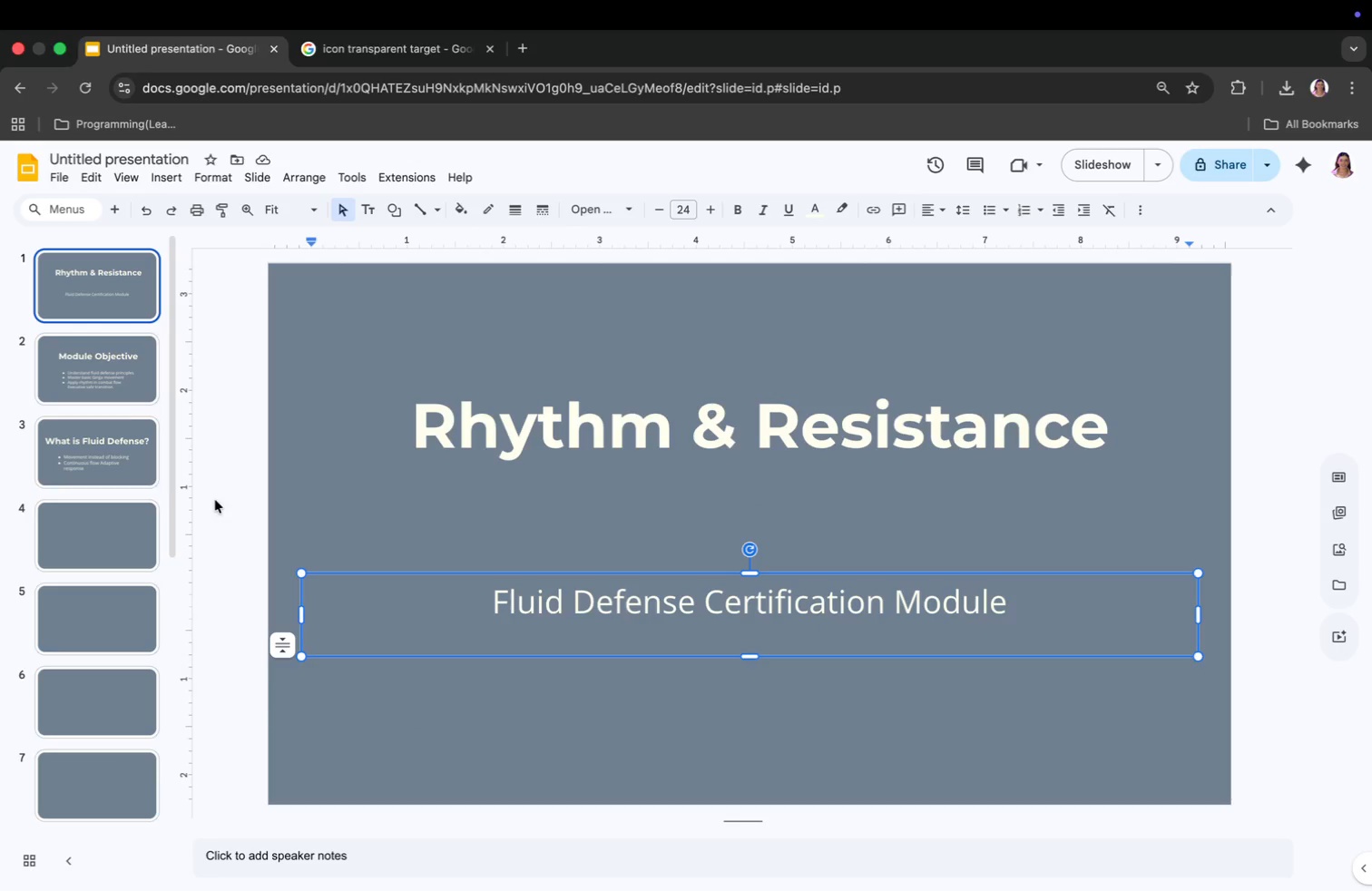 
left_click([133, 462])
 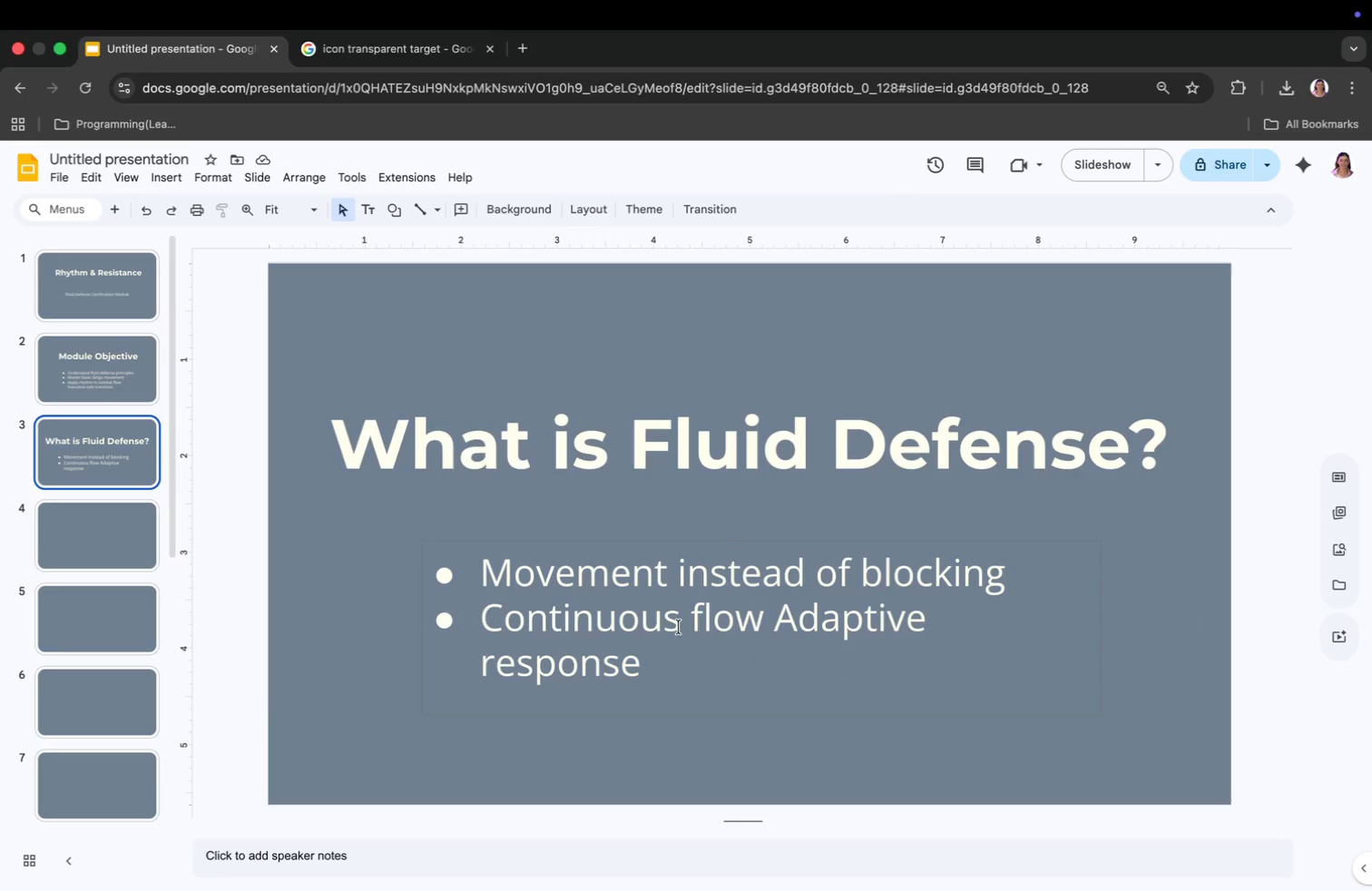 
left_click([658, 605])
 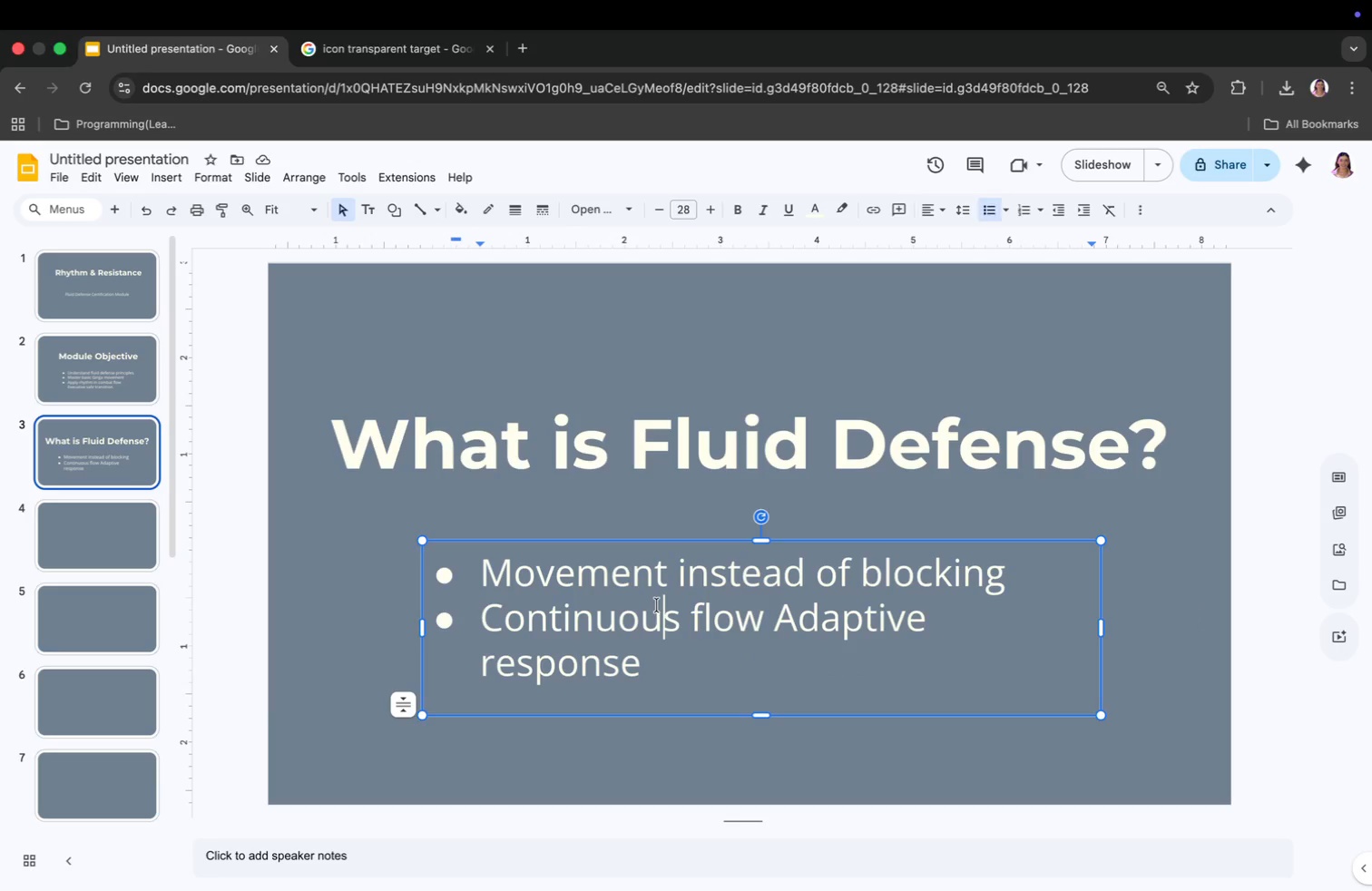 
key(Meta+CommandLeft)
 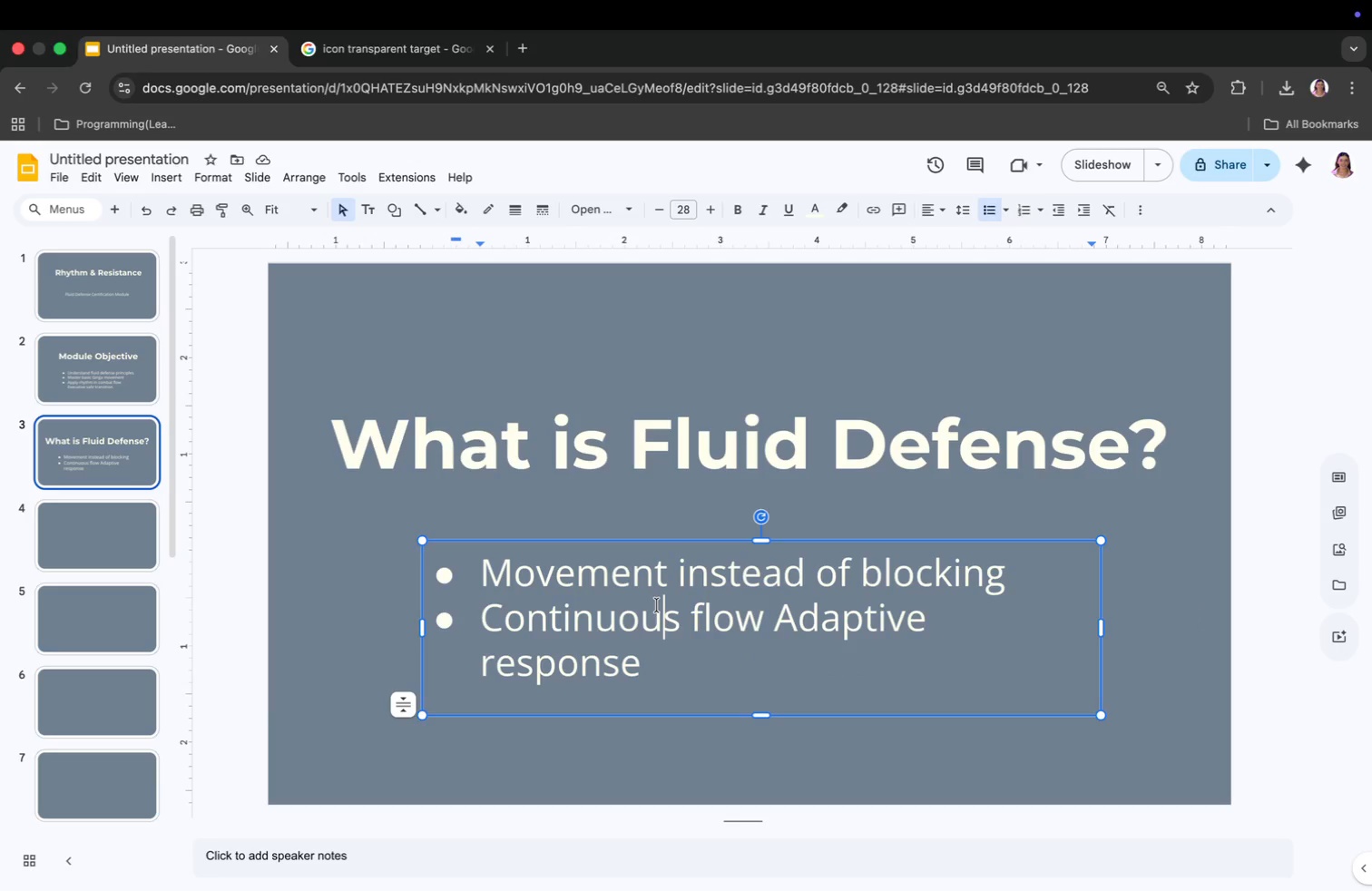 
key(Meta+A)
 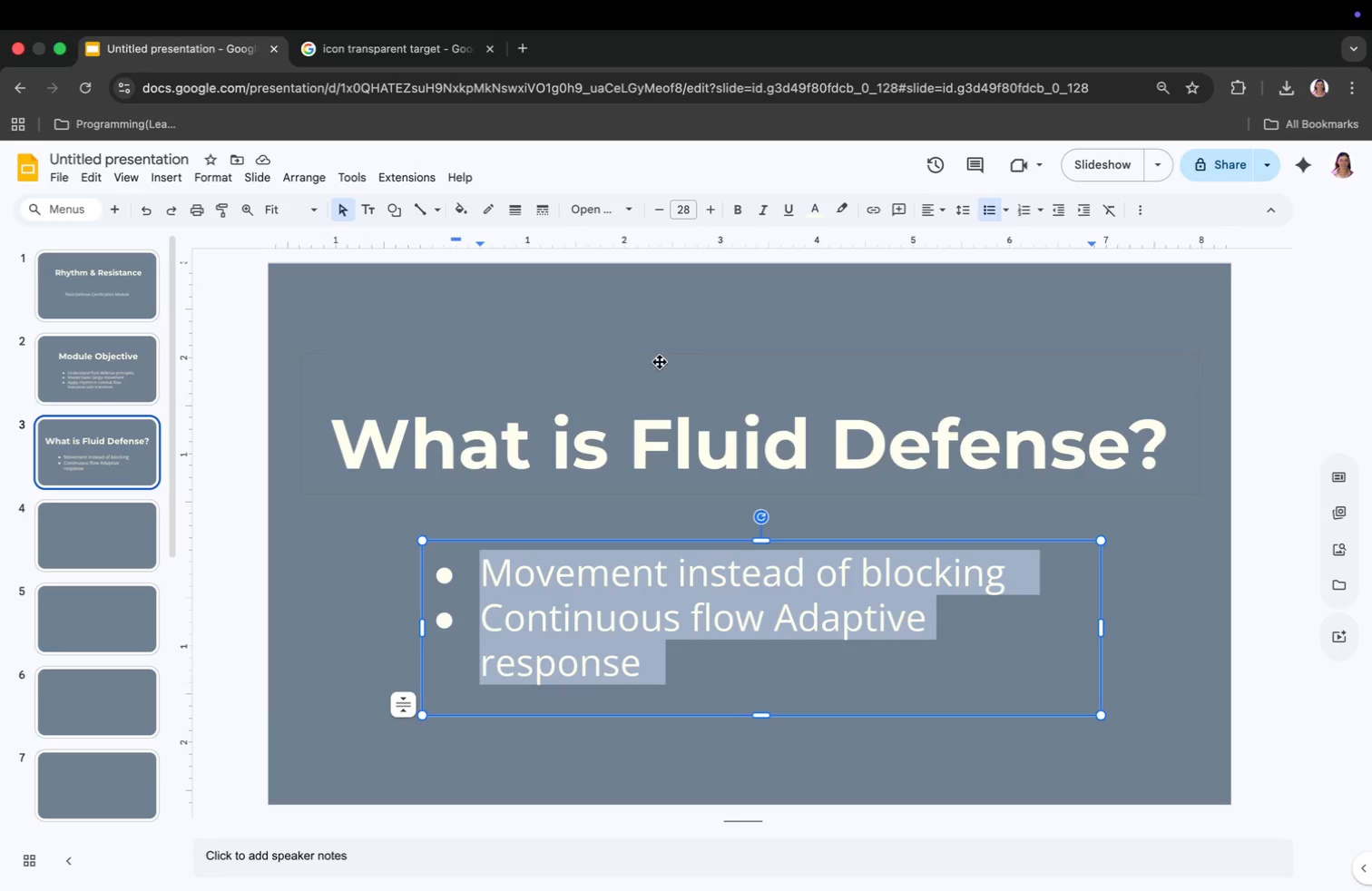 
left_click([691, 206])
 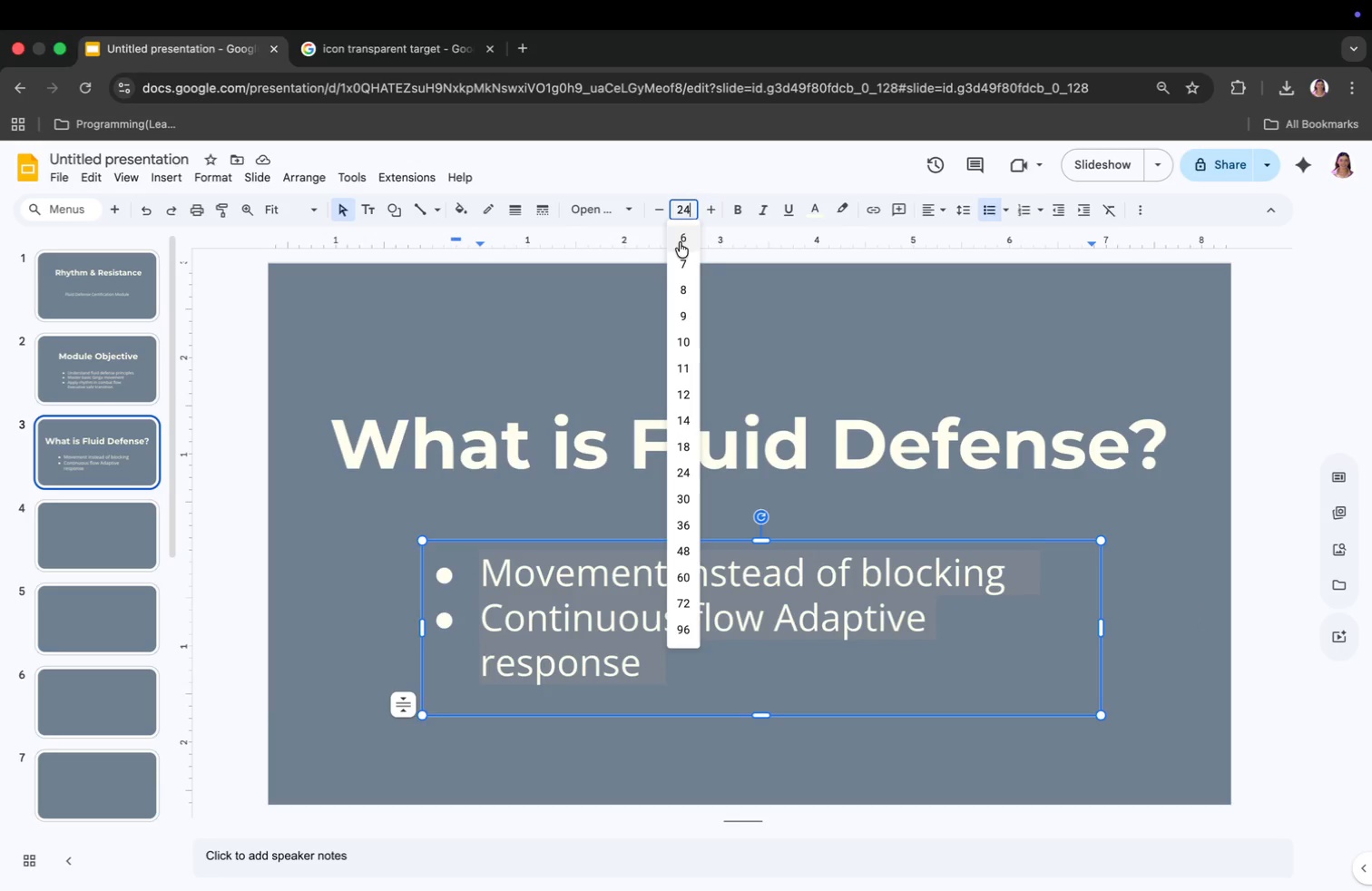 
type(24)
 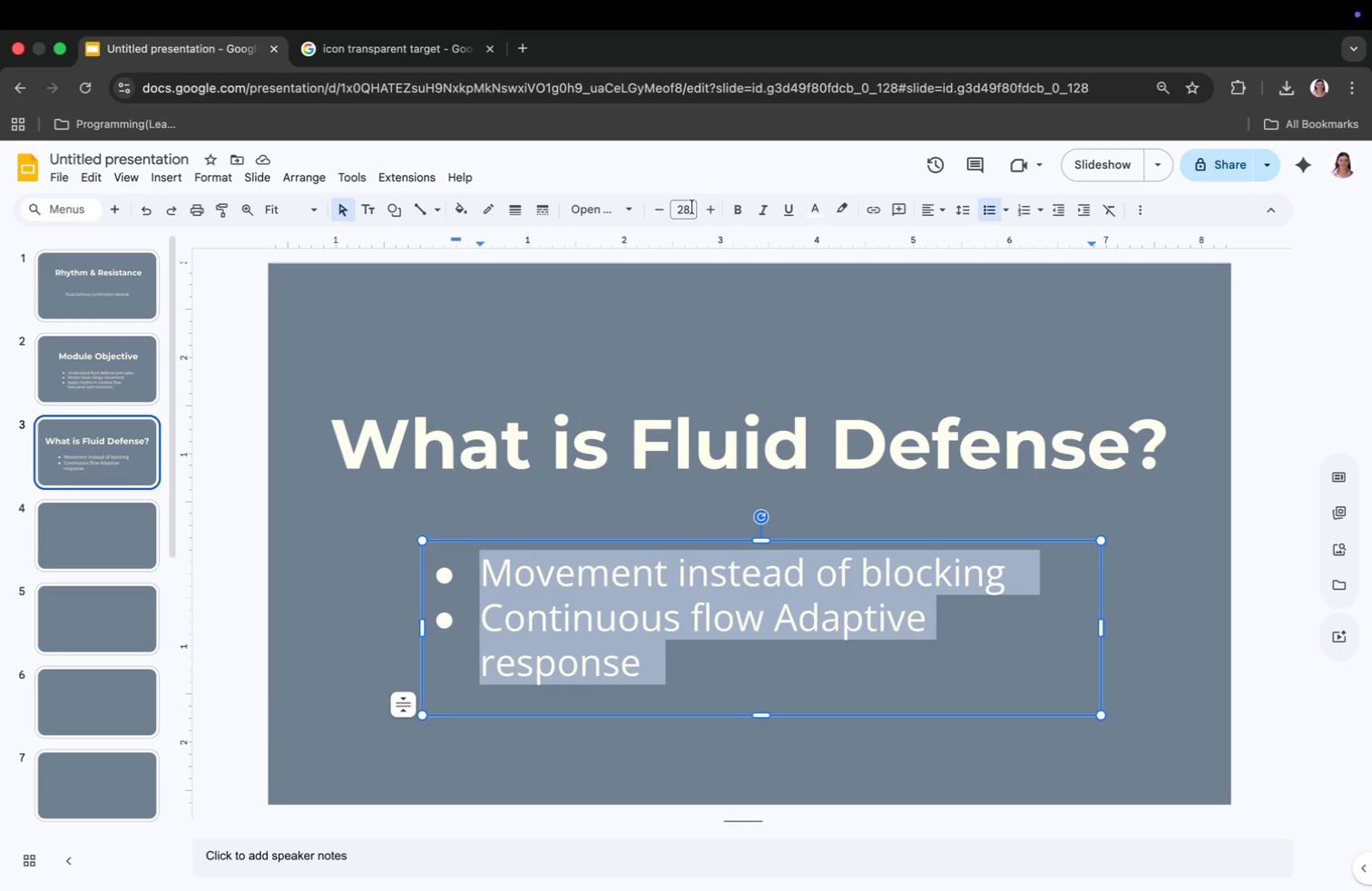 
key(Enter)
 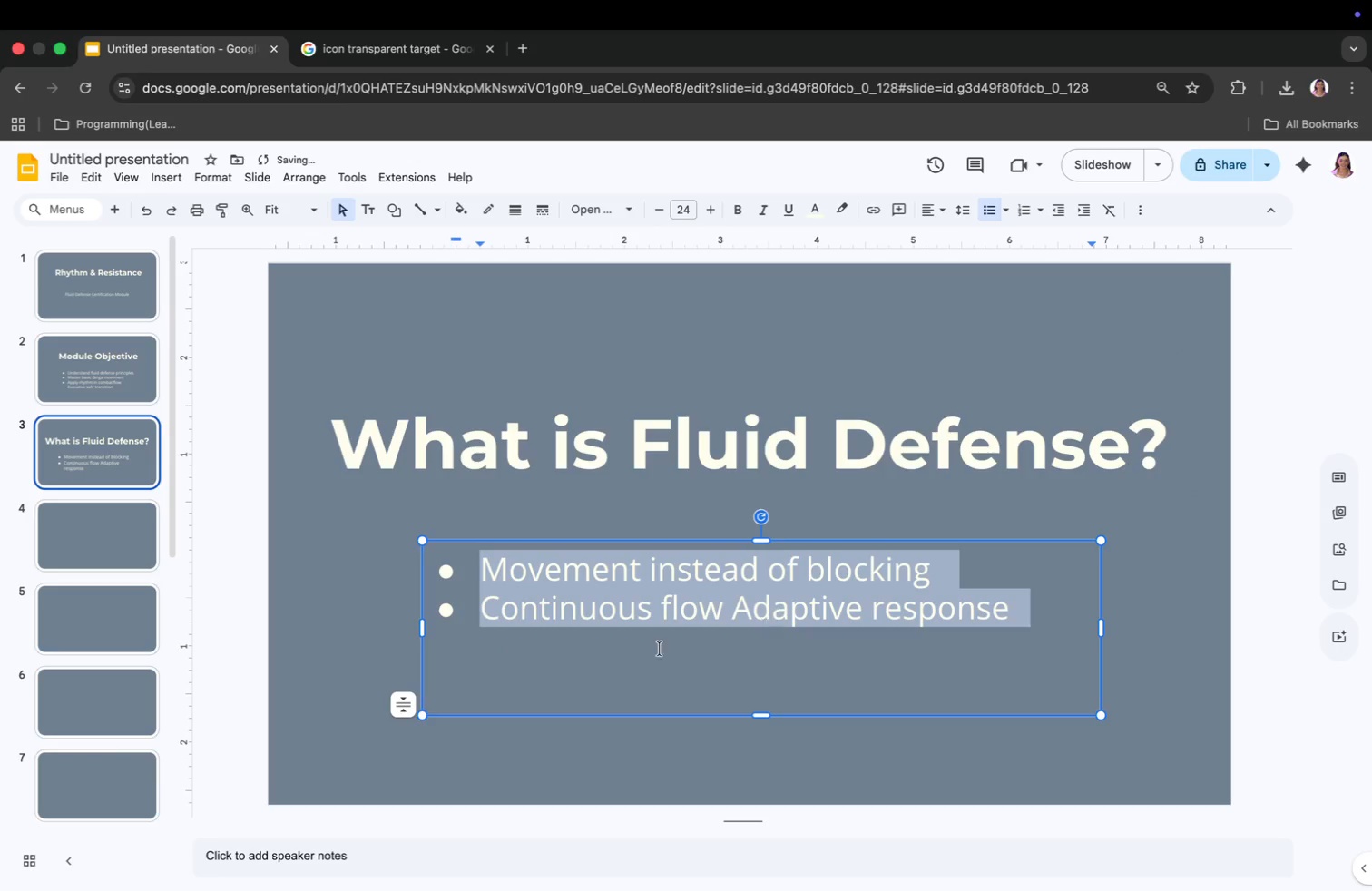 
left_click([605, 653])
 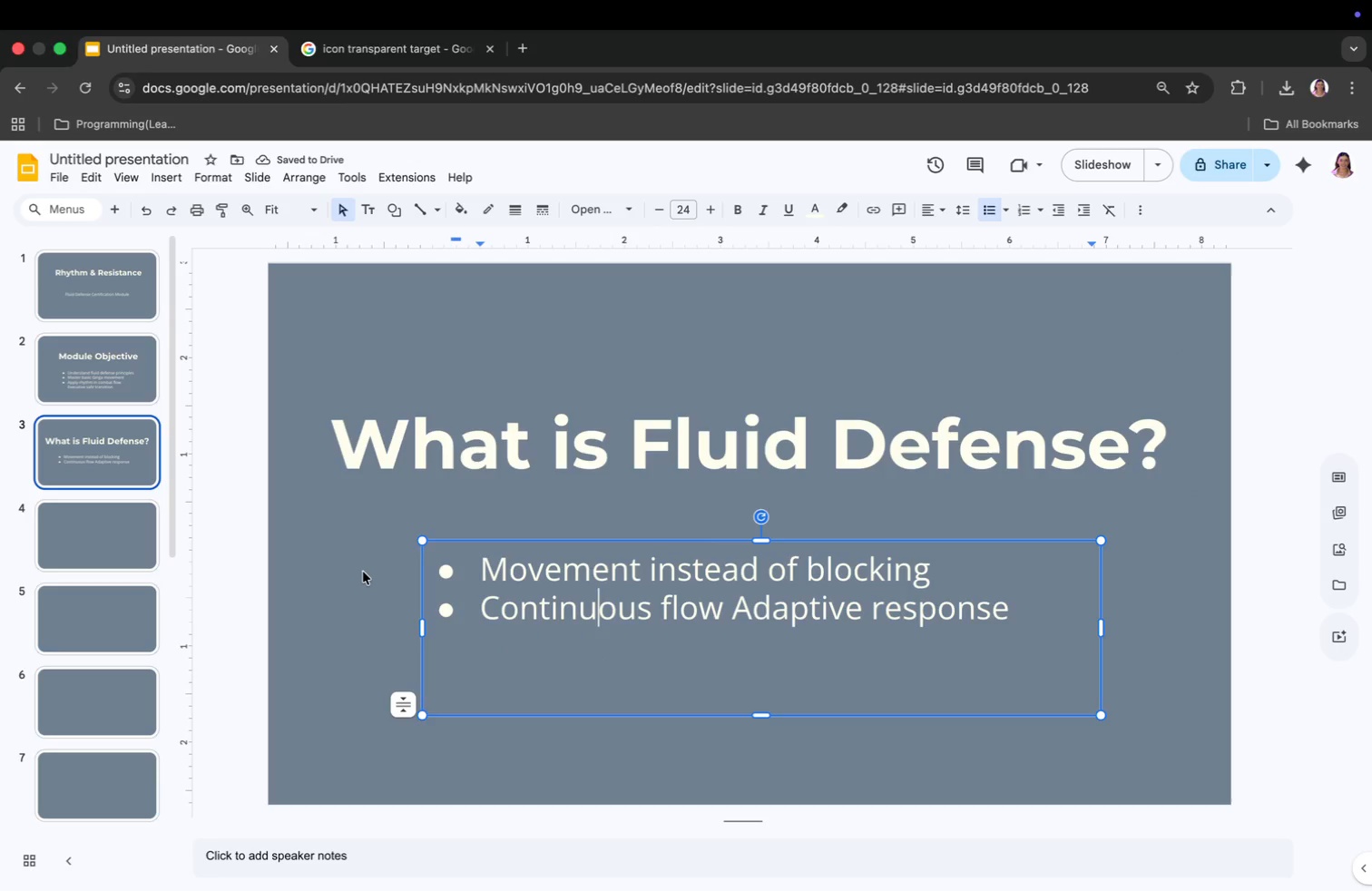 
left_click([364, 572])
 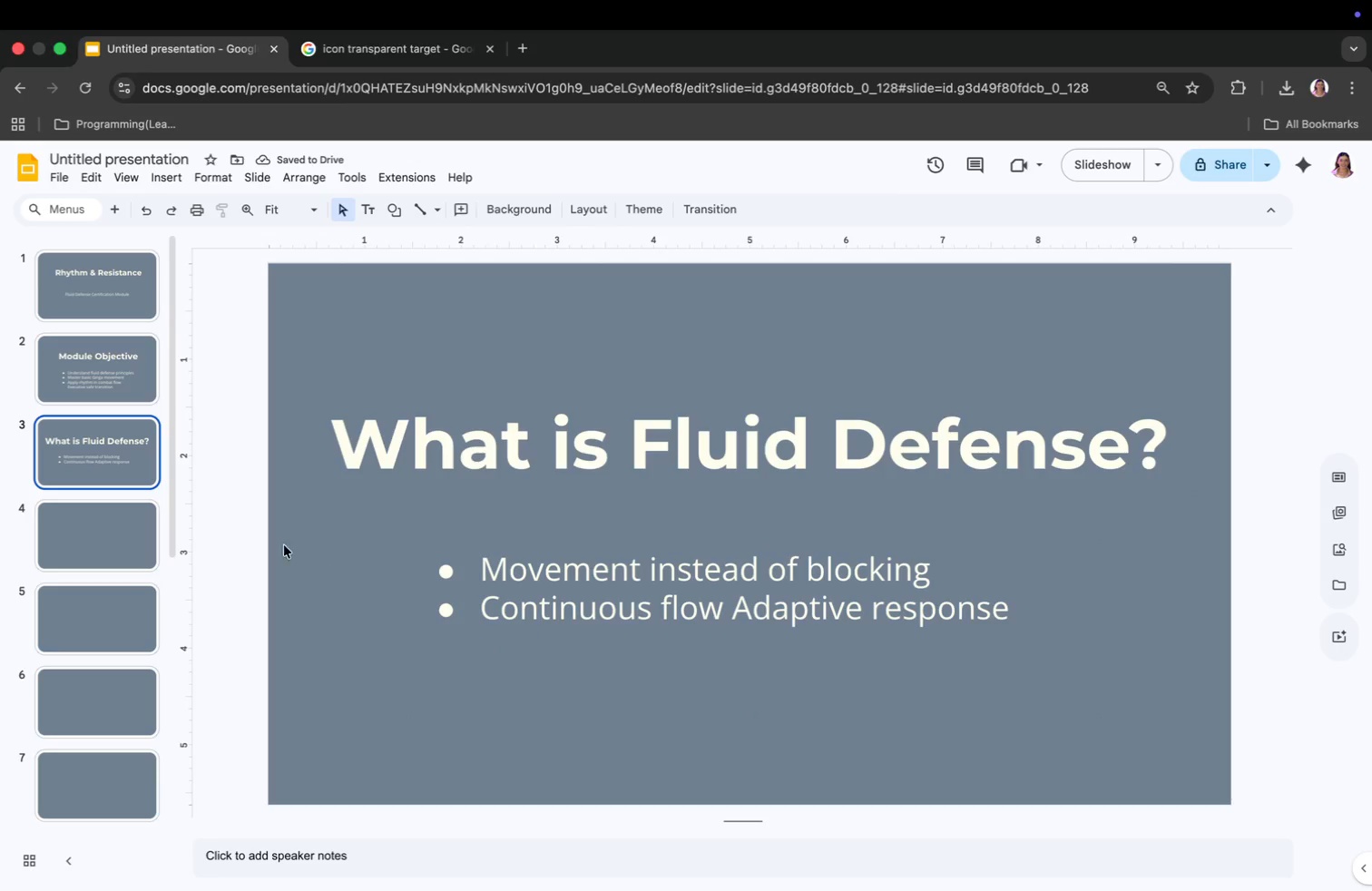 
left_click([126, 515])
 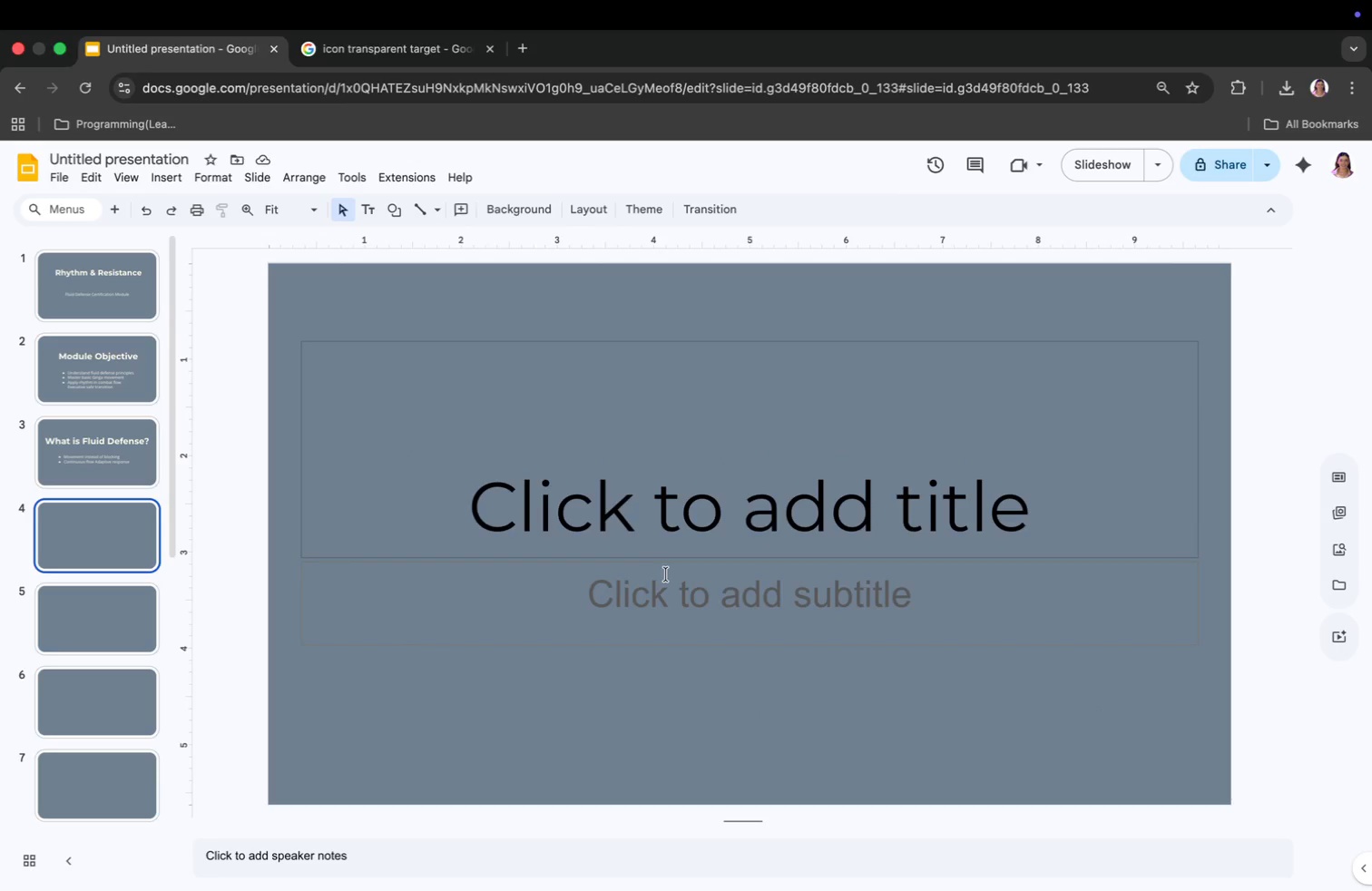 
left_click([121, 455])
 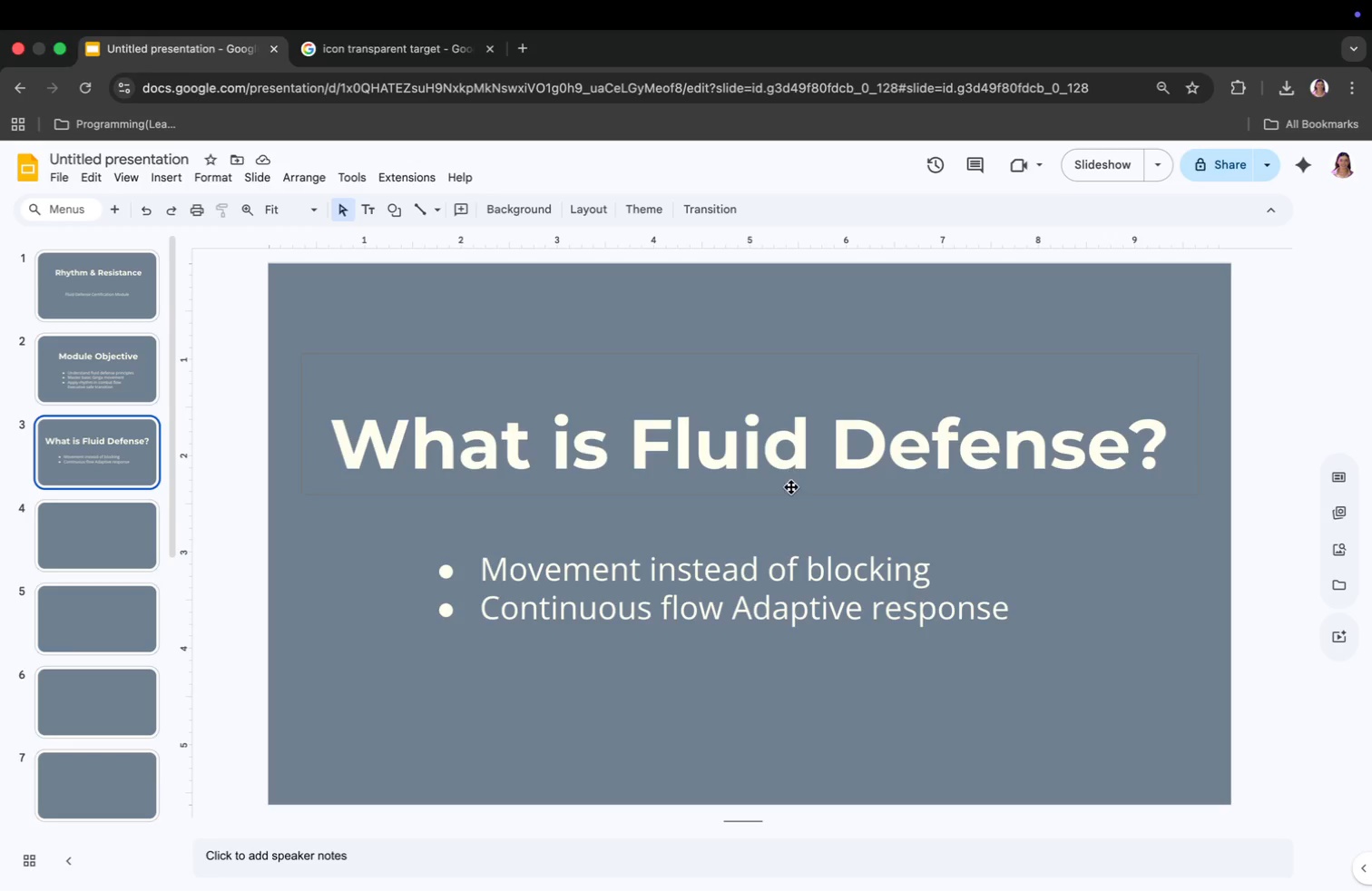 
left_click_drag(start_coordinate=[1099, 622], to_coordinate=[886, 667])
 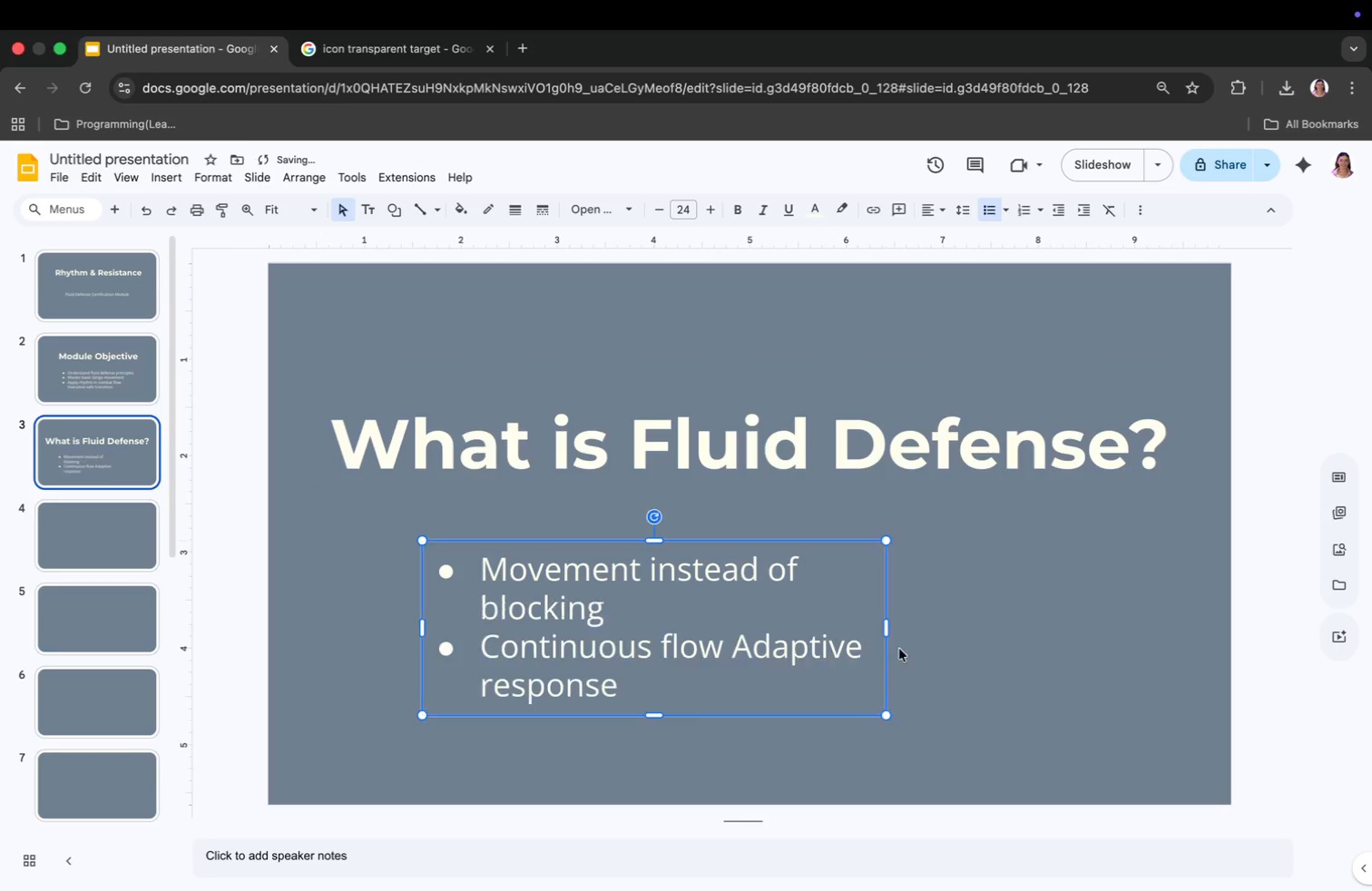 
left_click([875, 450])
 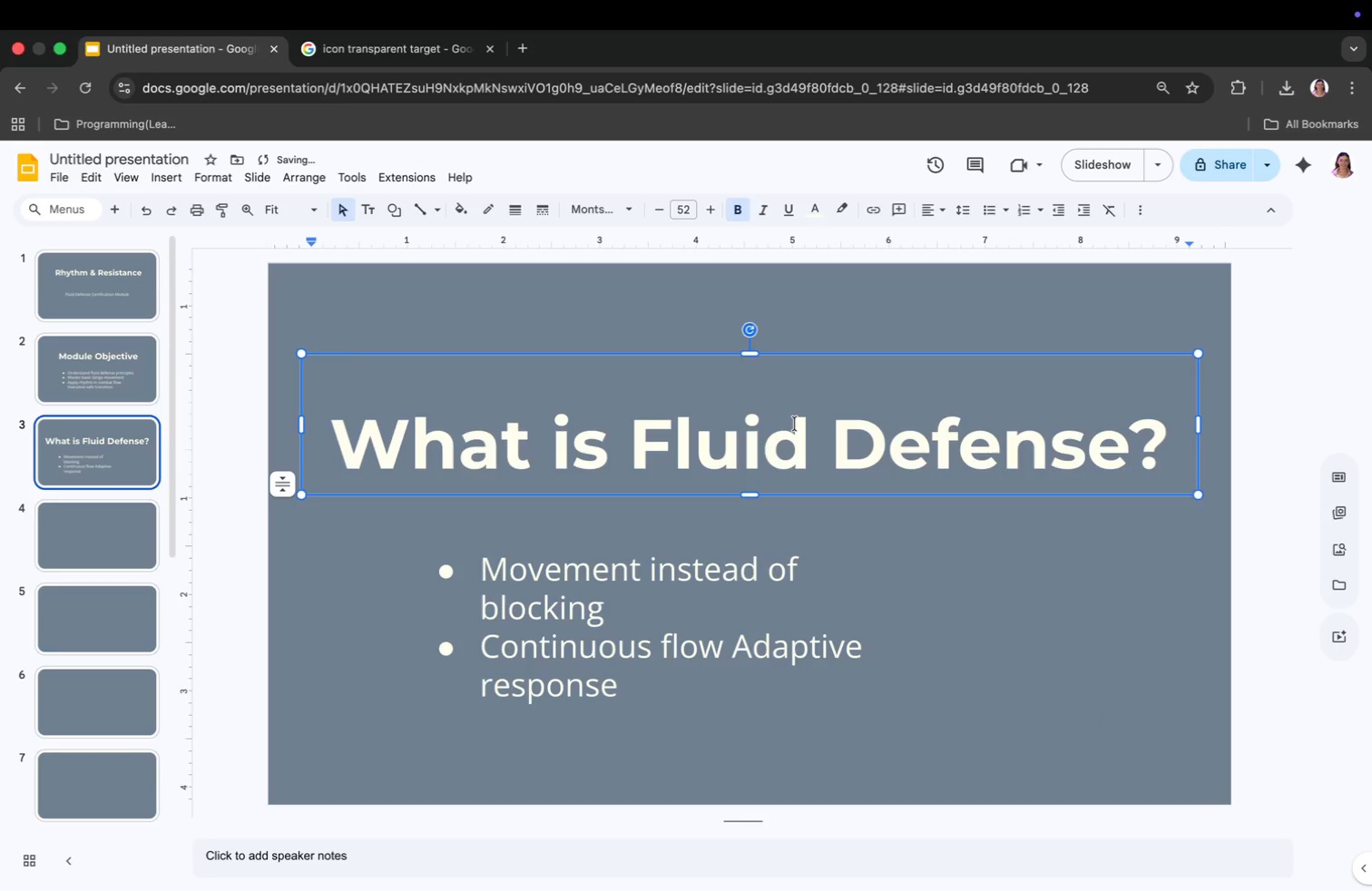 
left_click_drag(start_coordinate=[747, 360], to_coordinate=[754, 330])
 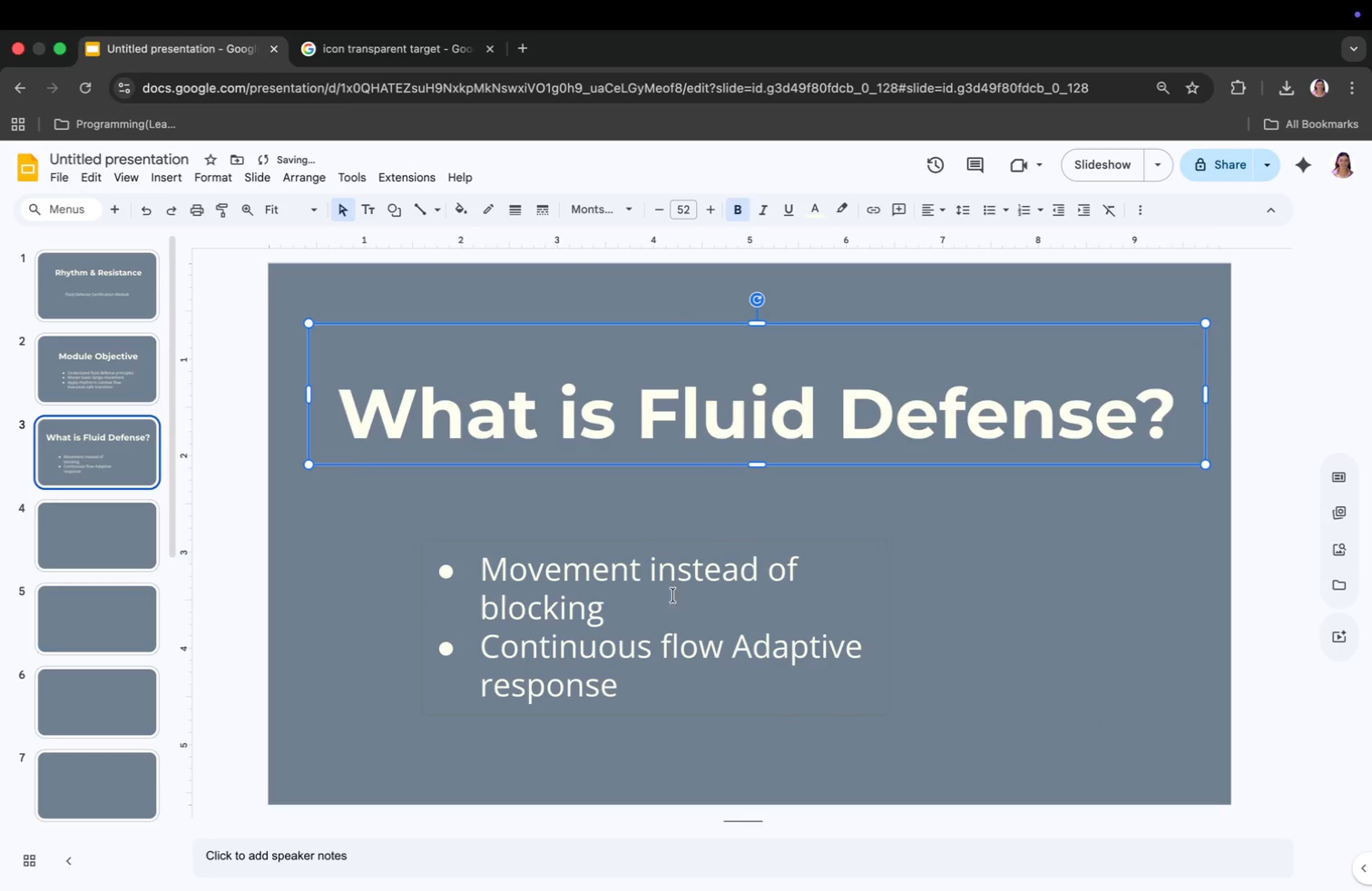 
left_click([657, 544])
 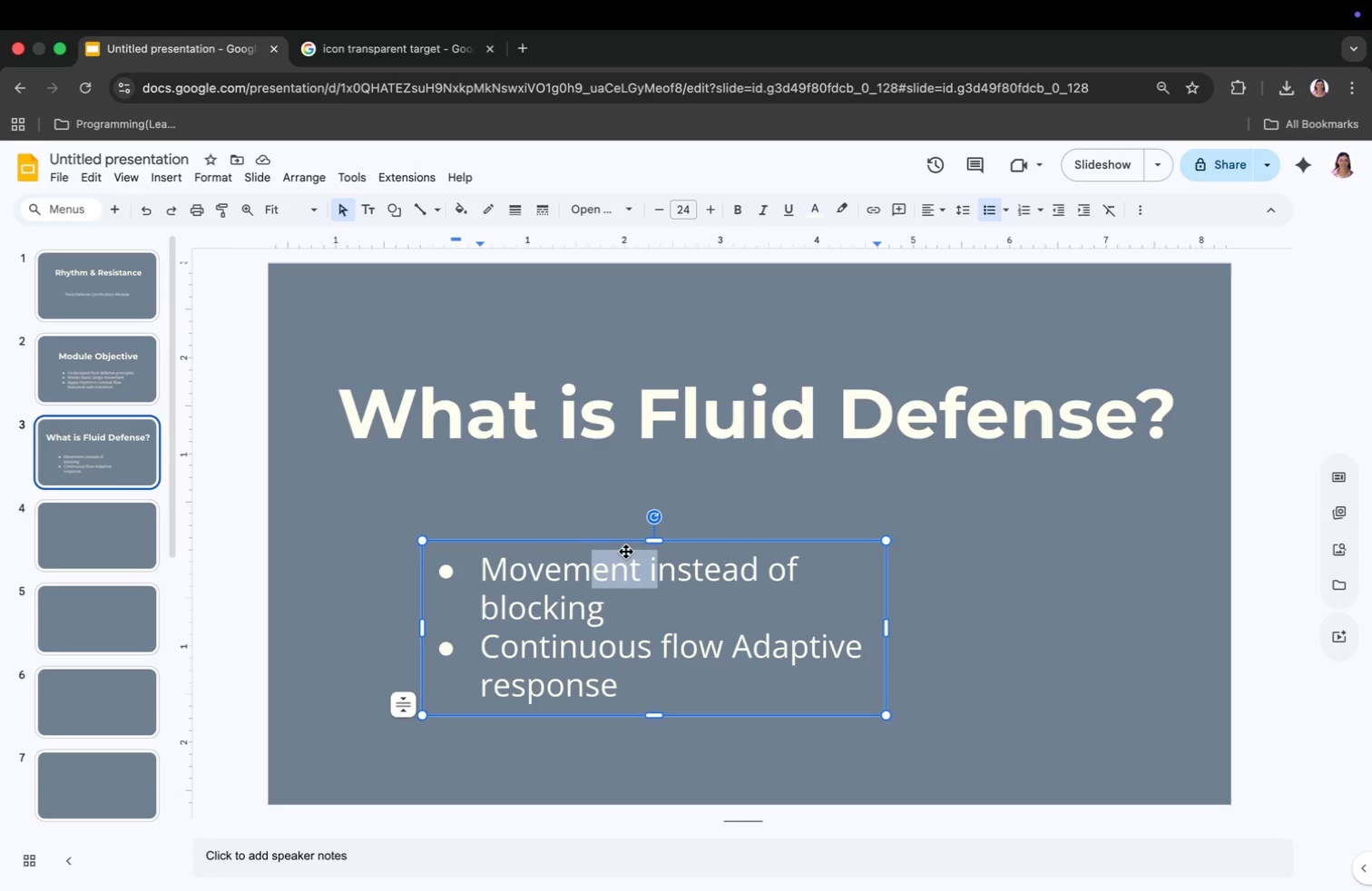 
left_click_drag(start_coordinate=[654, 553], to_coordinate=[590, 524])
 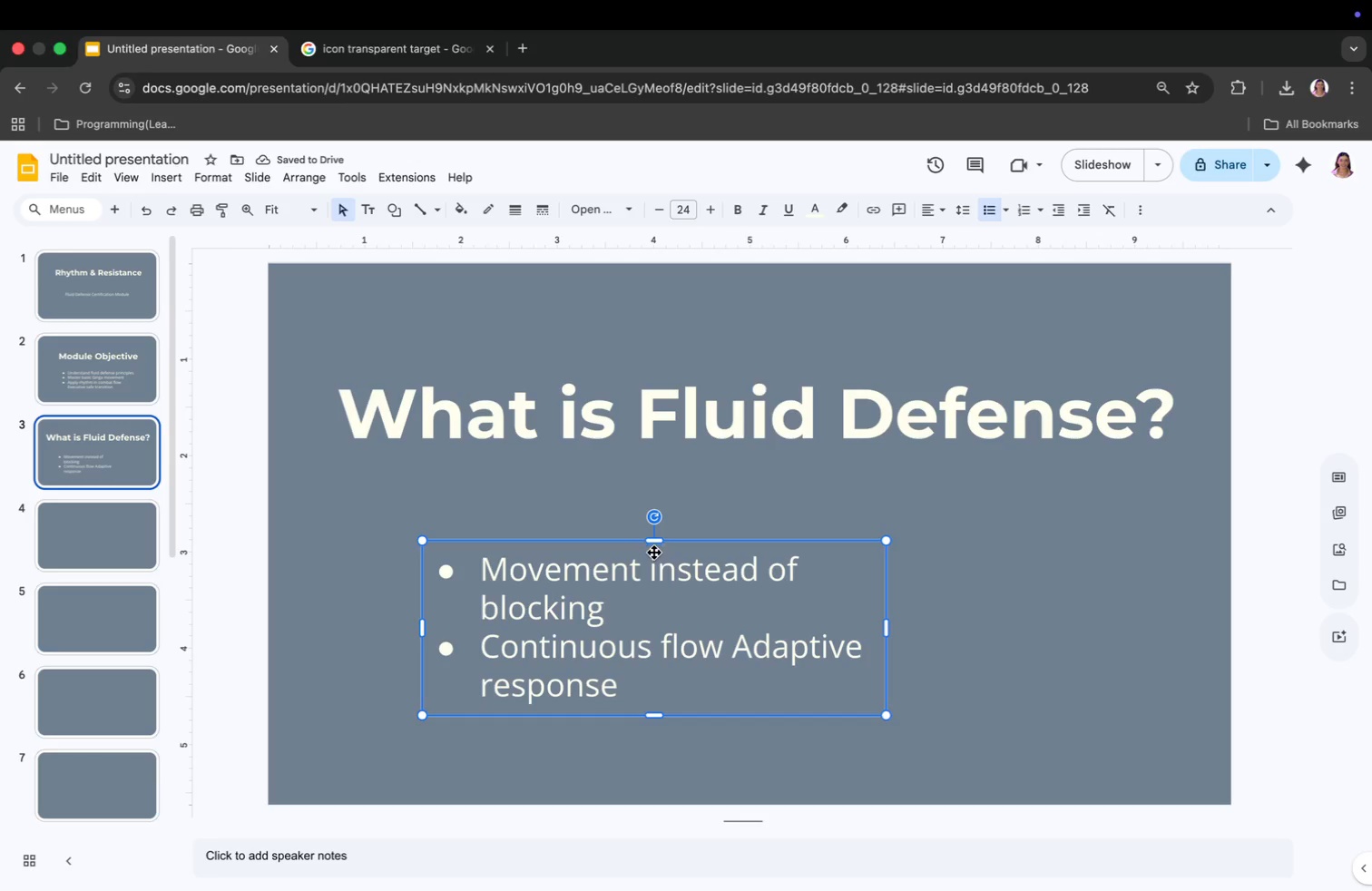 
left_click([716, 676])
 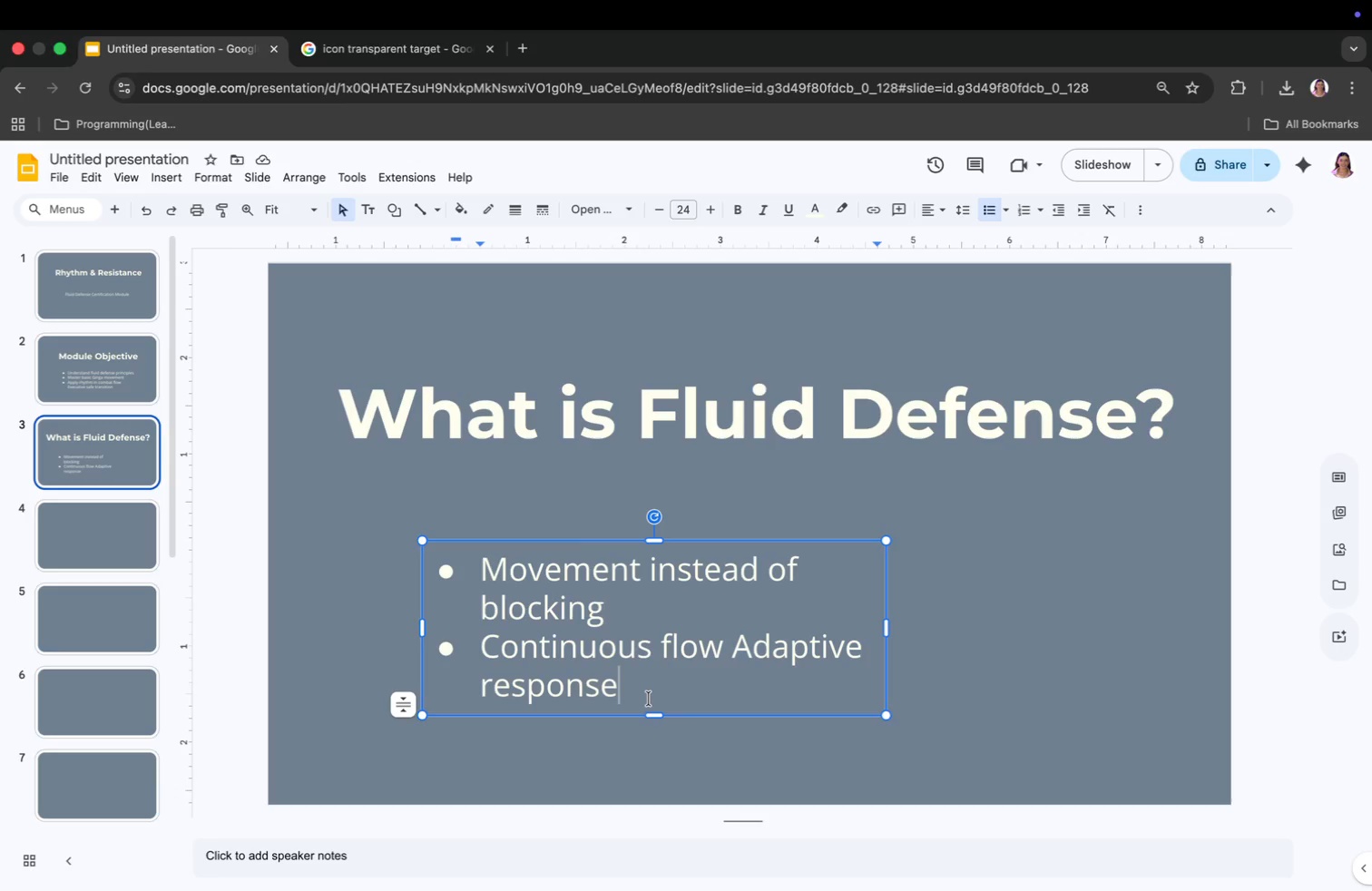 
left_click_drag(start_coordinate=[667, 710], to_coordinate=[587, 704])
 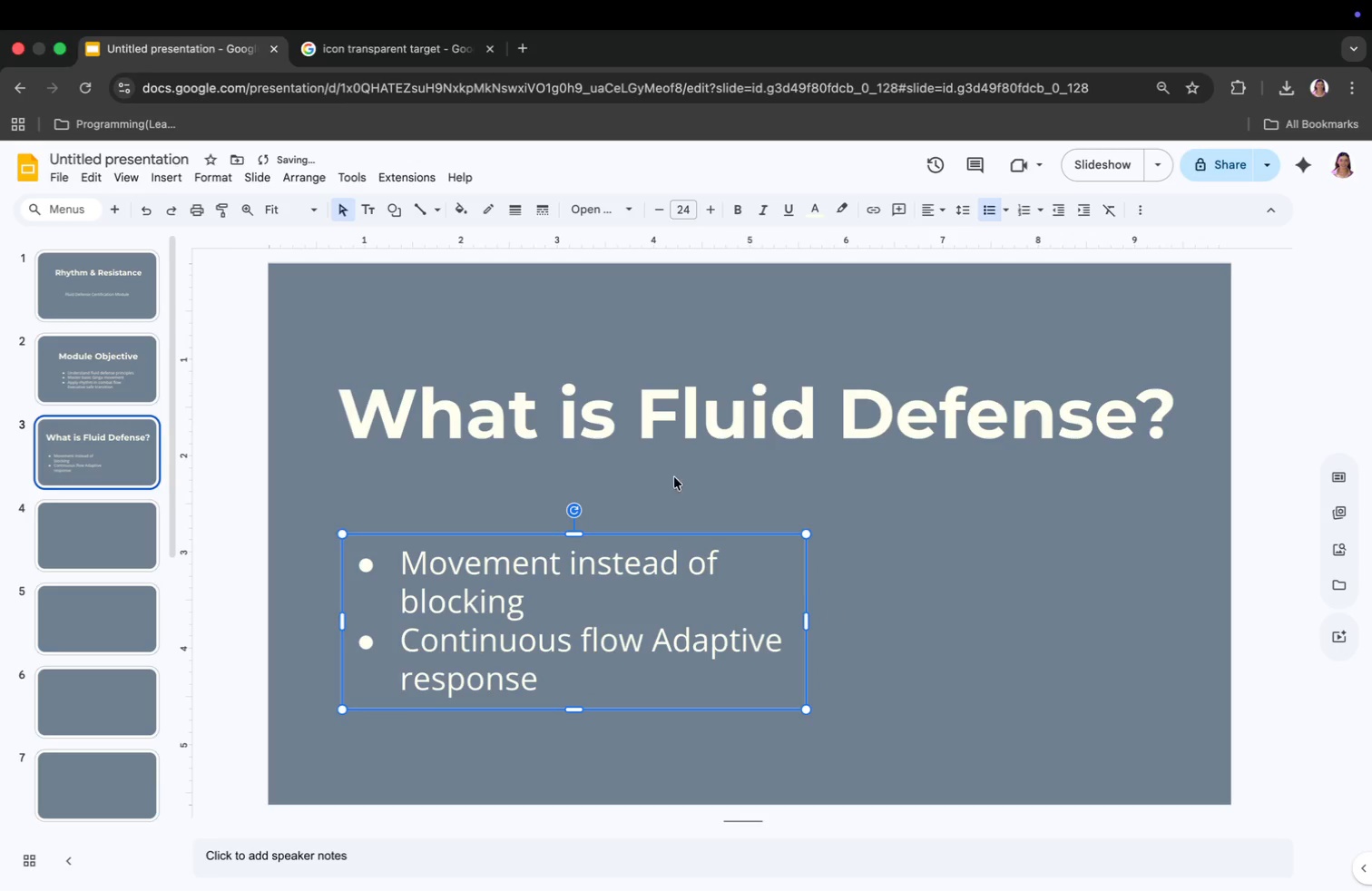 
left_click([174, 176])
 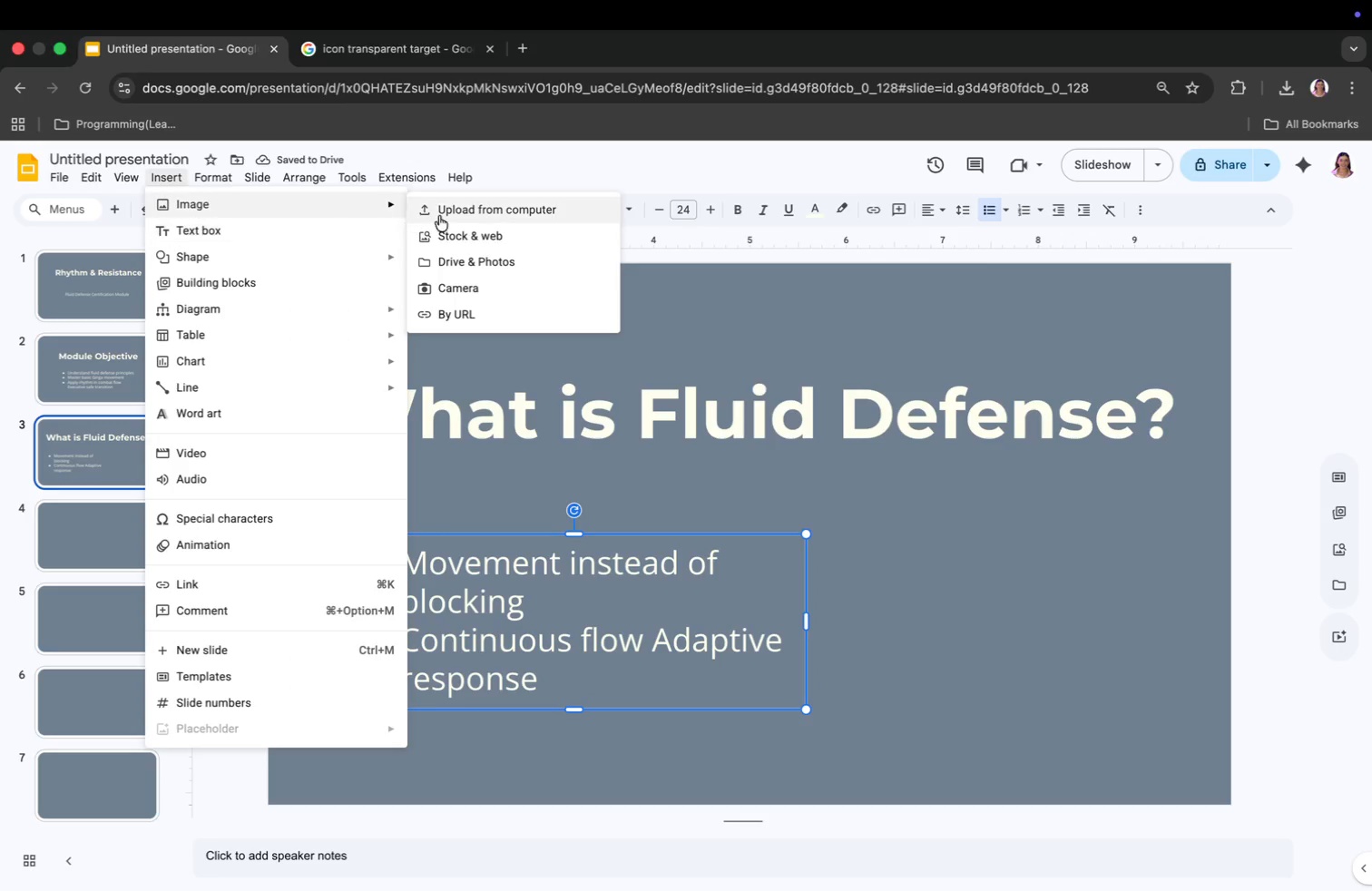 
left_click([453, 210])
 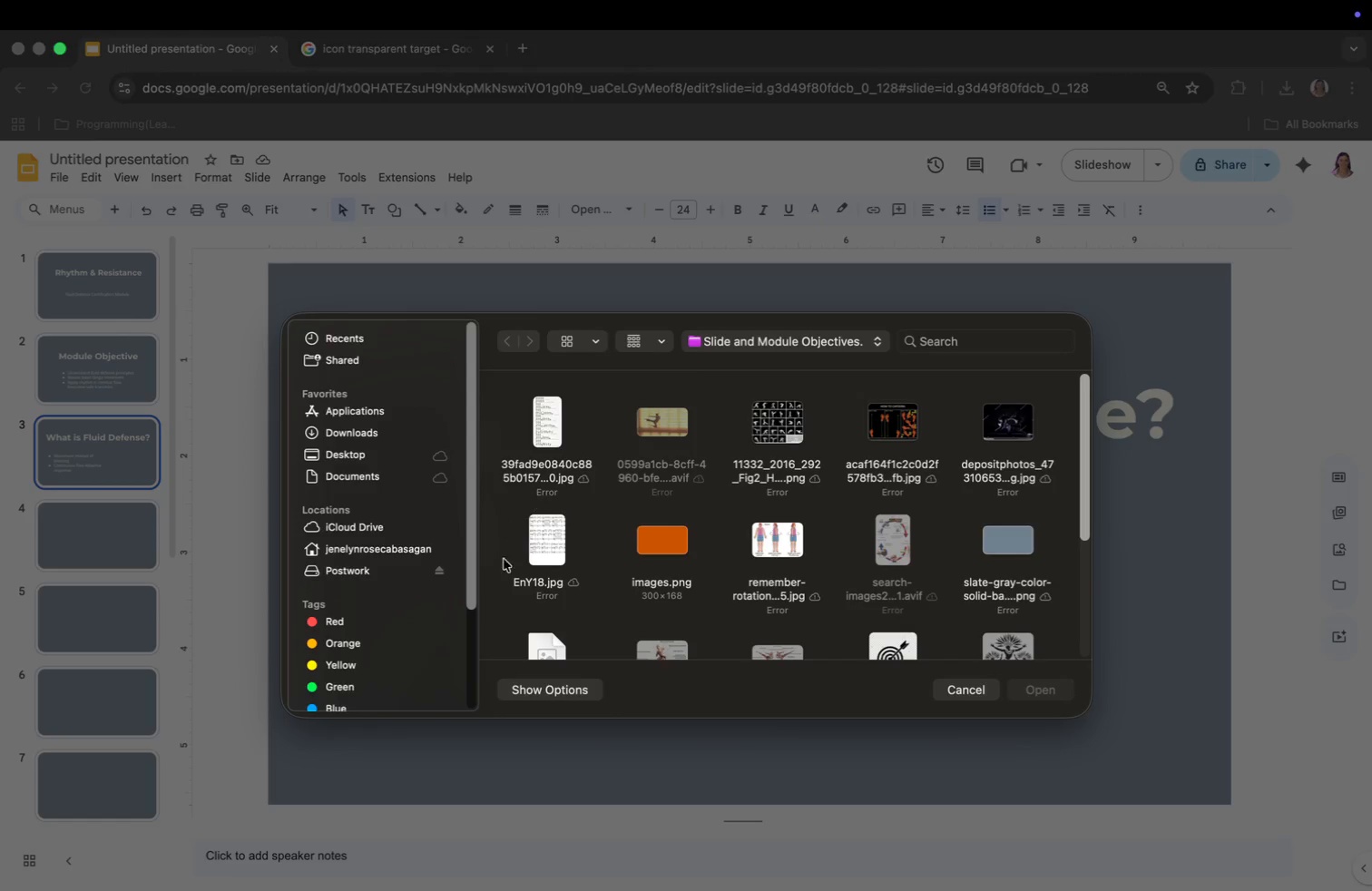 
wait(9.59)
 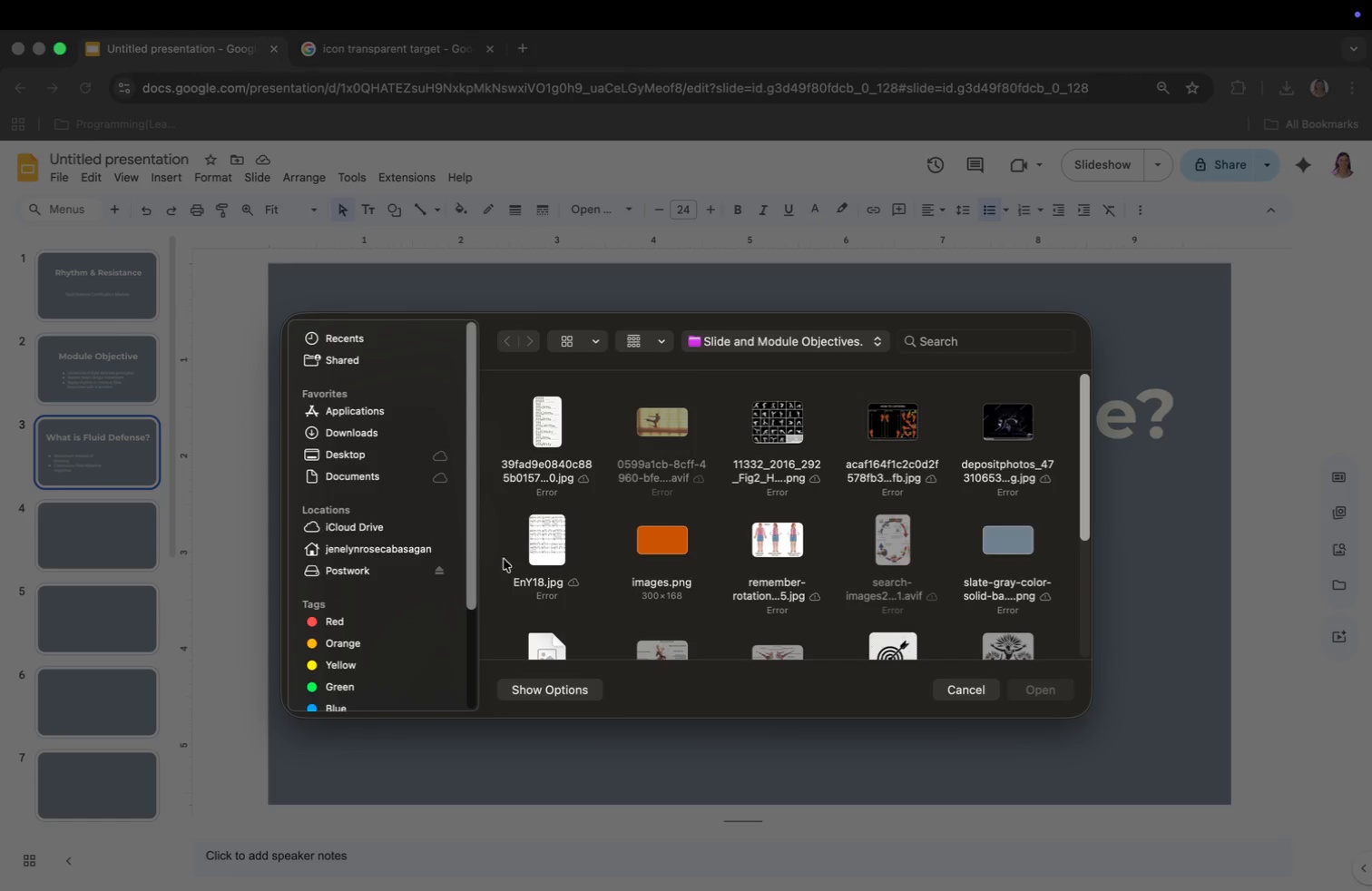 
left_click([783, 428])
 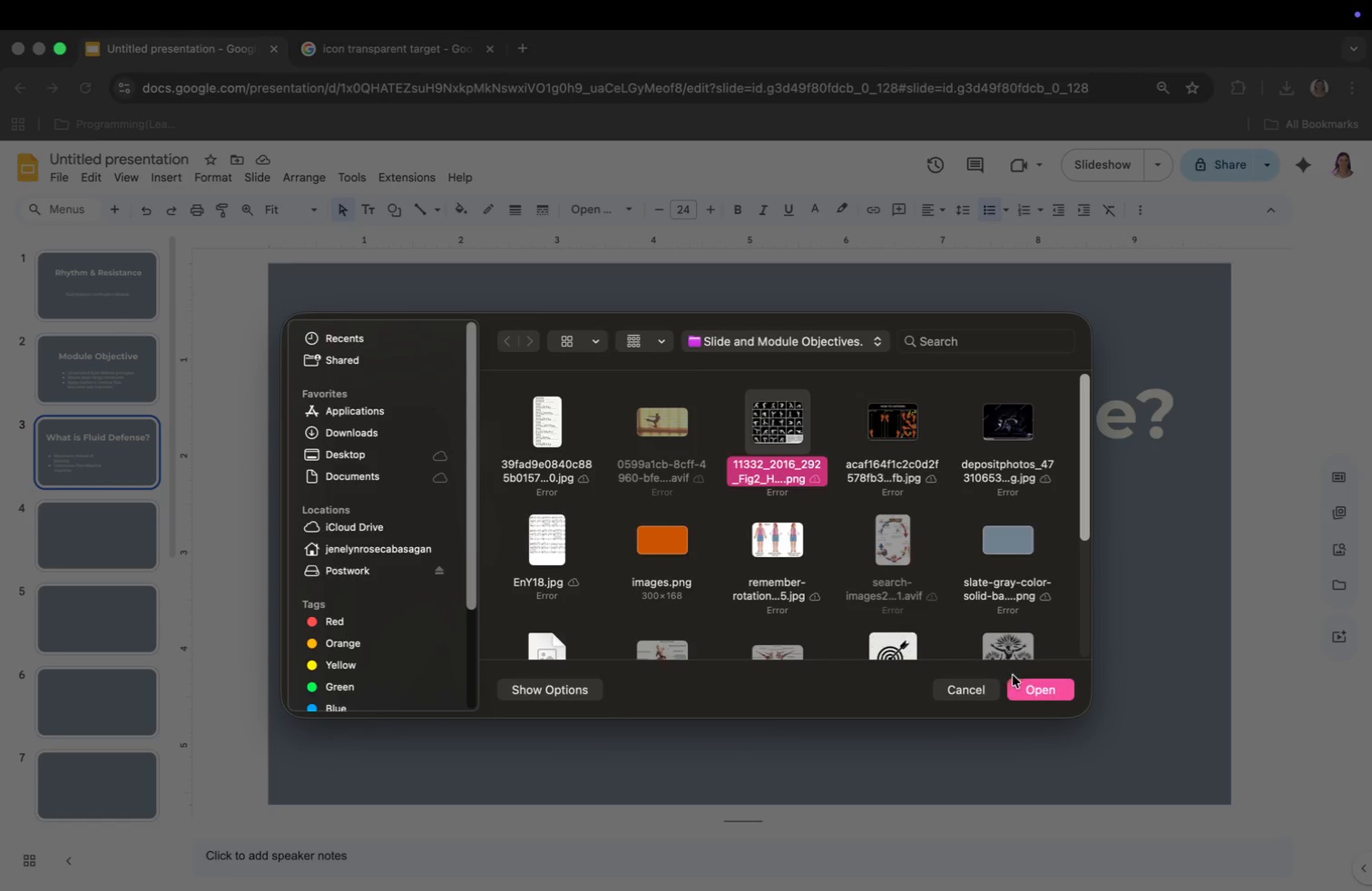 
left_click([1028, 684])
 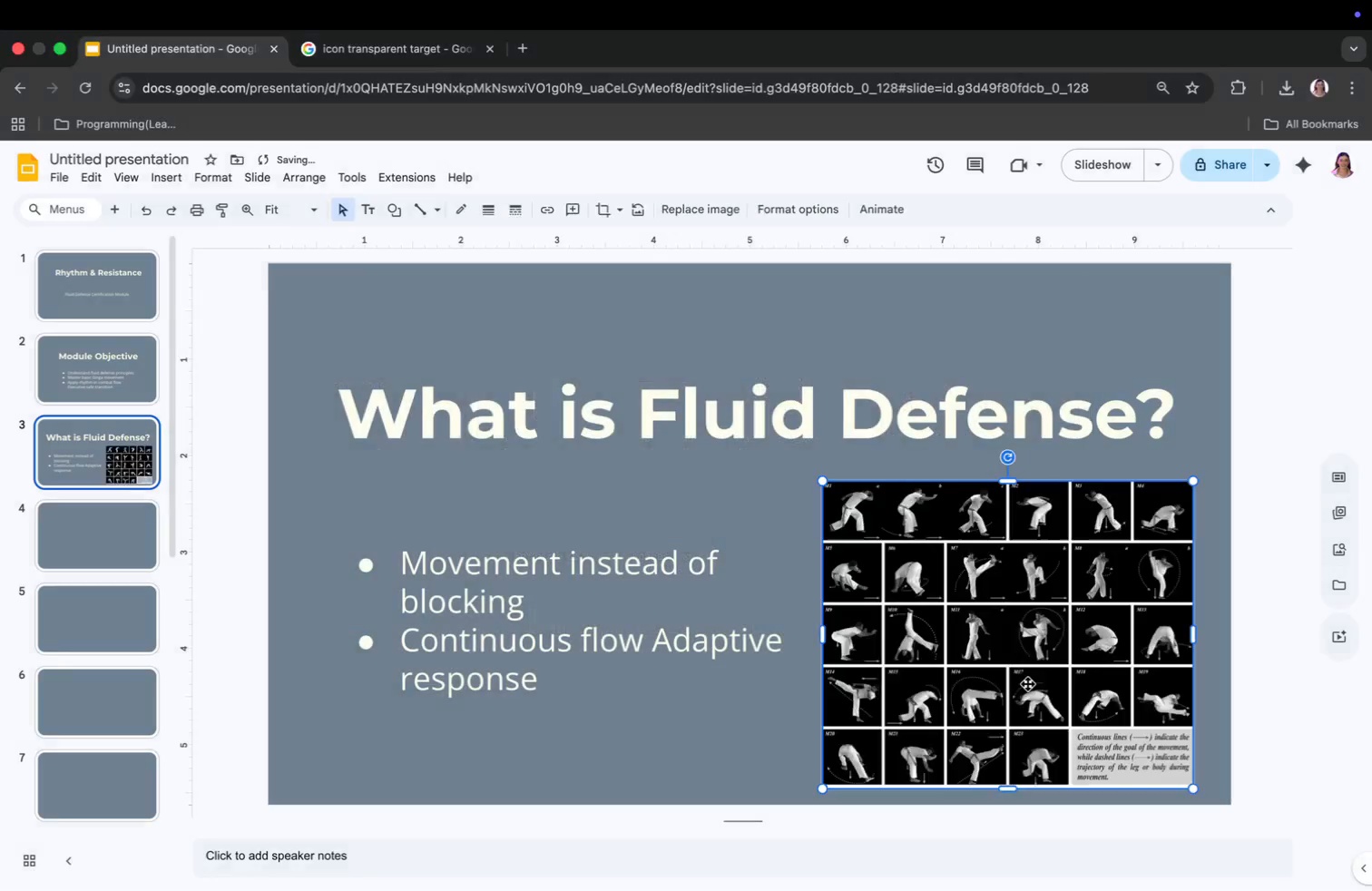 
left_click_drag(start_coordinate=[818, 787], to_coordinate=[828, 748])
 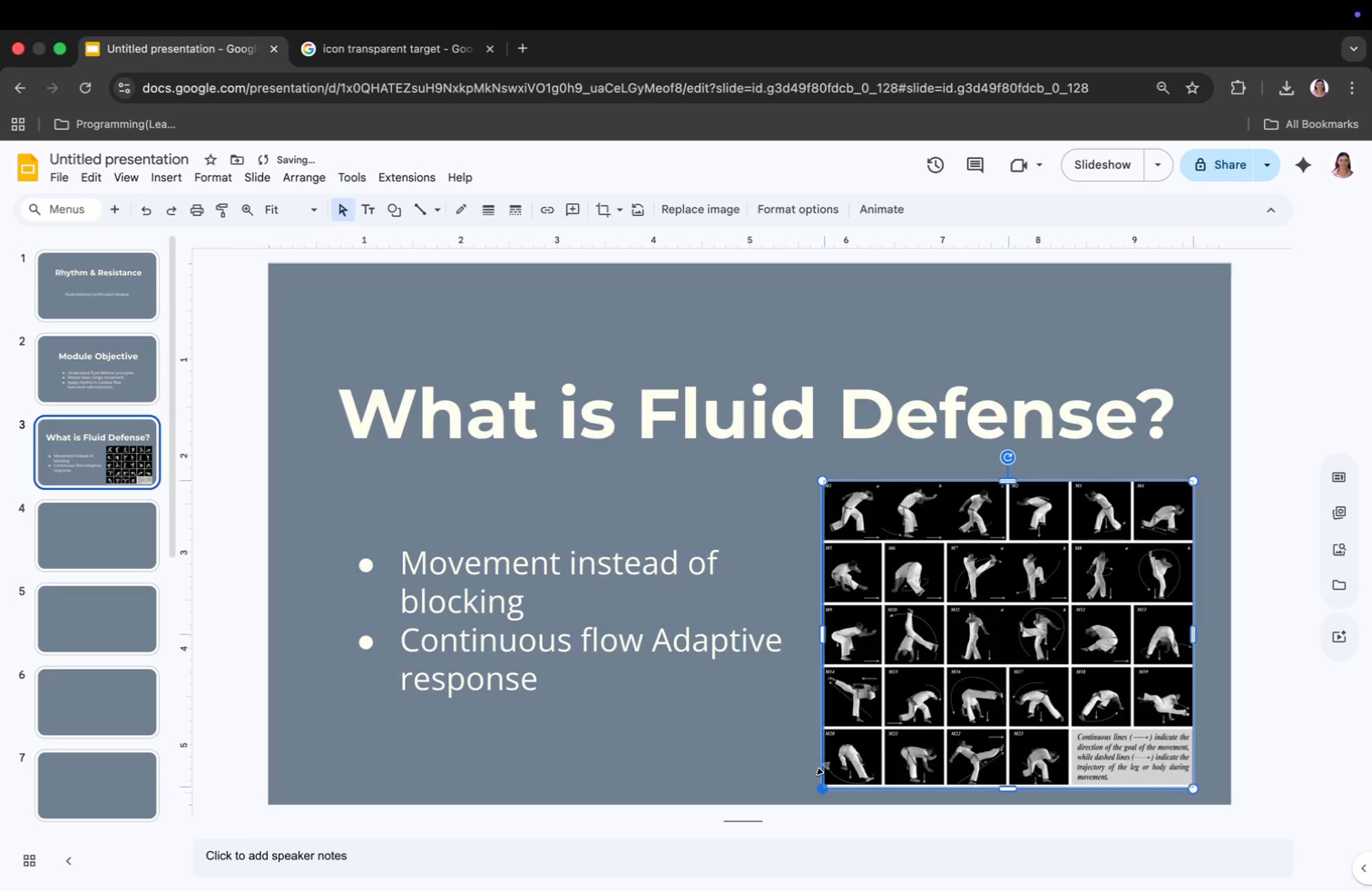 
left_click_drag(start_coordinate=[830, 635], to_coordinate=[805, 651])
 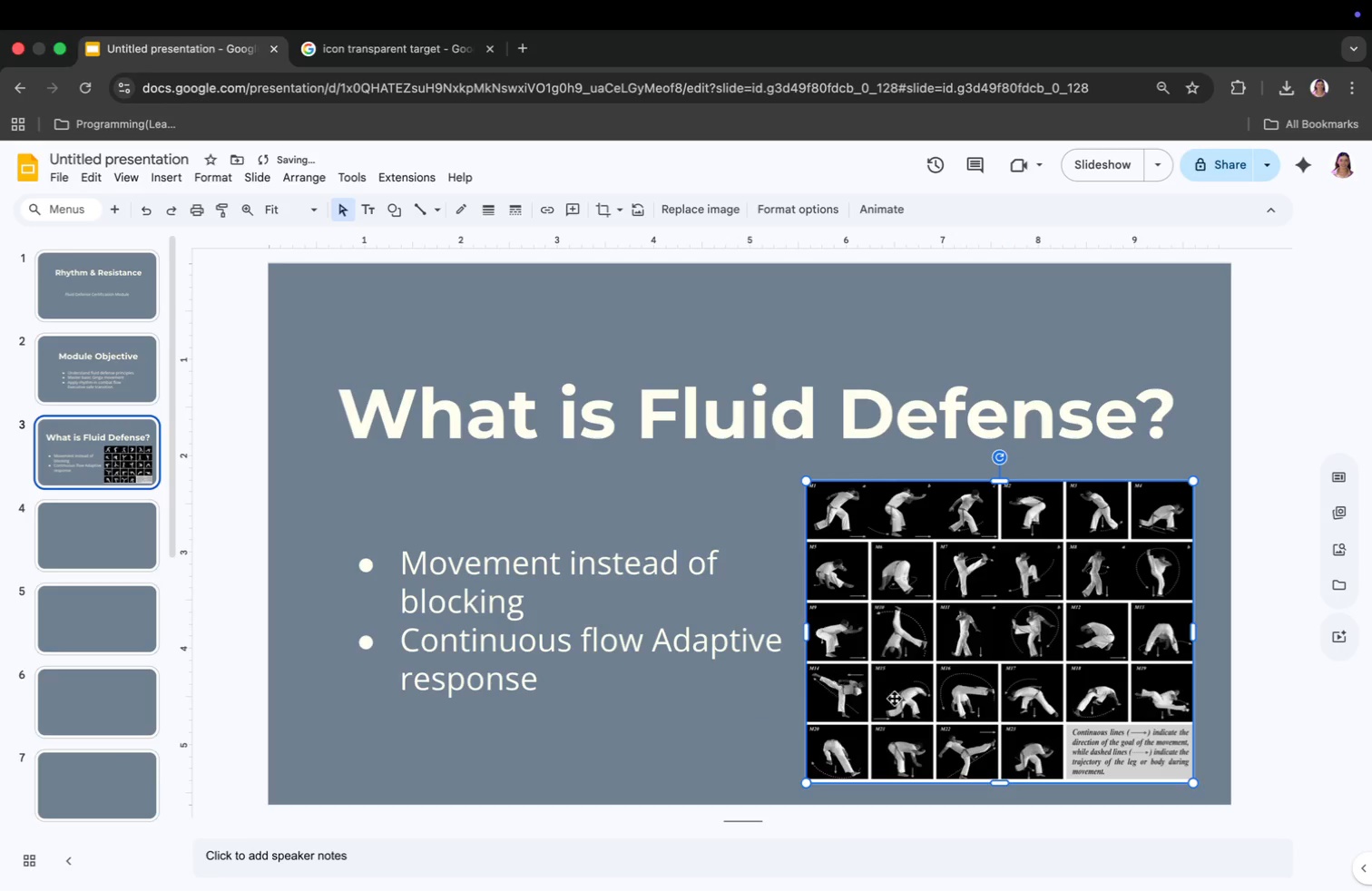 
left_click_drag(start_coordinate=[1190, 780], to_coordinate=[1163, 756])
 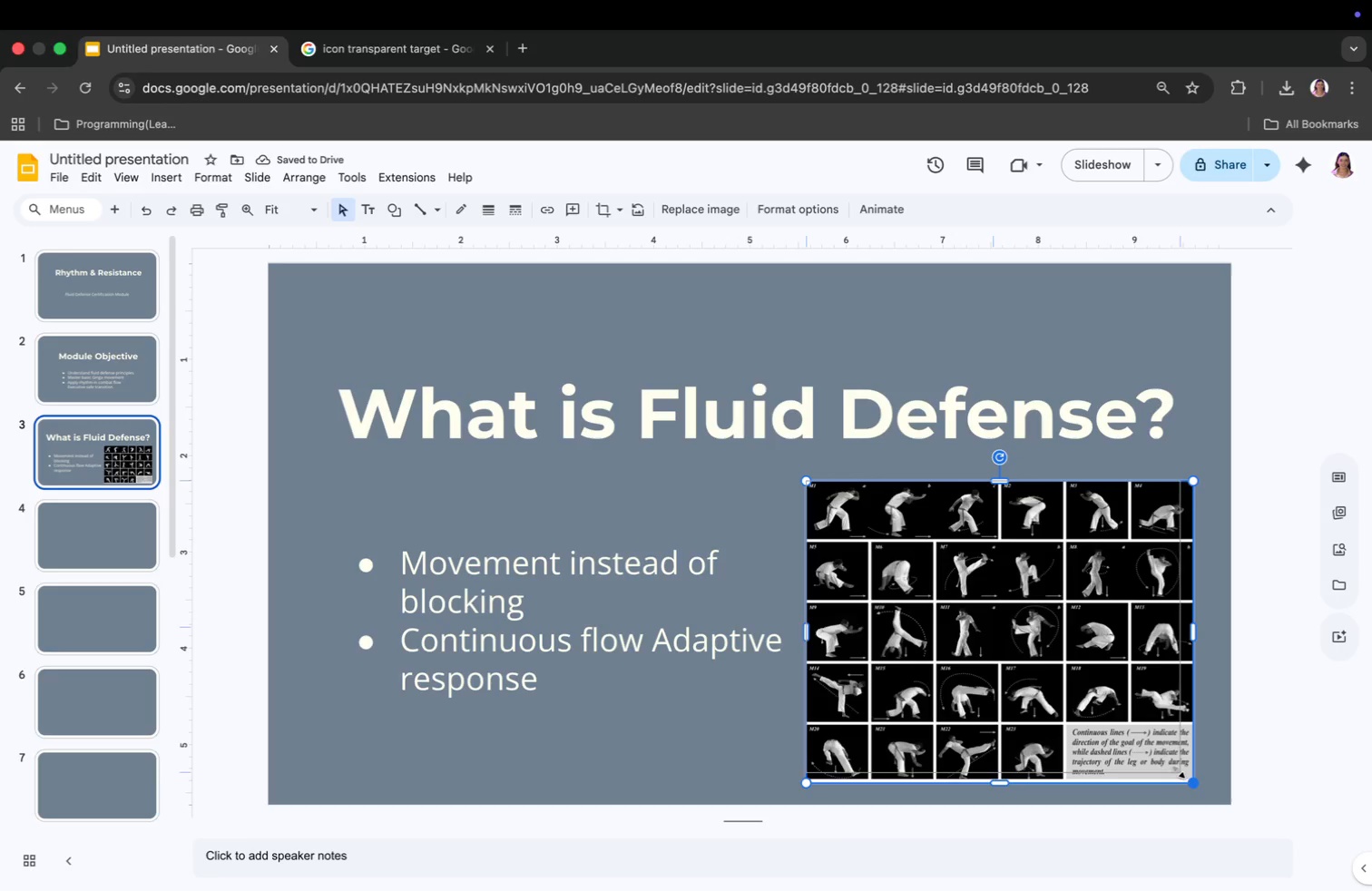 
left_click_drag(start_coordinate=[1034, 651], to_coordinate=[1028, 636])
 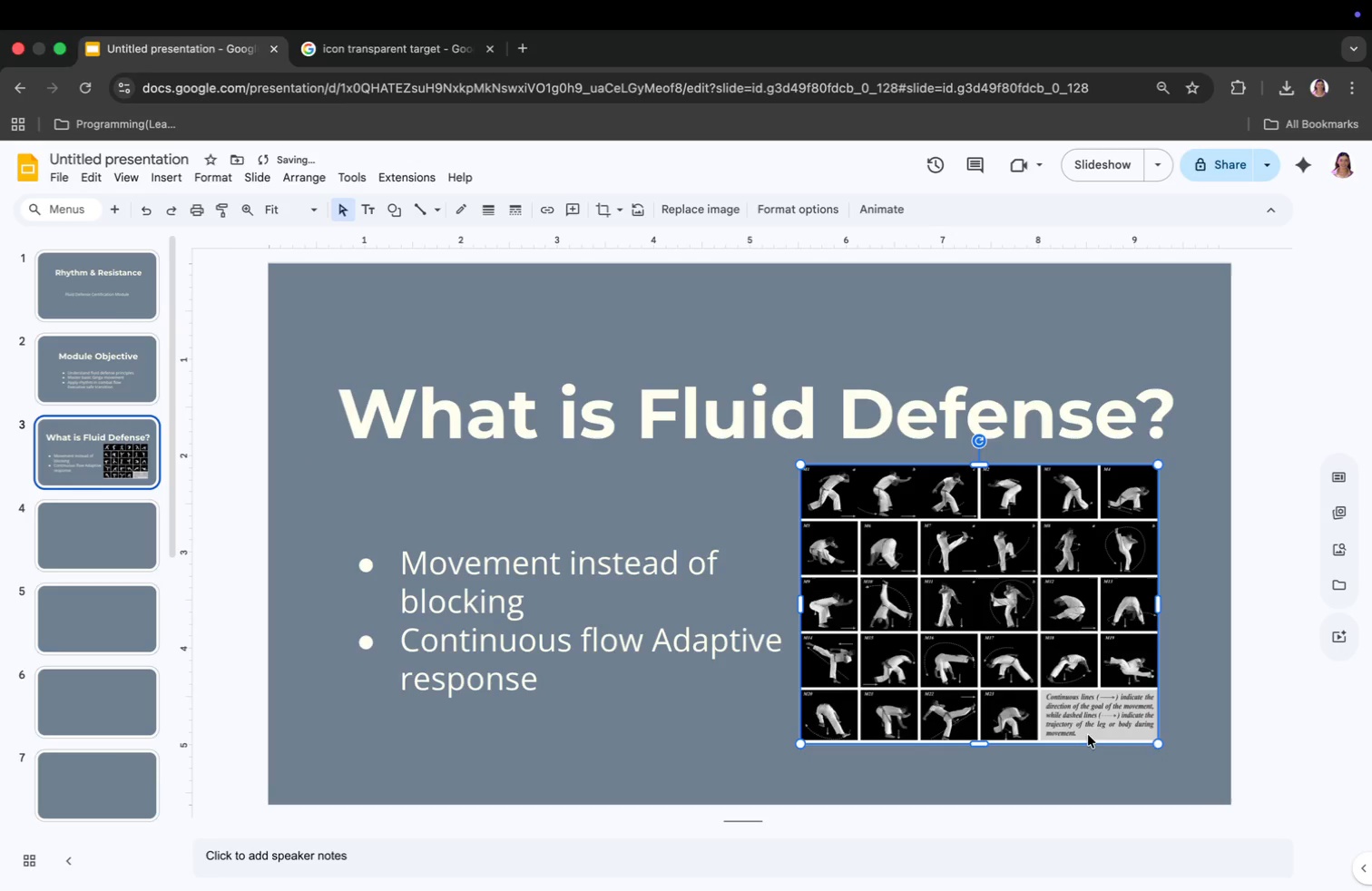 
left_click([740, 752])
 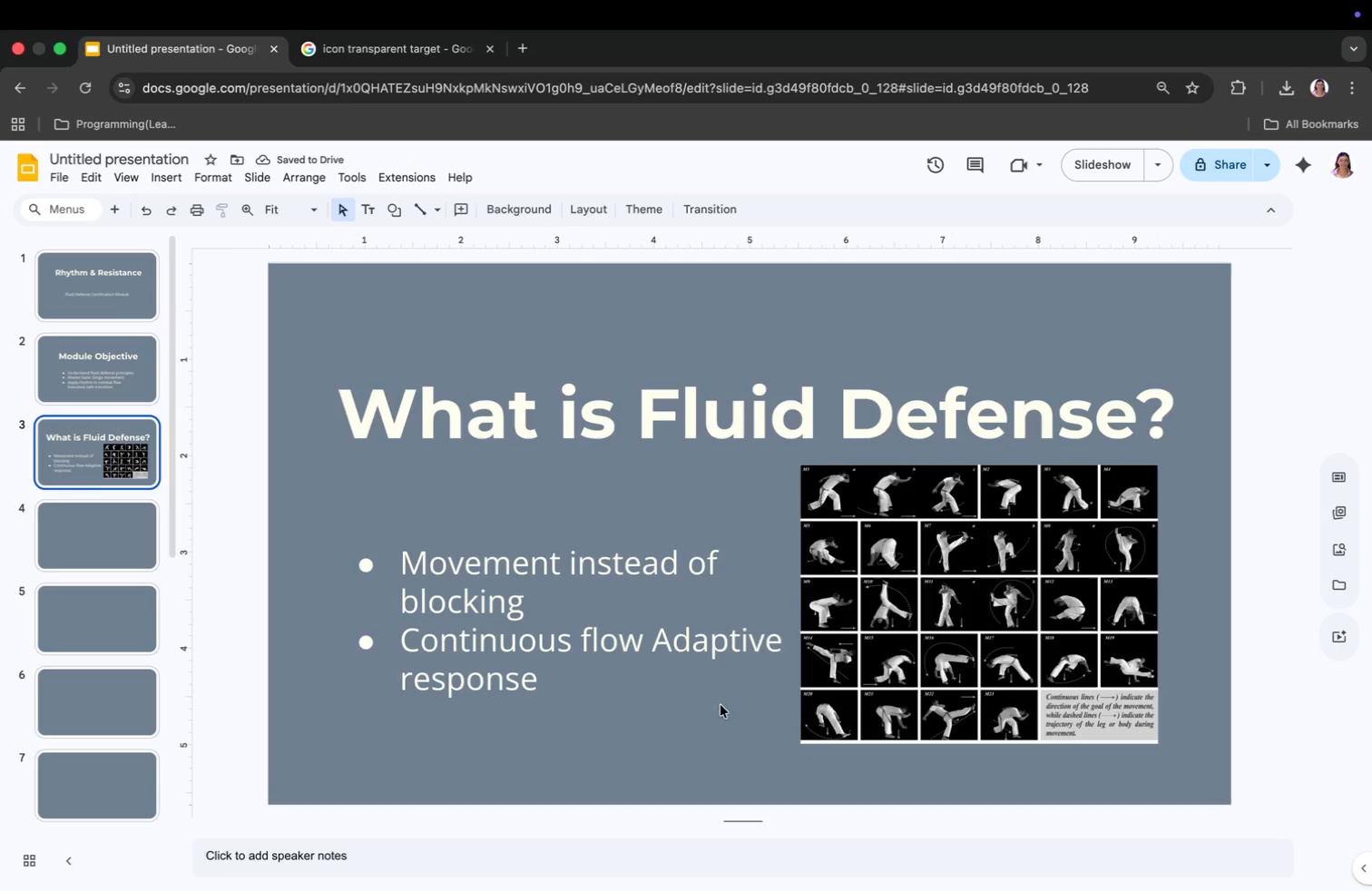 
left_click([691, 425])
 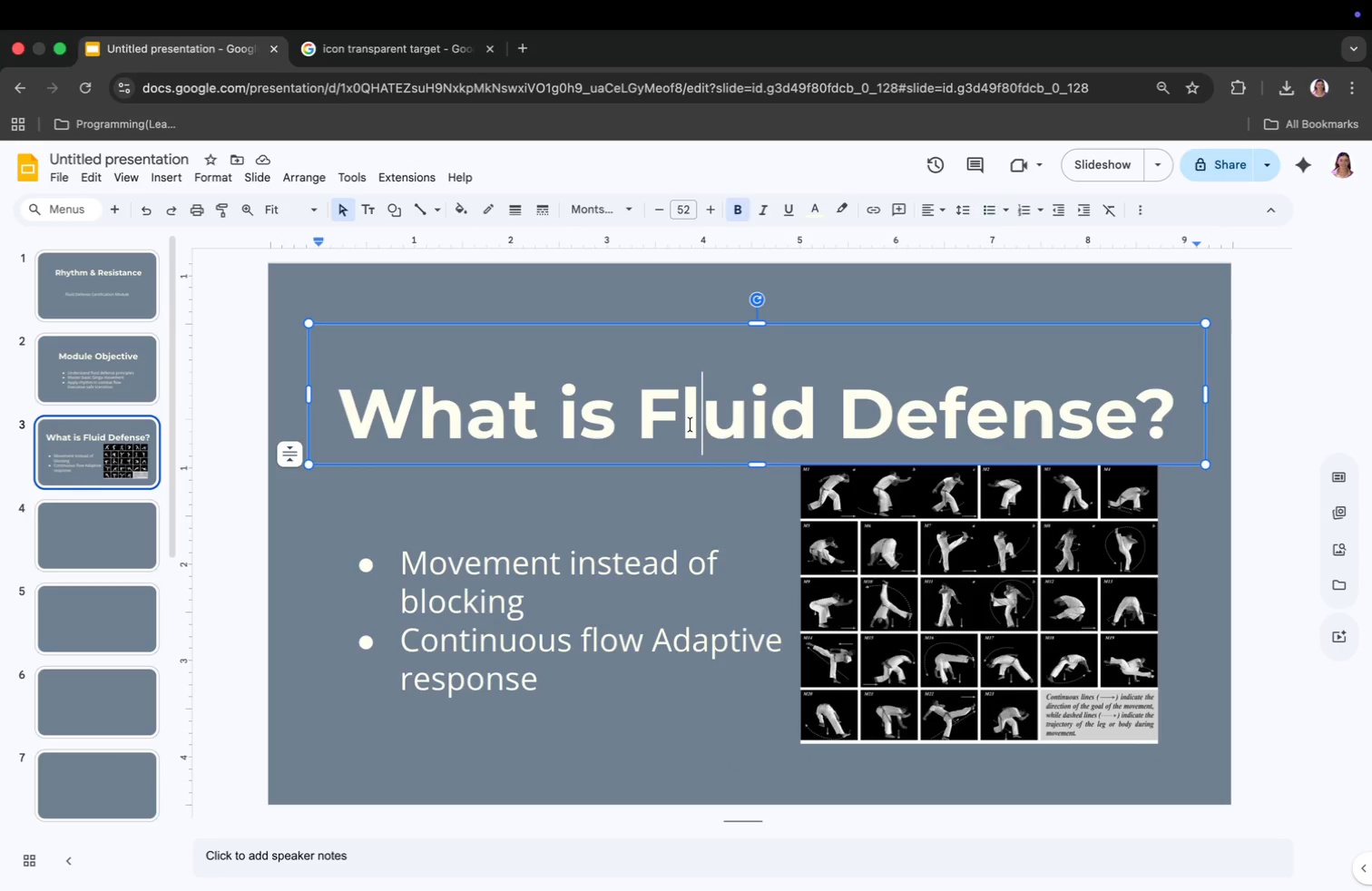 
left_click_drag(start_coordinate=[760, 328], to_coordinate=[756, 312])
 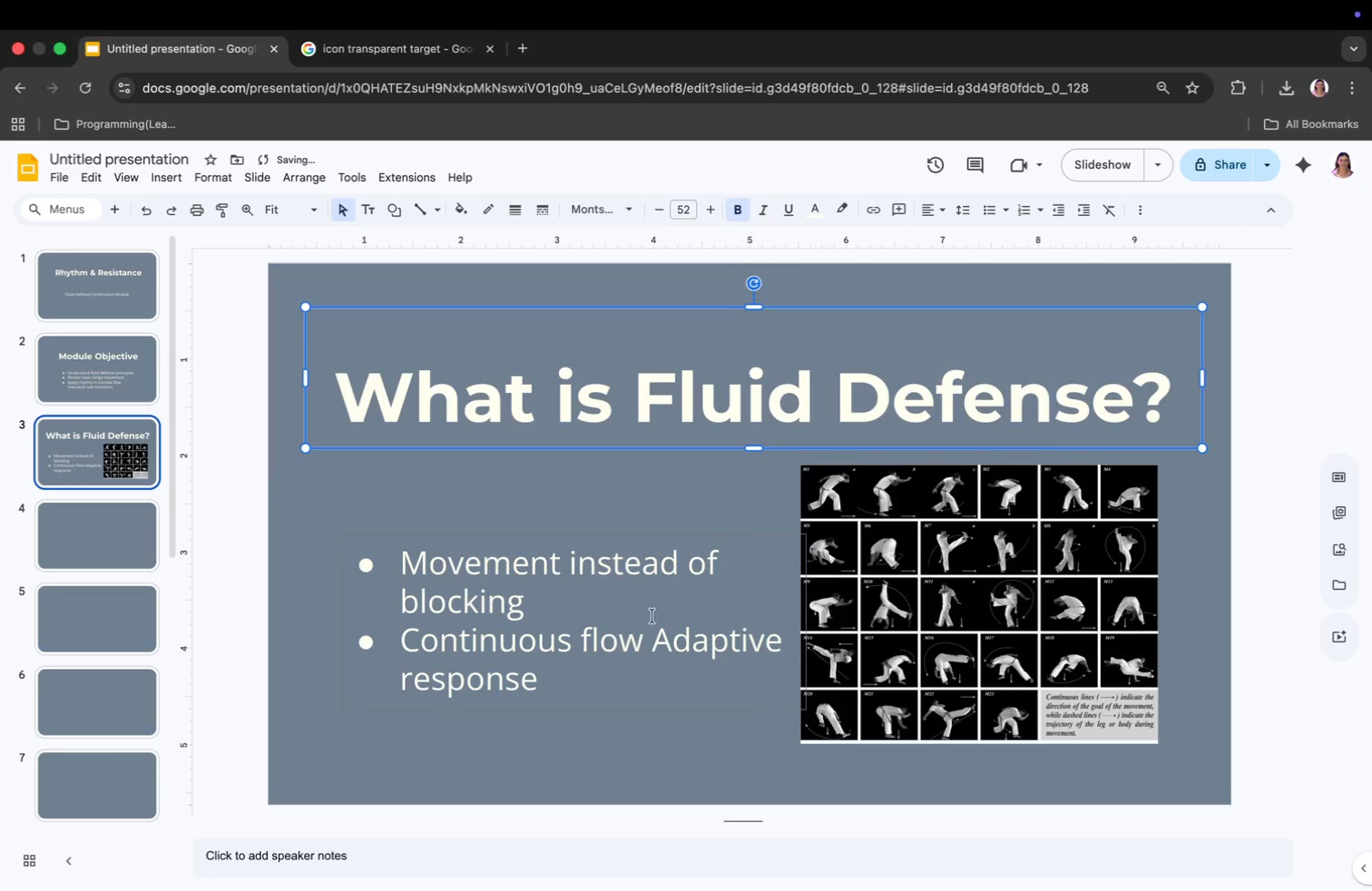 
left_click_drag(start_coordinate=[573, 539], to_coordinate=[563, 494])
 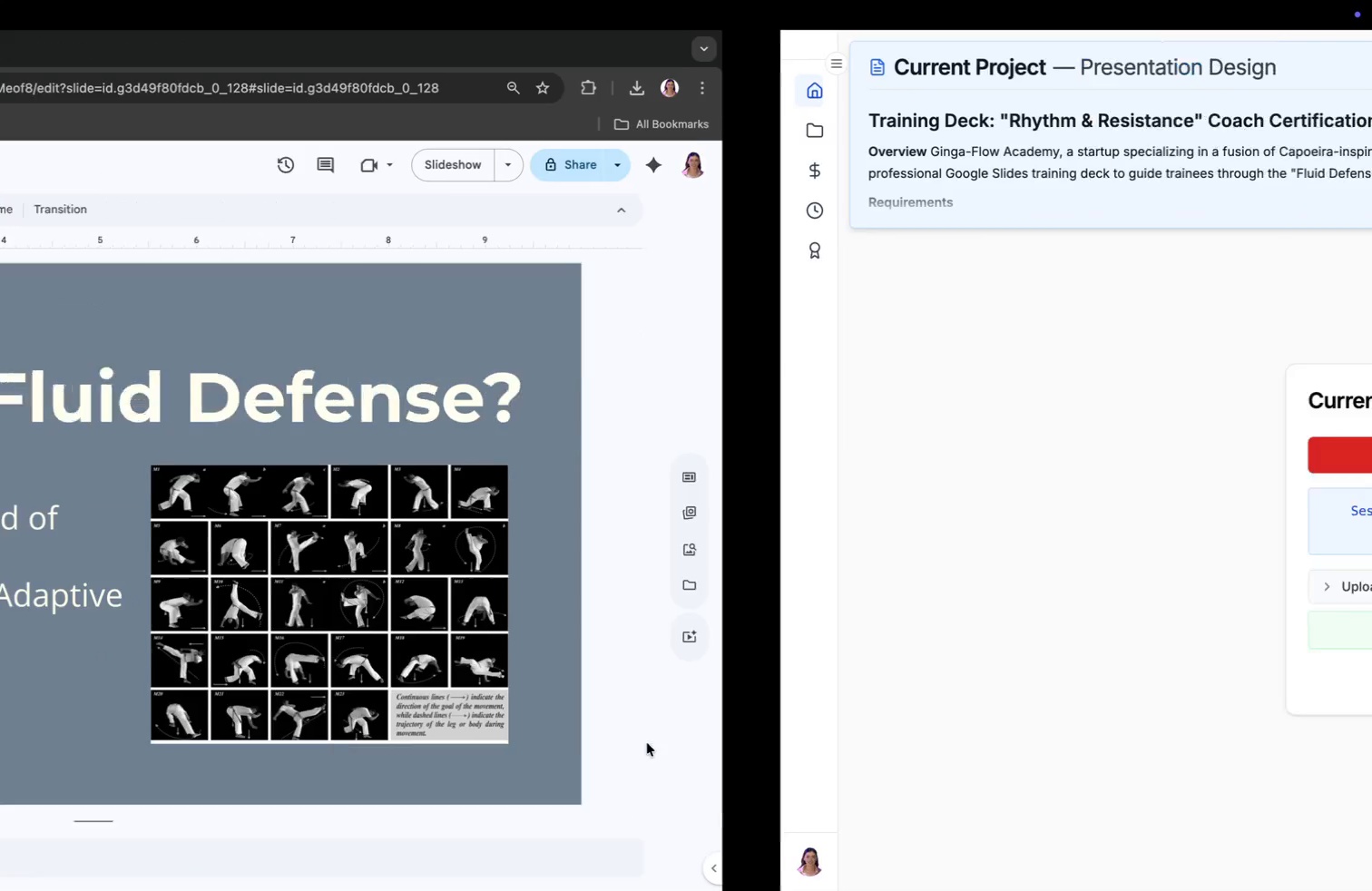 
wait(7.11)
 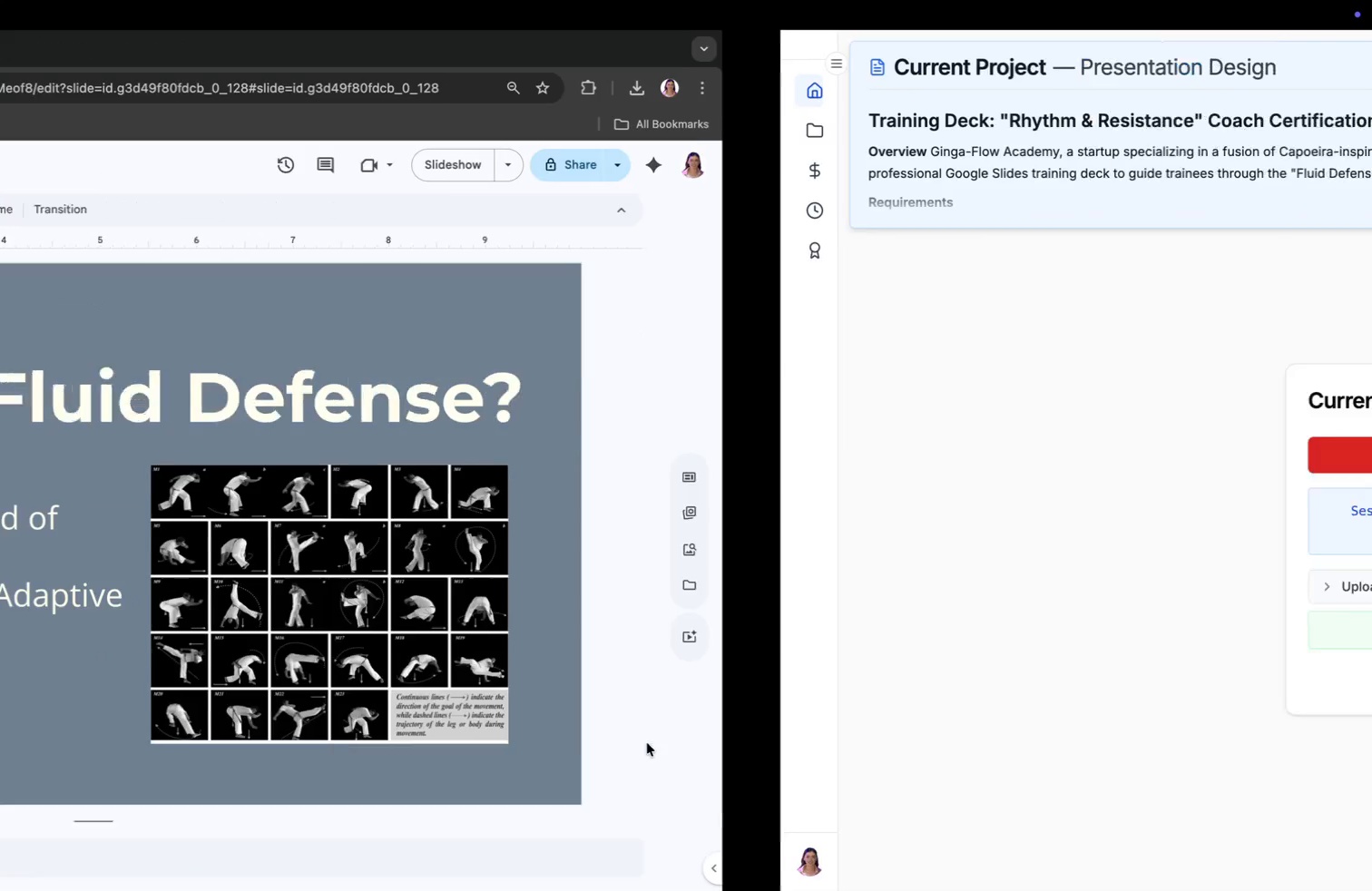 
left_click([134, 446])
 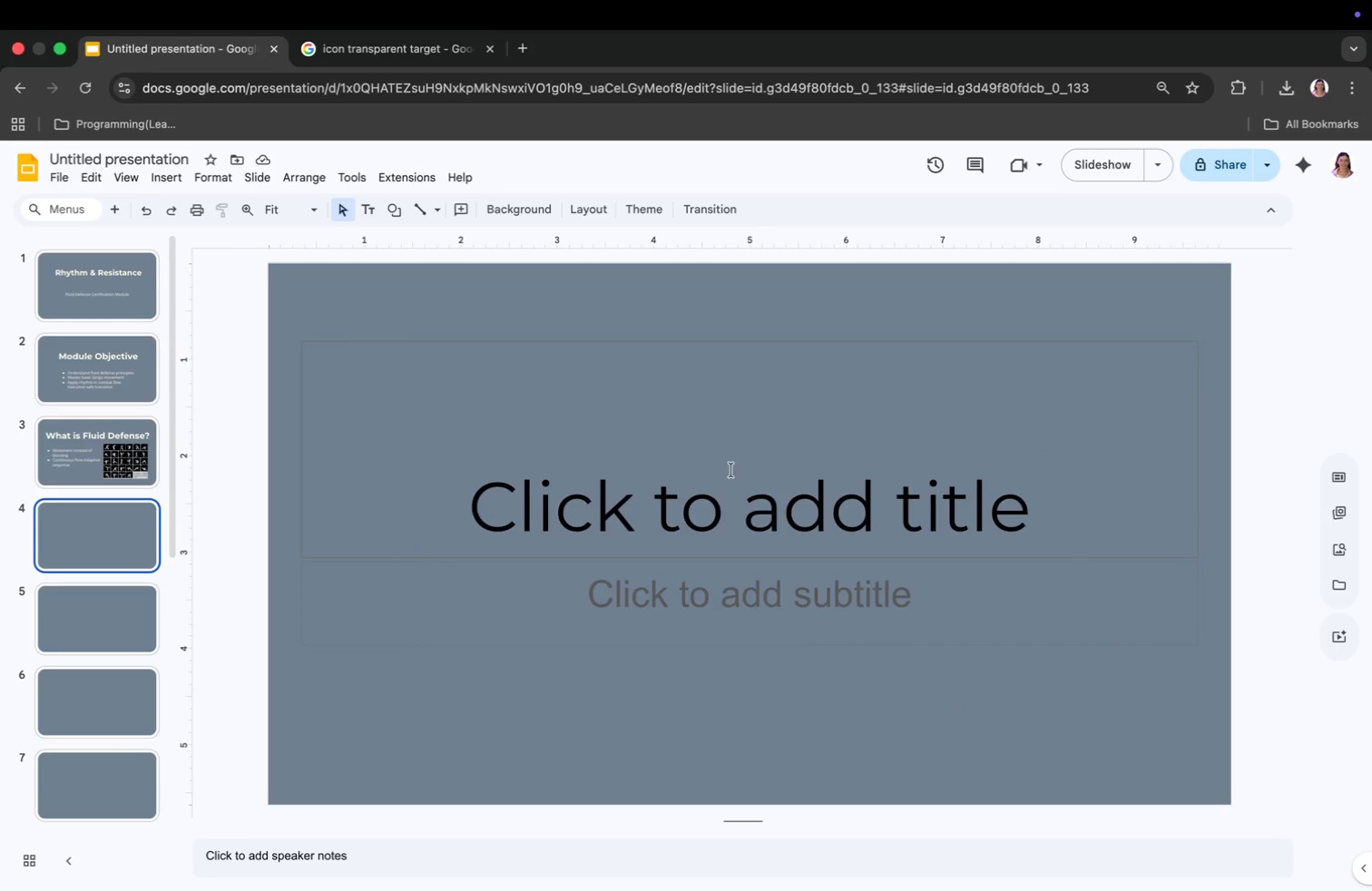 
left_click([731, 494])
 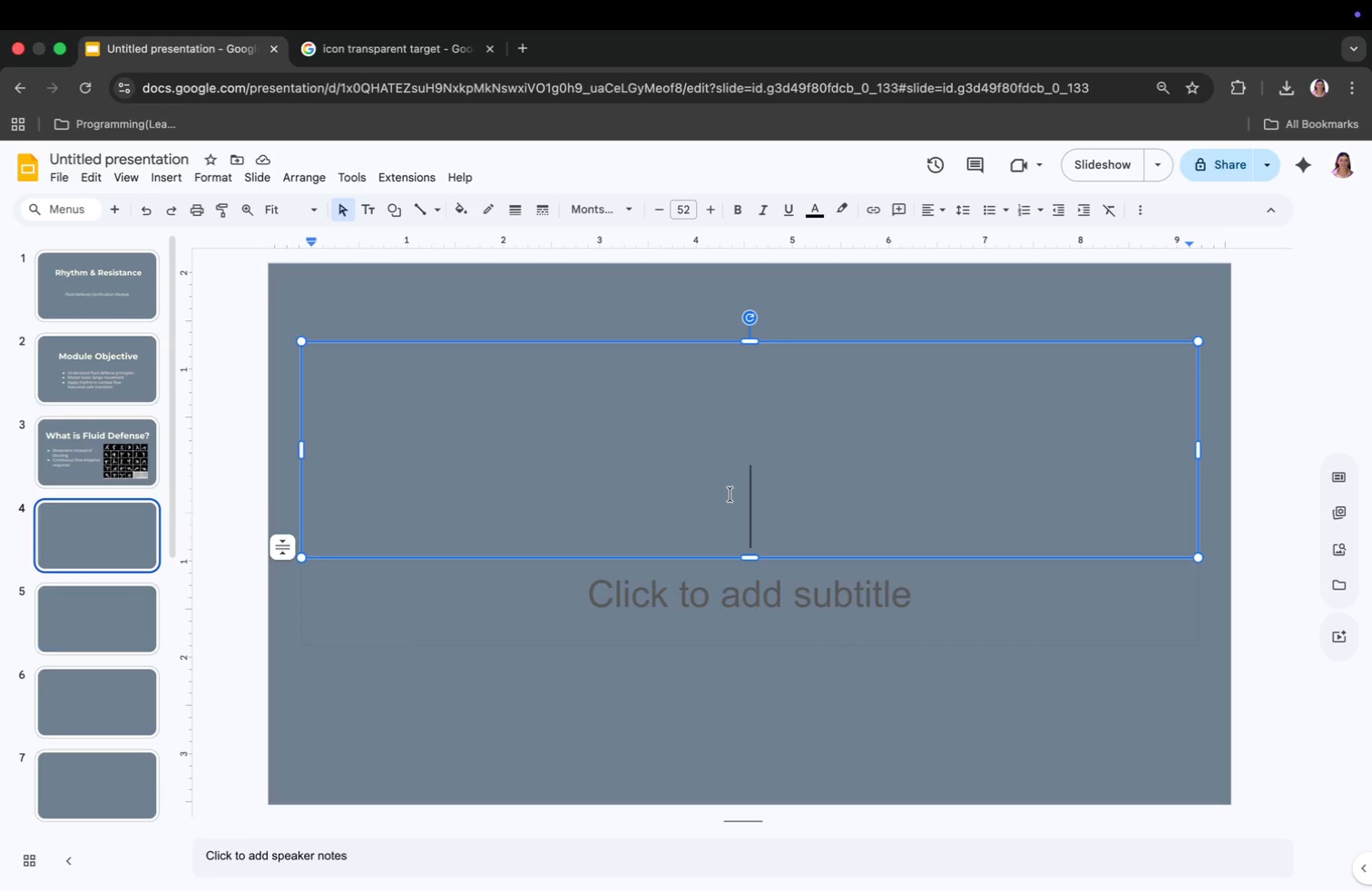 
type(Ginga Breakdown)
 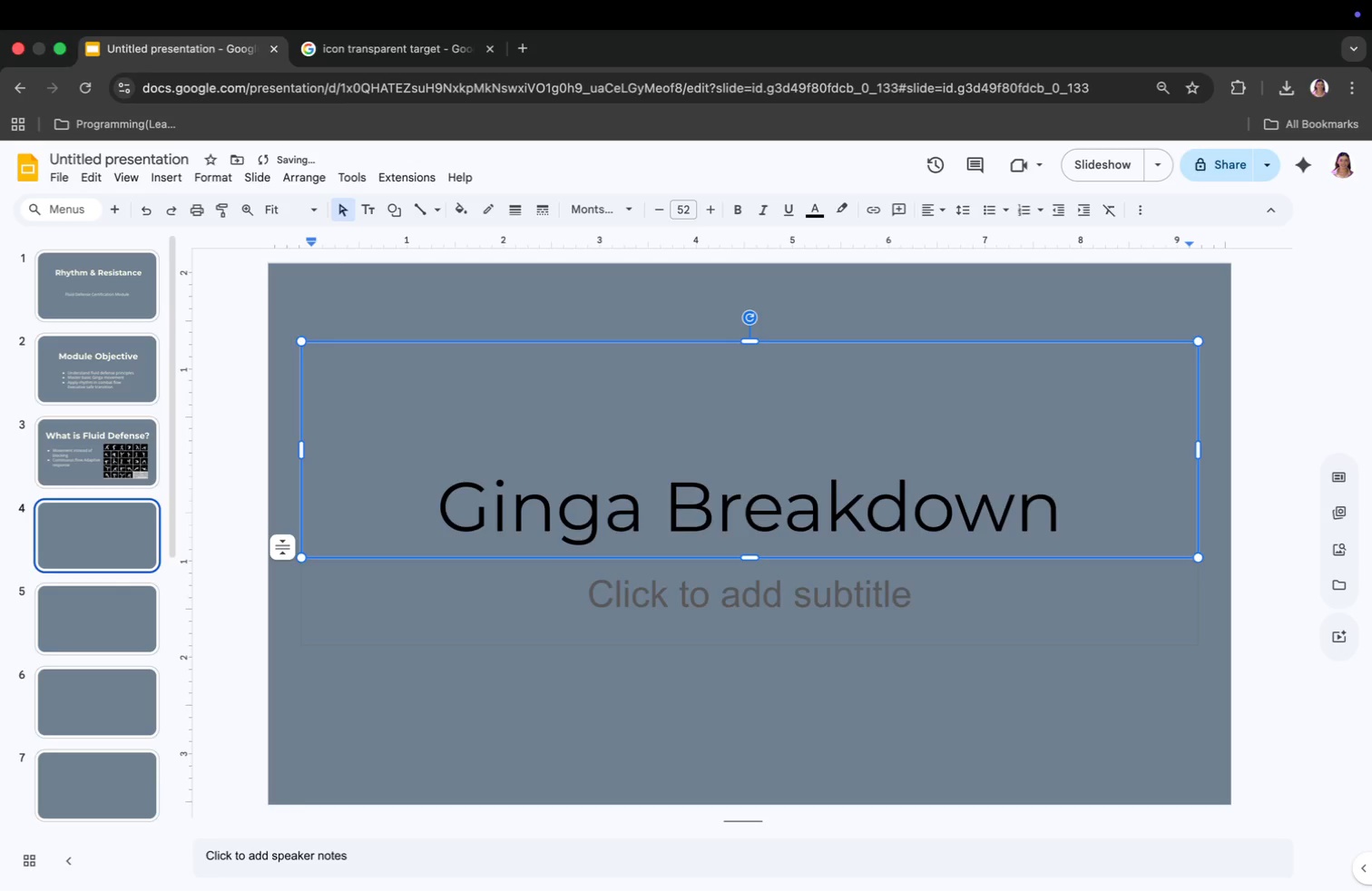 
left_click([704, 632])
 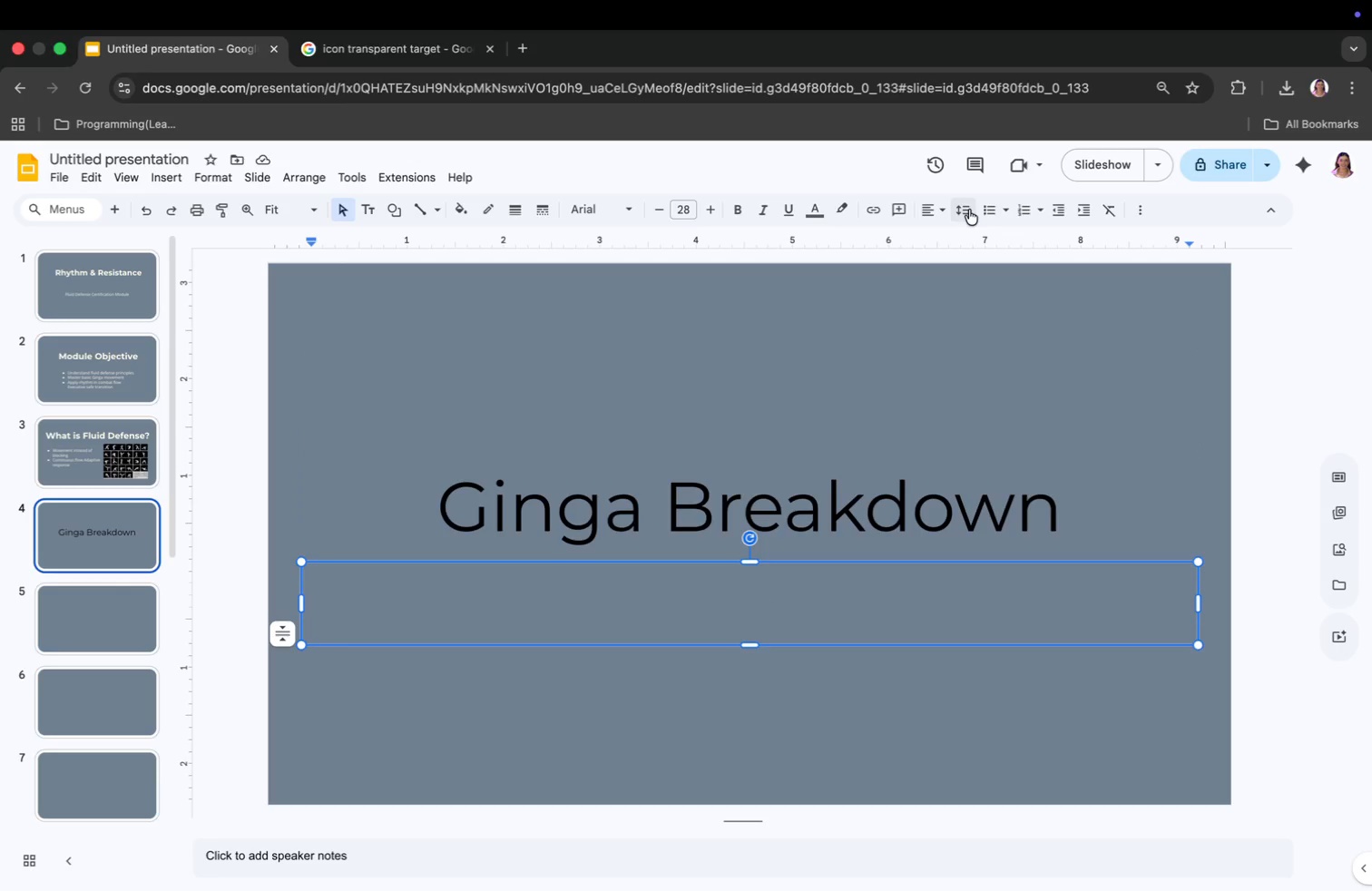 
left_click([931, 211])
 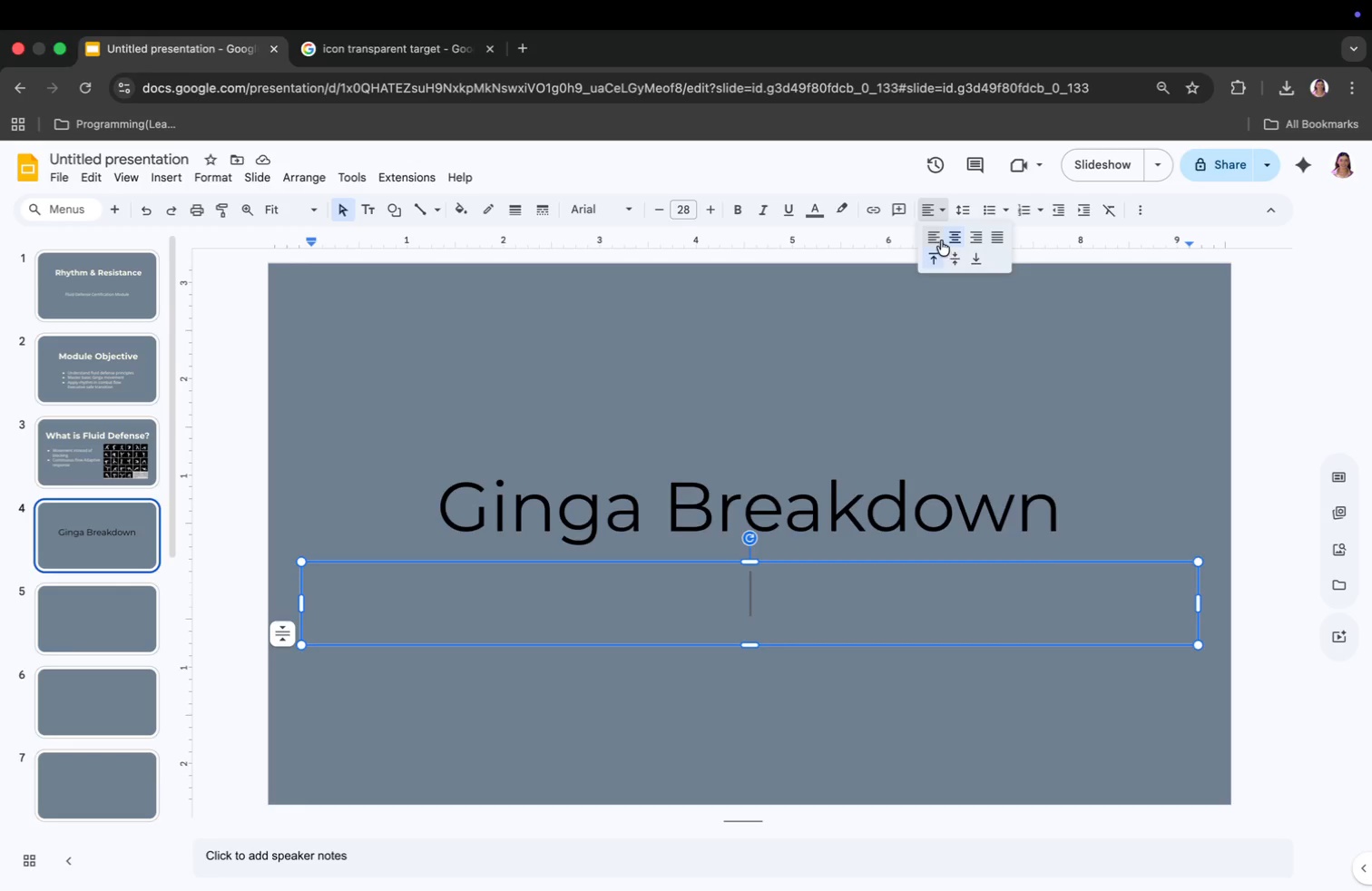 
left_click([940, 238])
 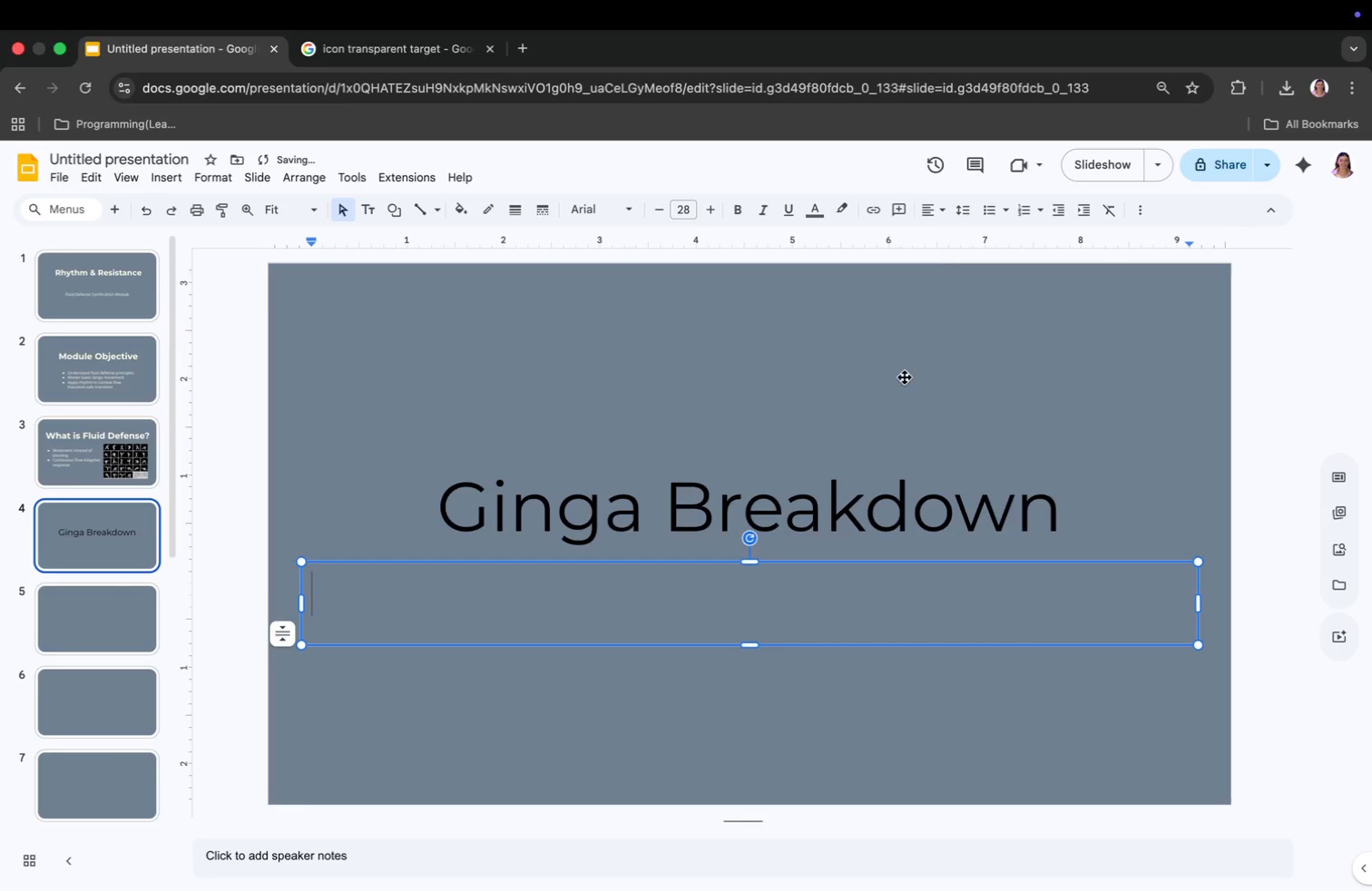 
type(Base)
 